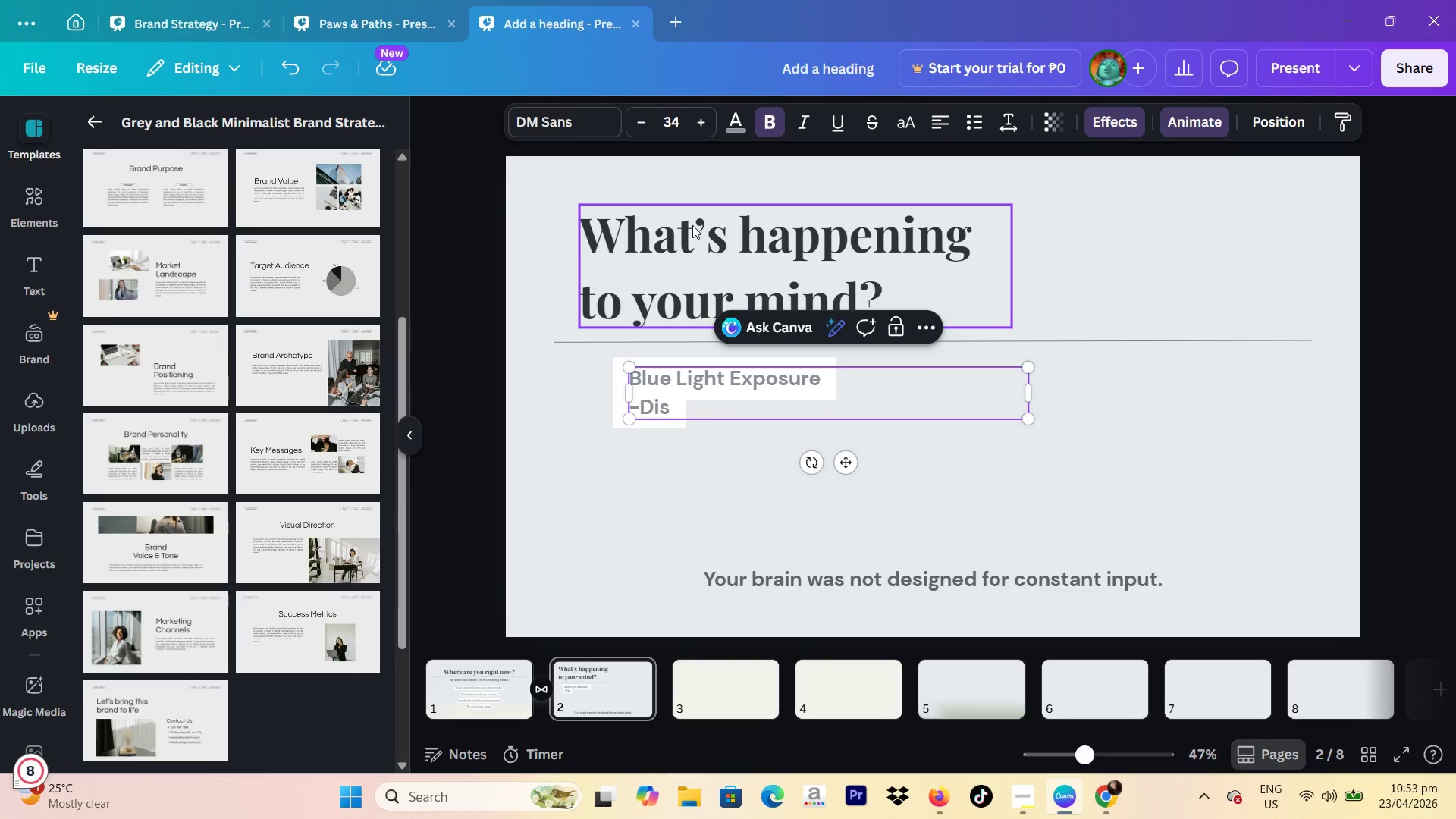 
key(Backspace)
 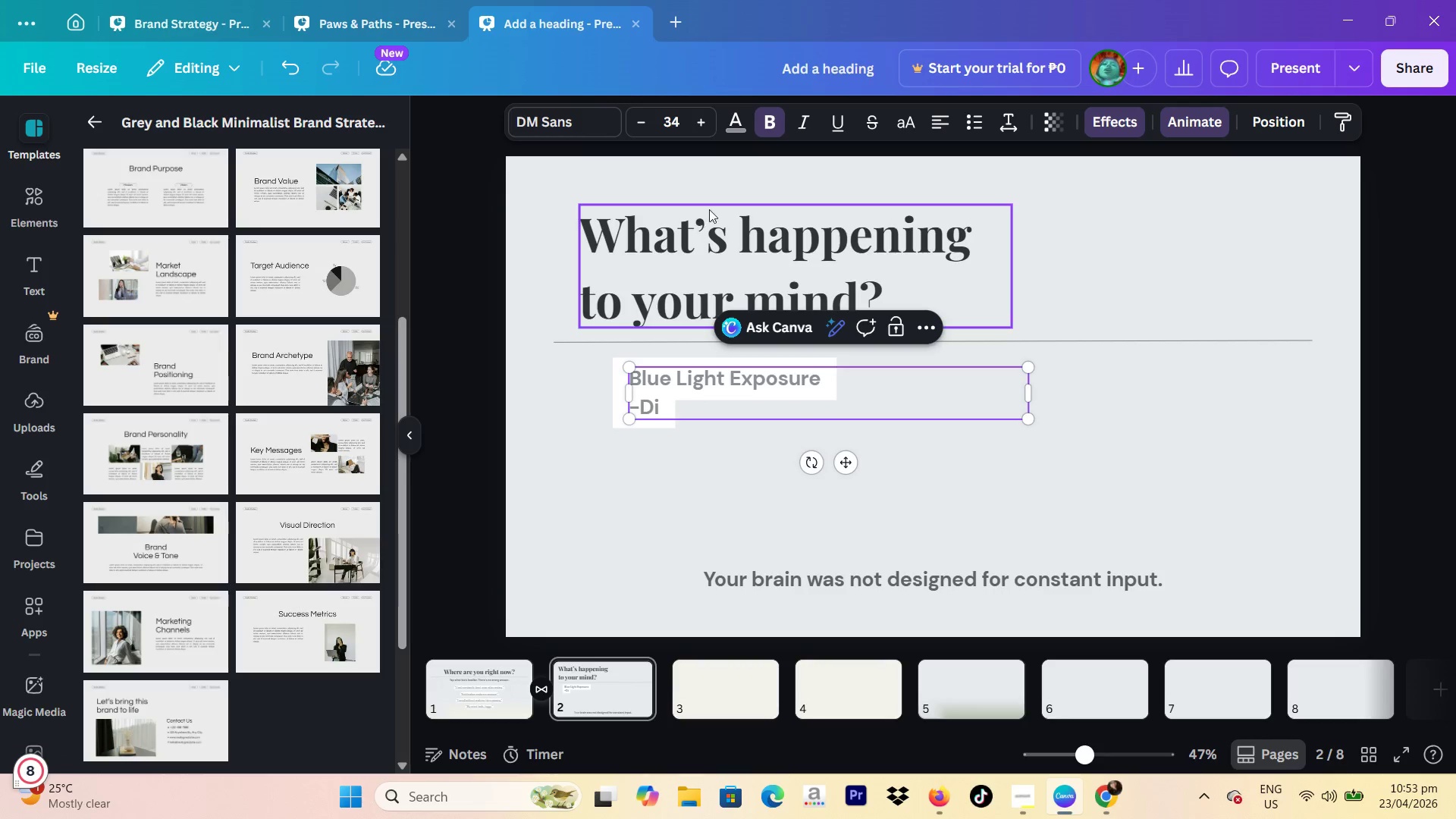 
key(Backspace)
 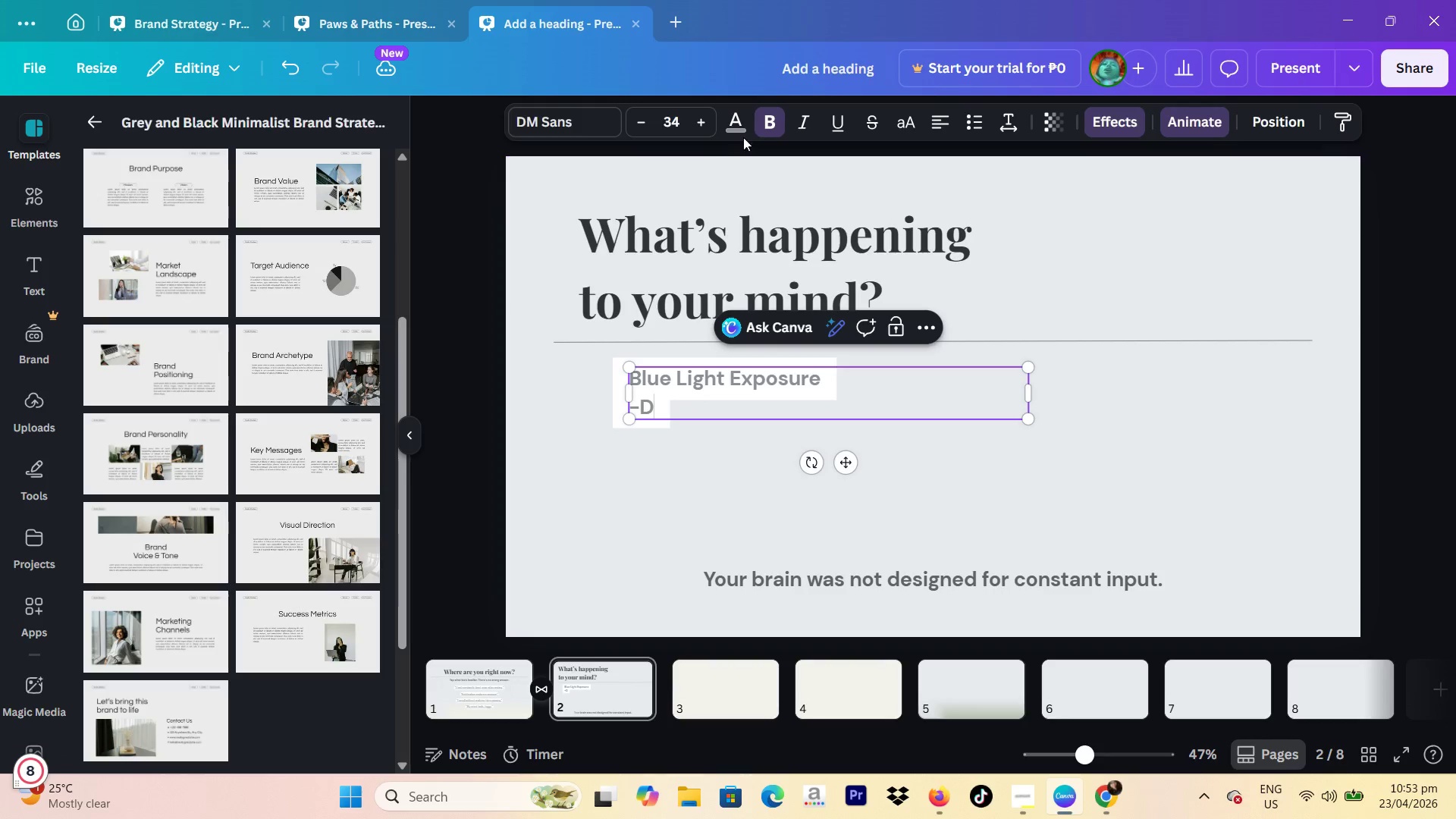 
key(Backspace)
 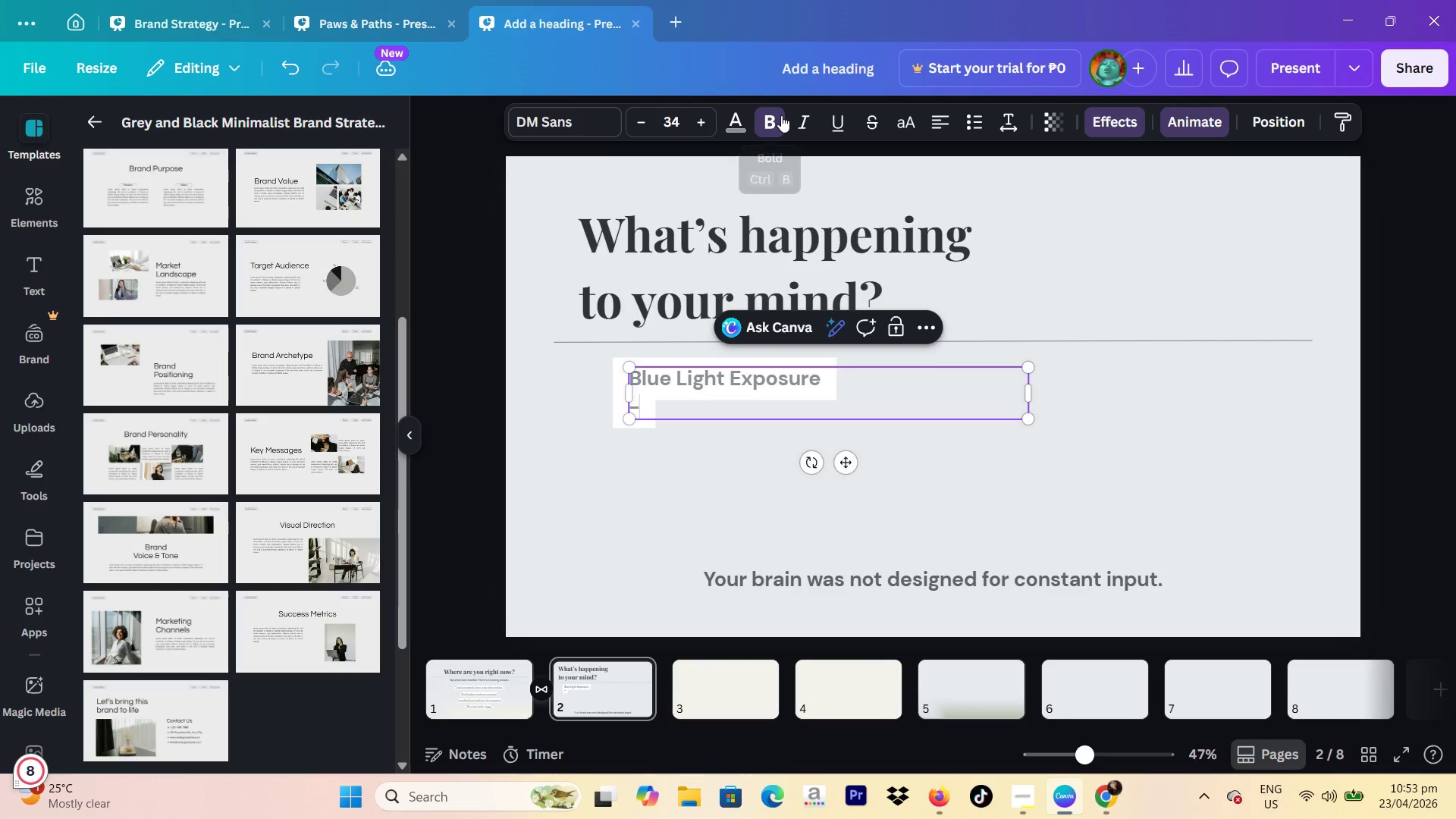 
left_click([778, 115])
 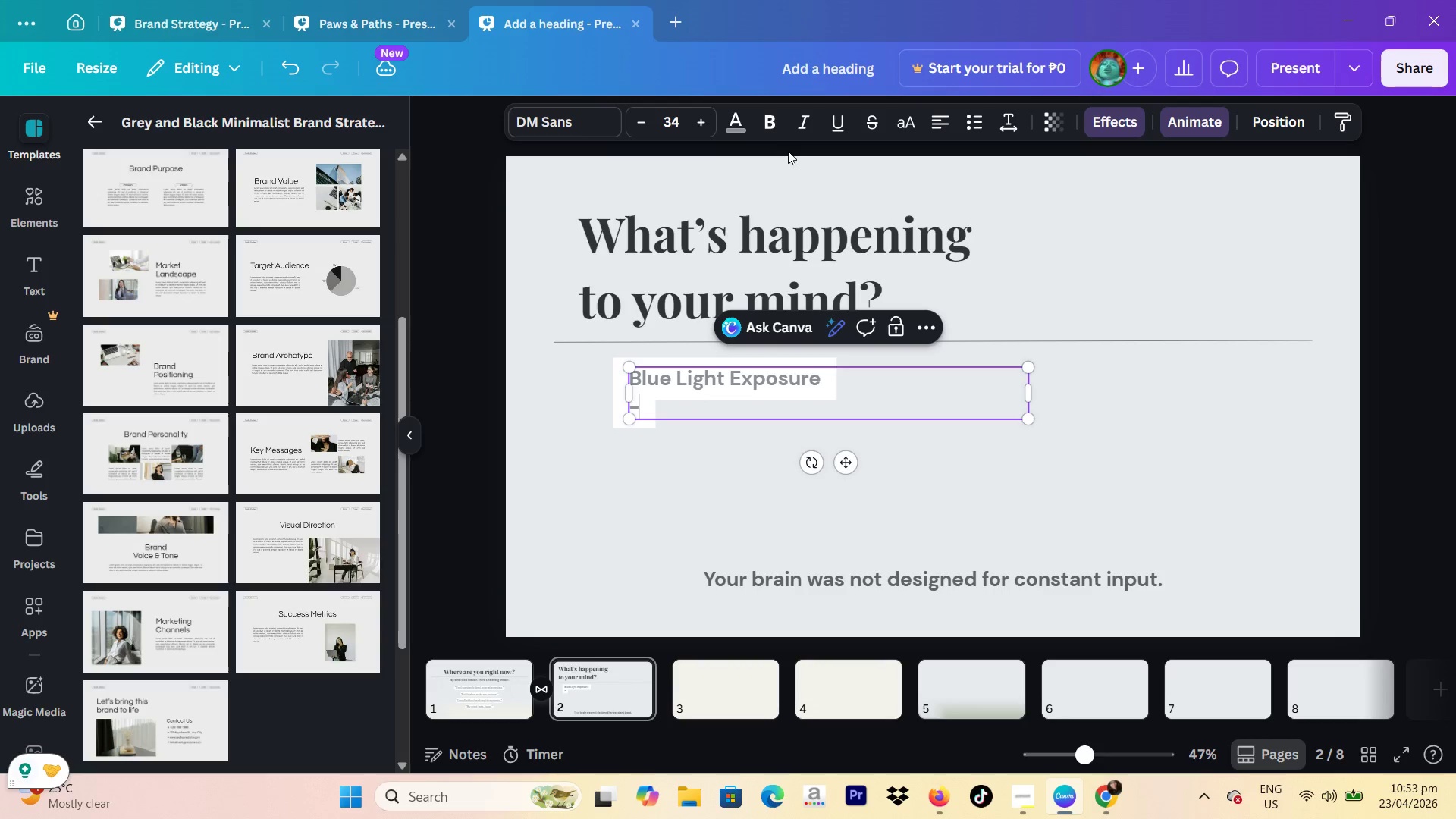 
type(Disrupt your natural sleep )
 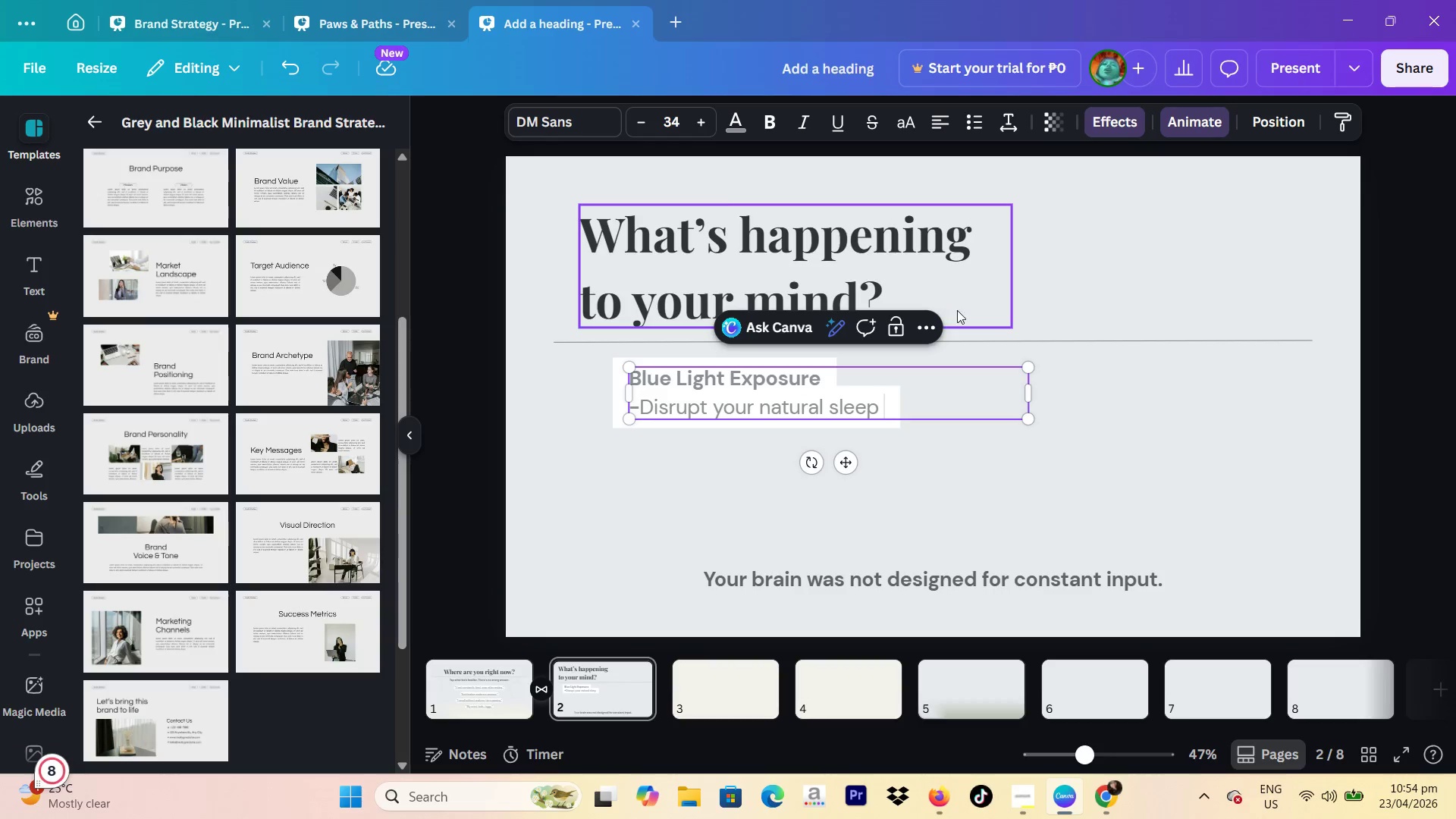 
left_click_drag(start_coordinate=[1029, 396], to_coordinate=[869, 403])
 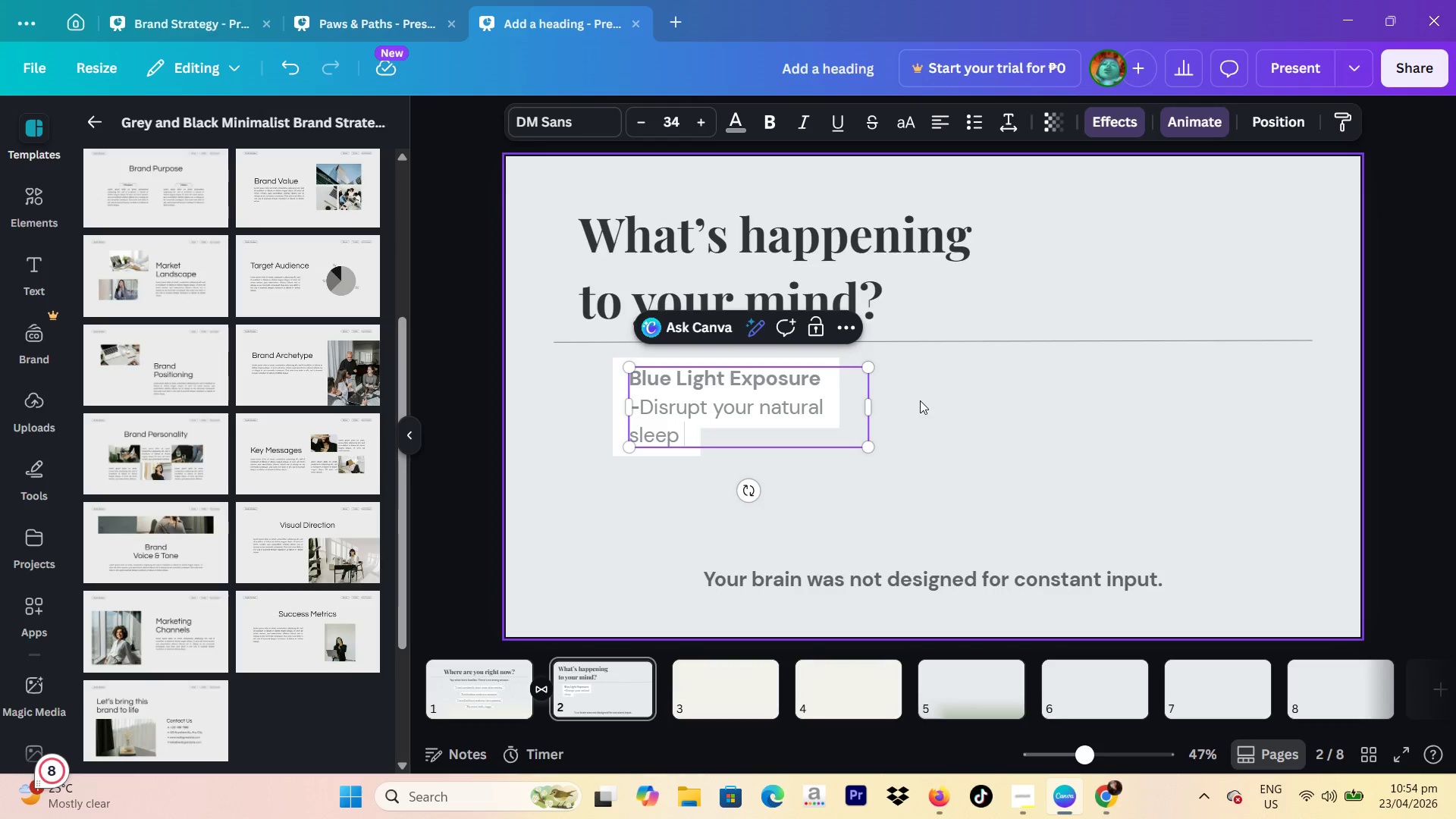 
type(rhy)
 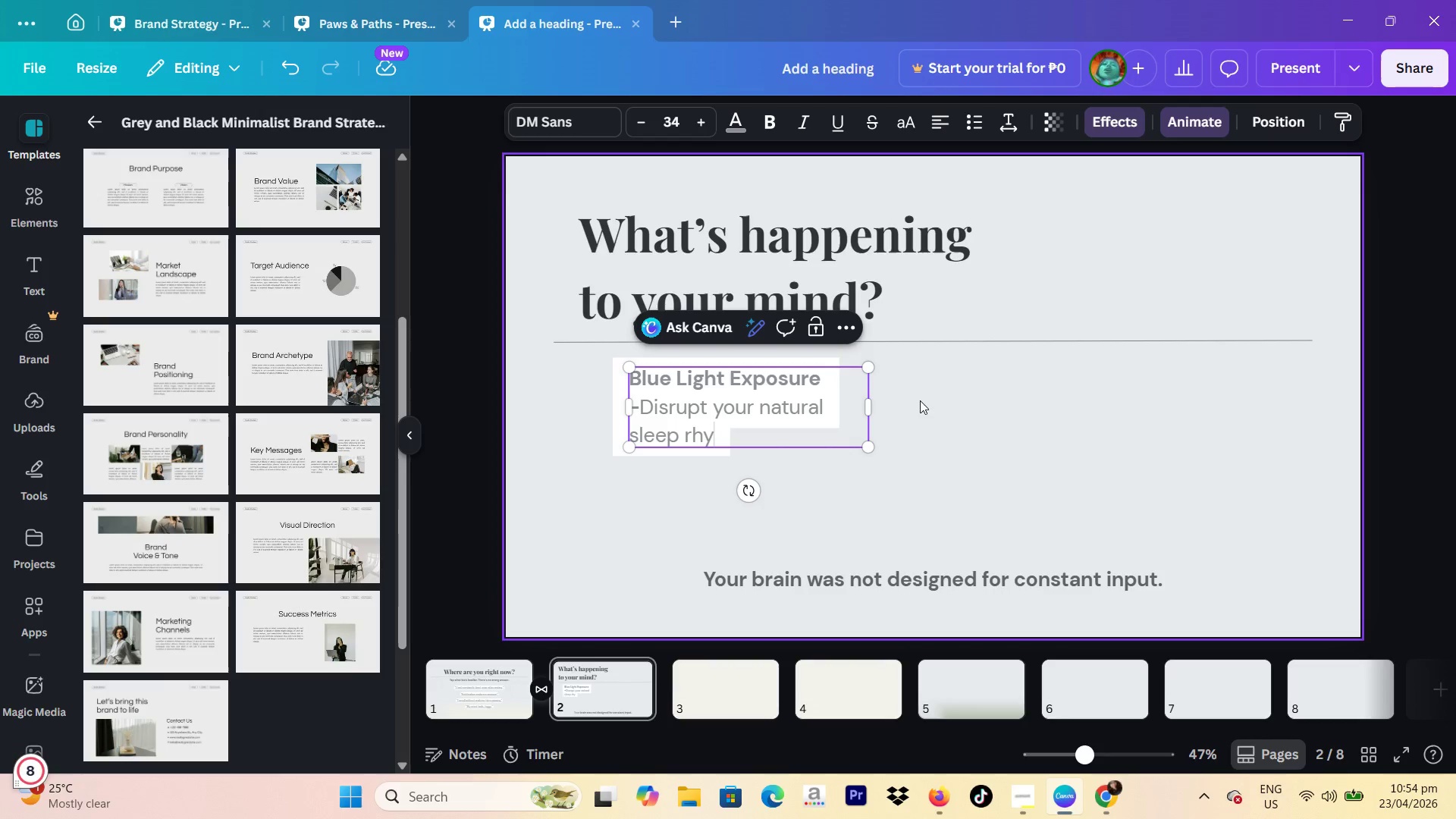 
type(thm and delay)
 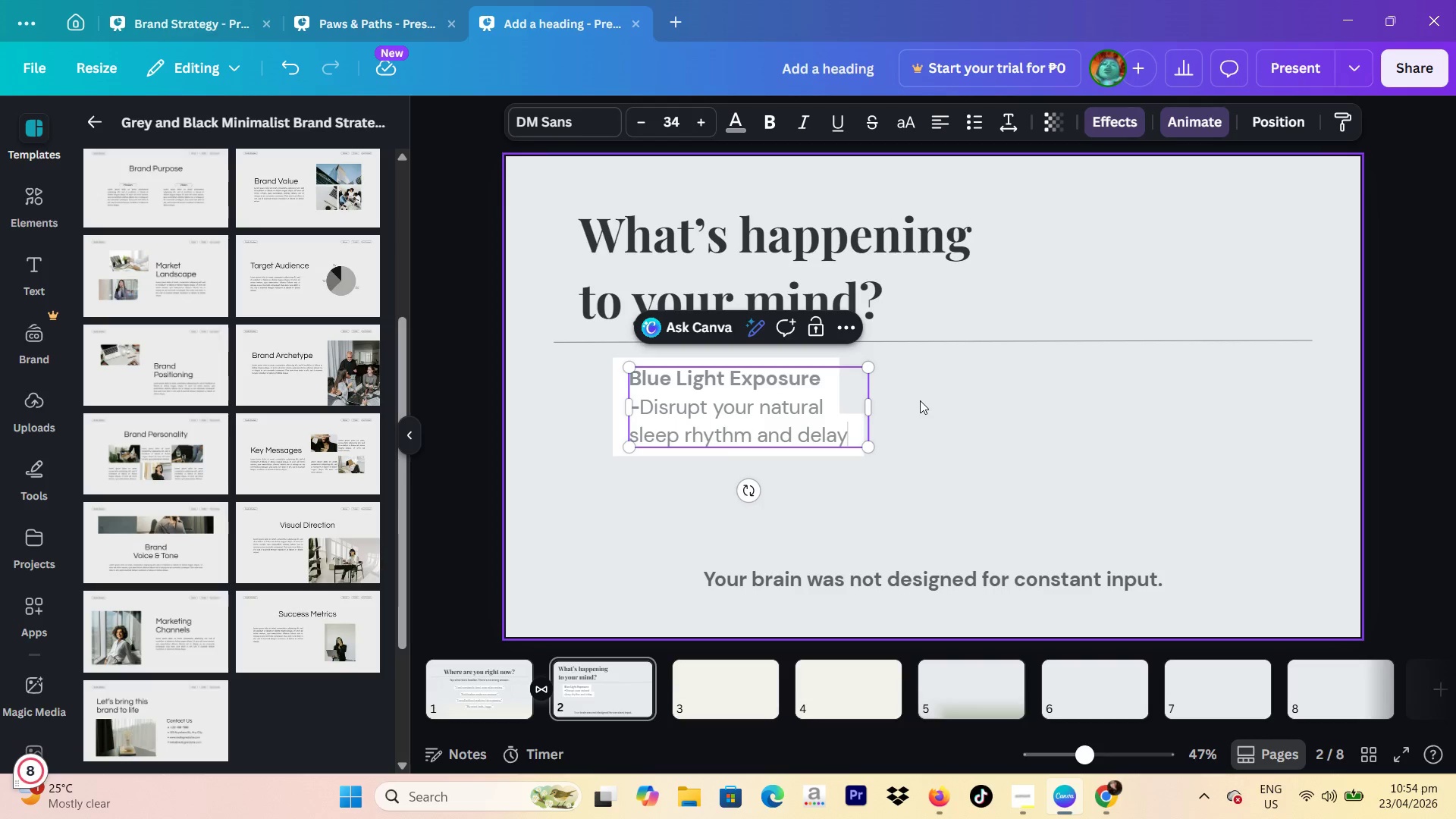 
key(Enter)
 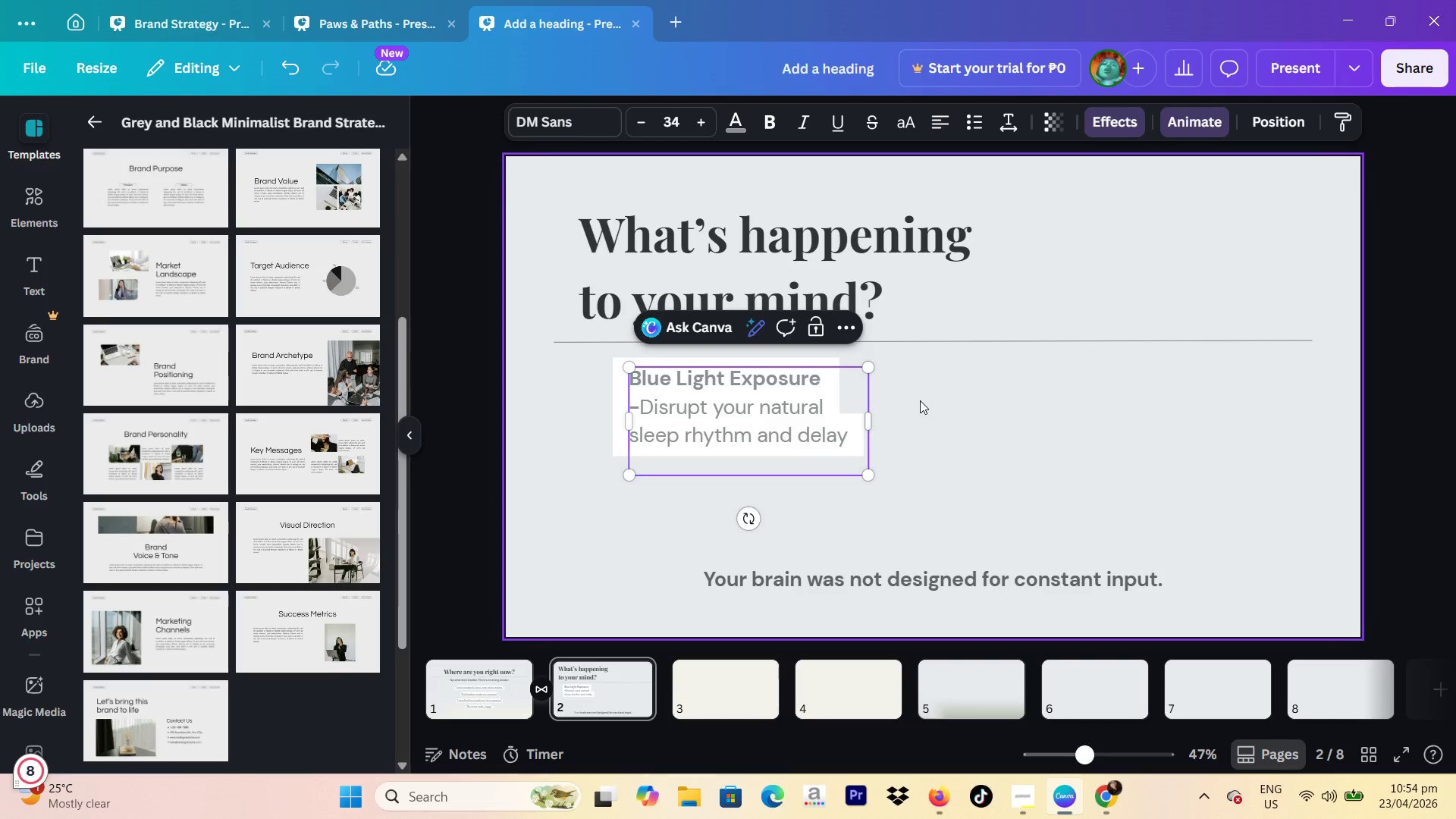 
type(rest.)
 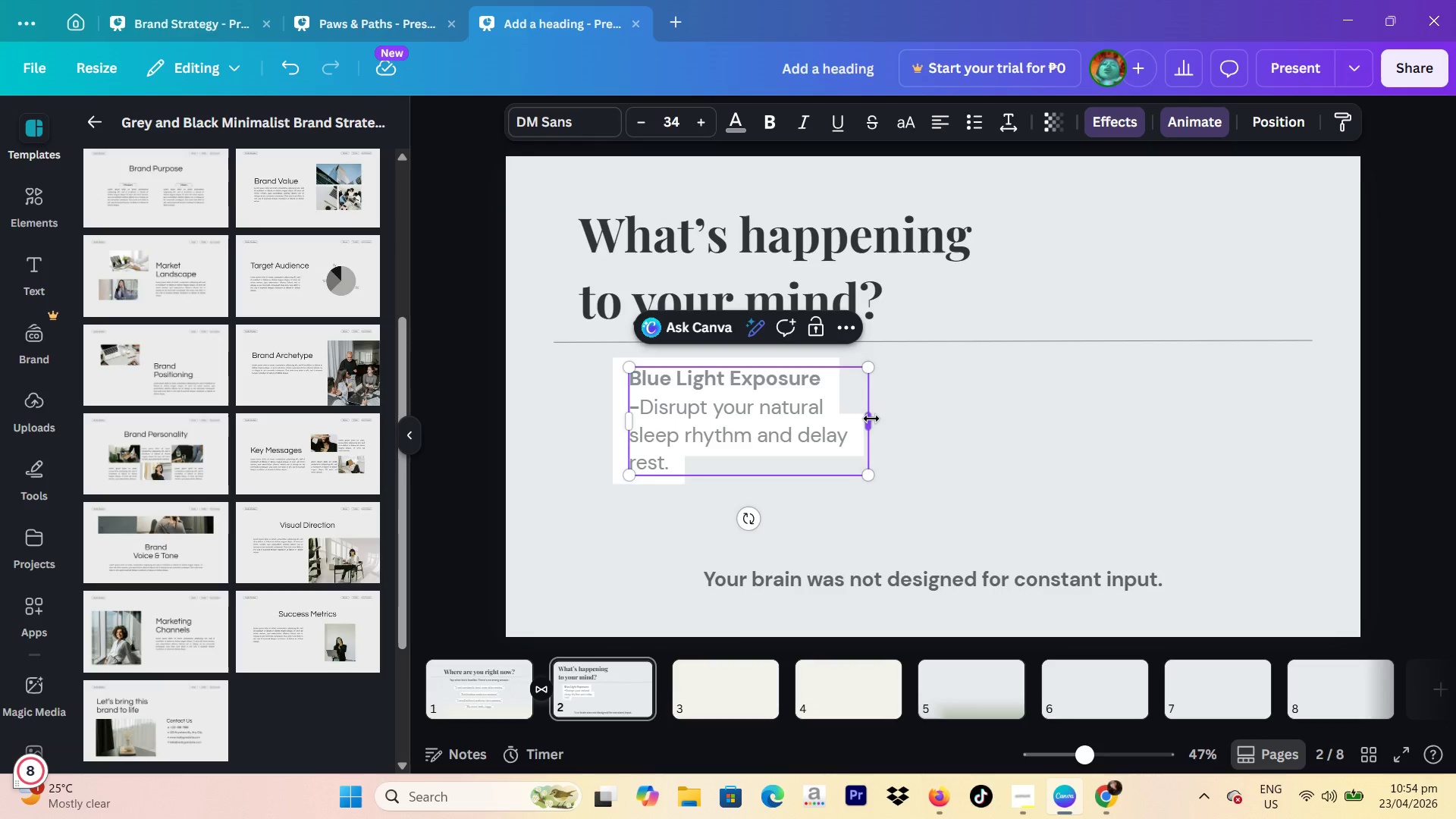 
left_click_drag(start_coordinate=[871, 419], to_coordinate=[868, 422])
 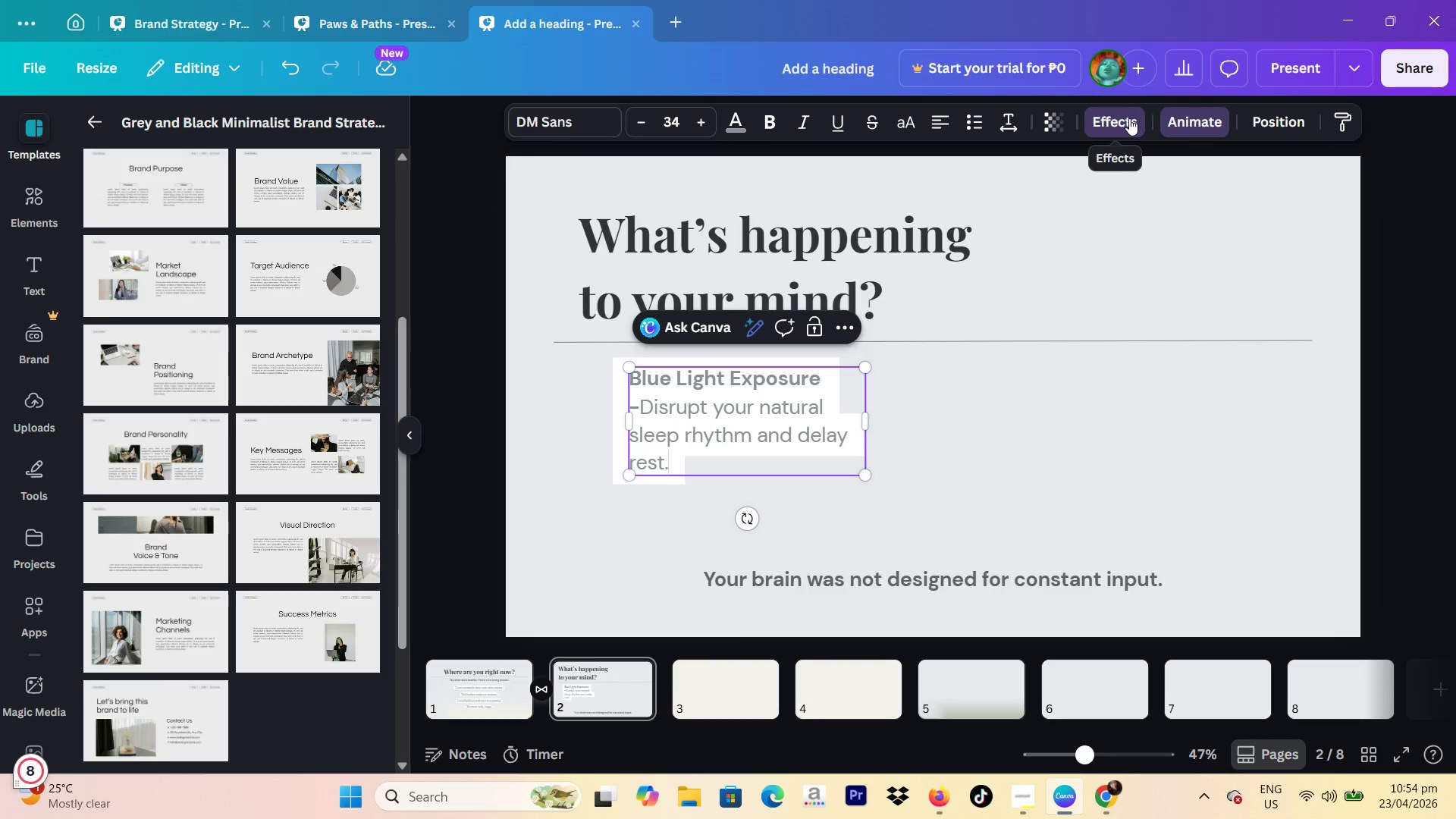 
left_click([1129, 118])
 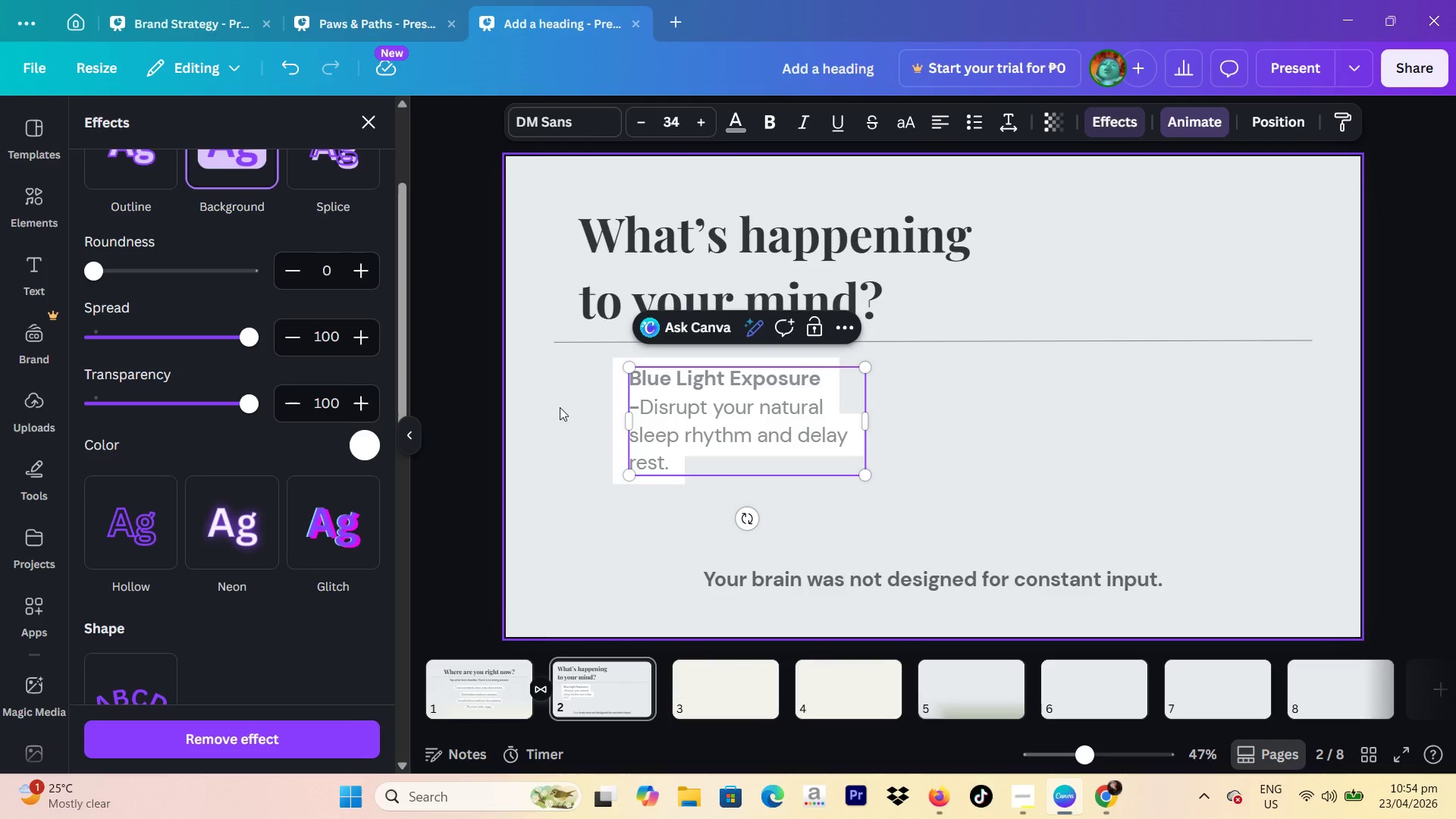 
scroll: coordinate [560, 407], scroll_direction: up, amount: 2.0
 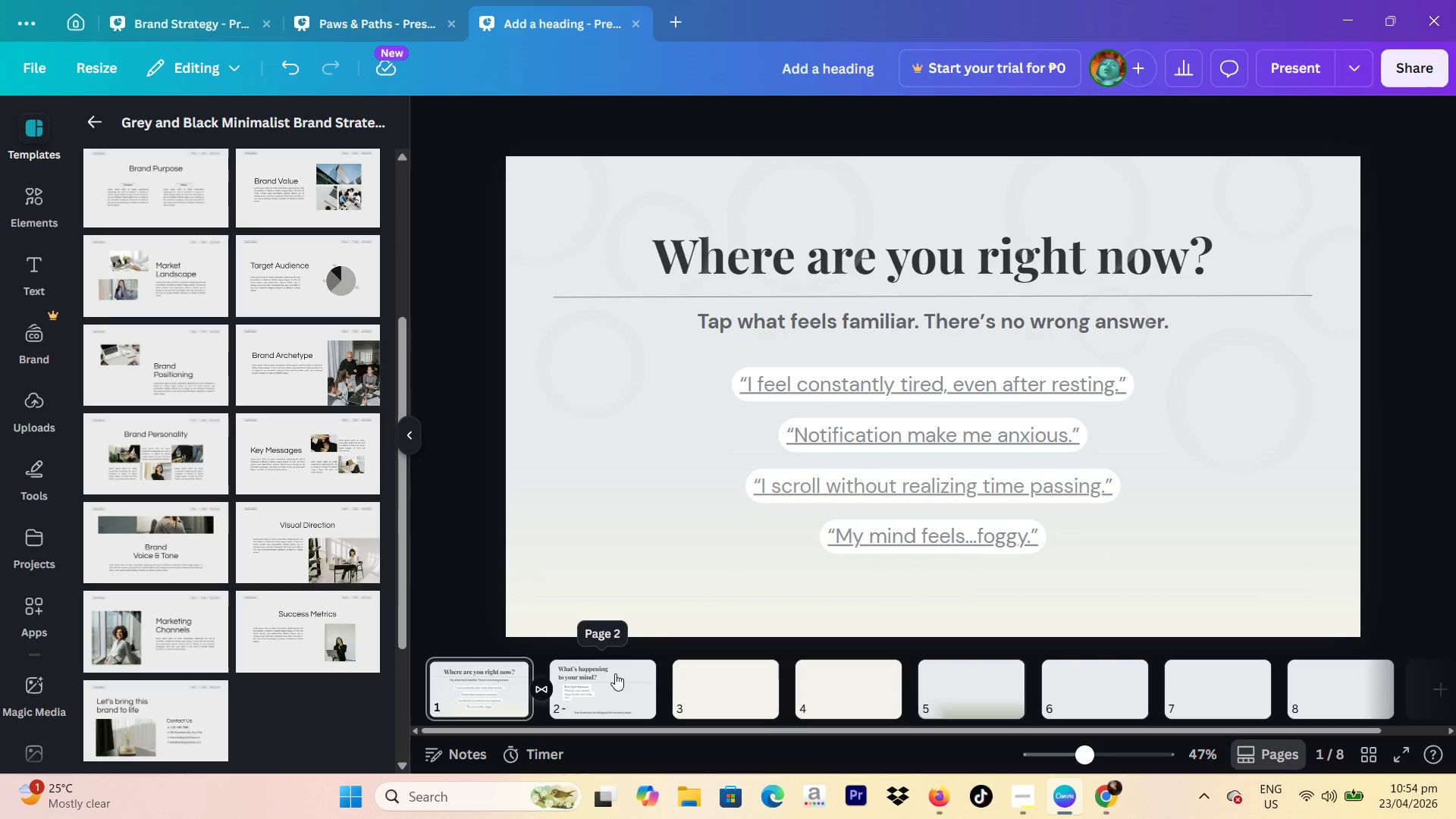 
left_click([873, 395])
 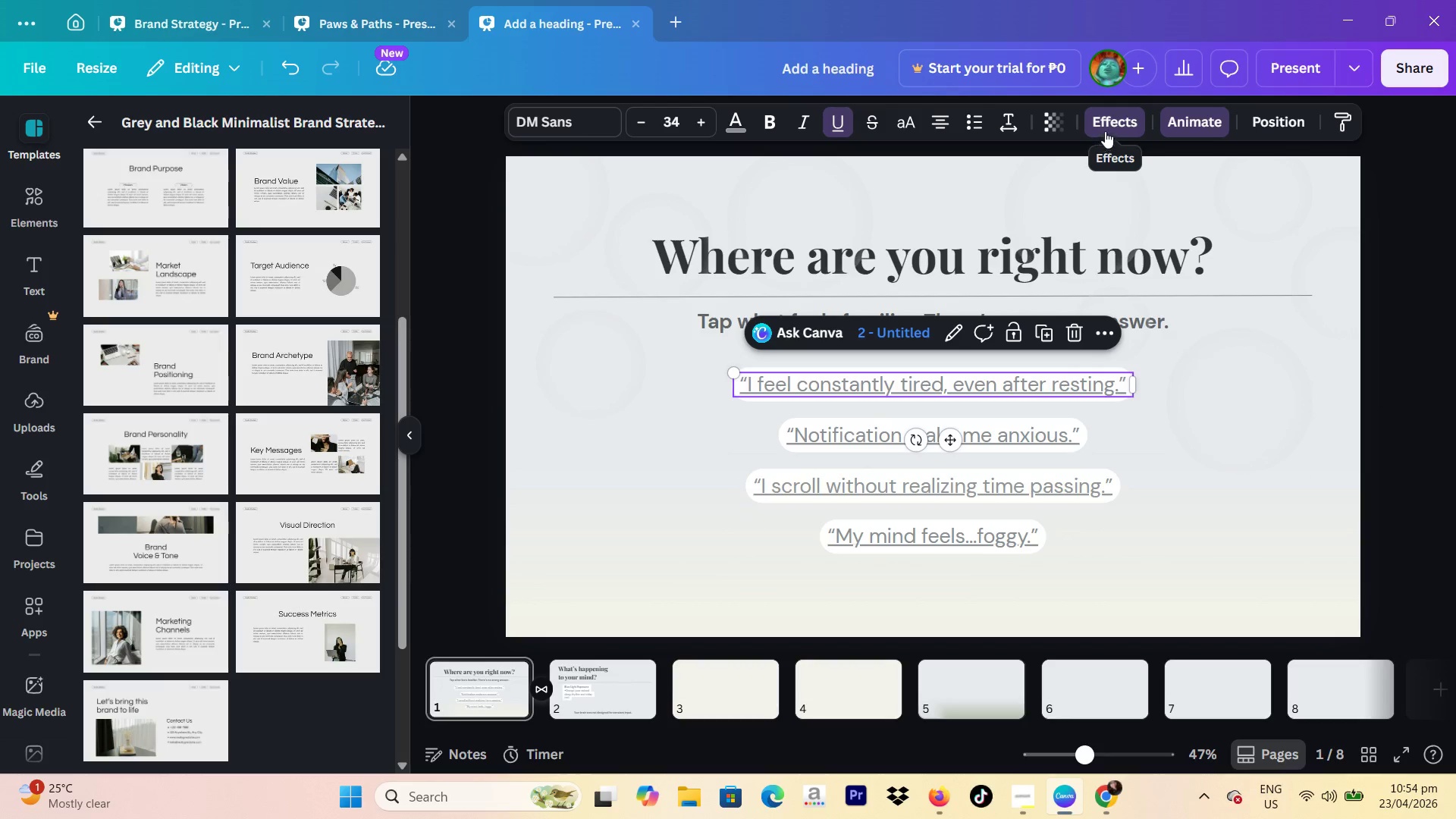 
left_click([1119, 128])
 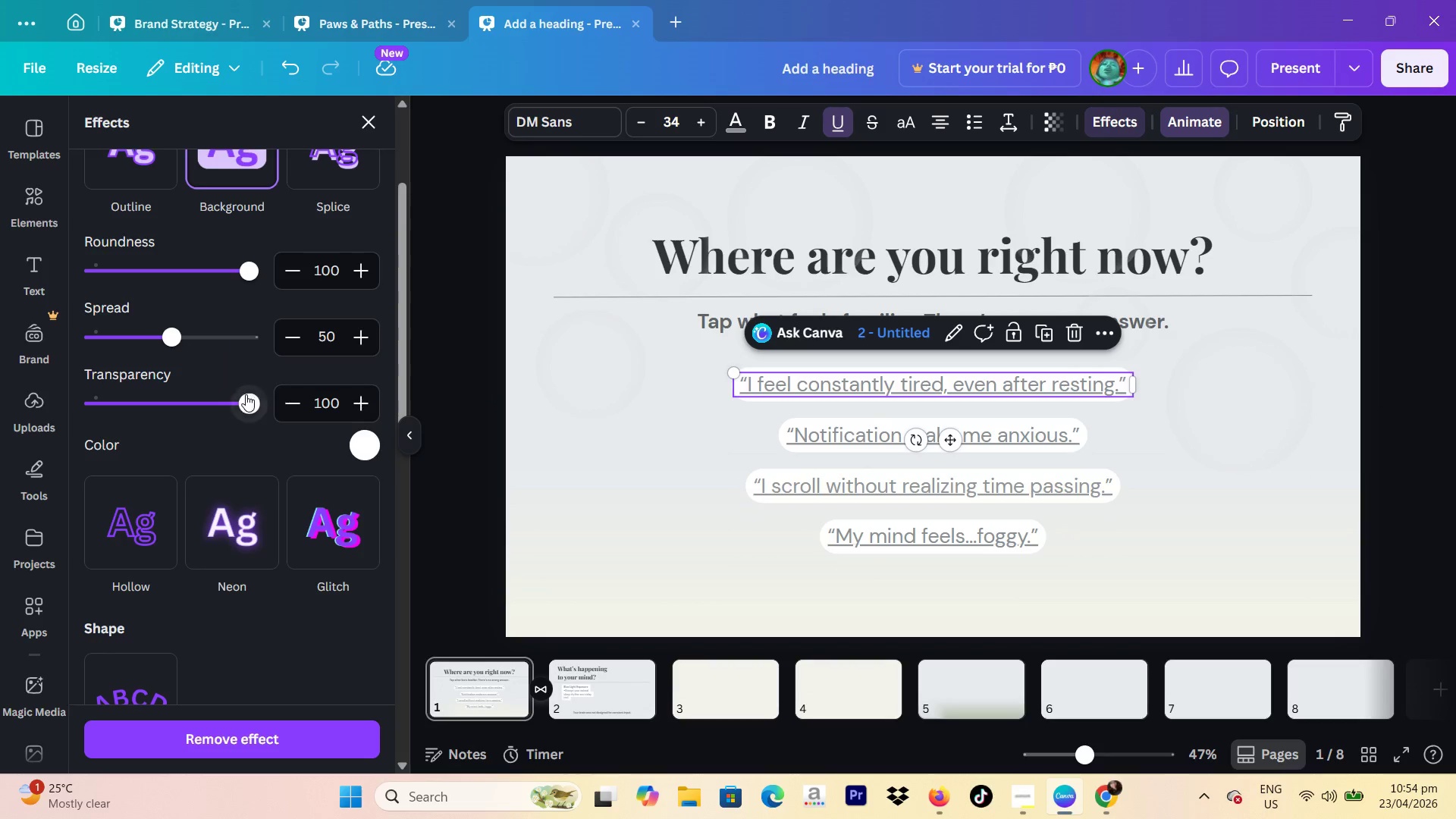 
left_click_drag(start_coordinate=[195, 341], to_coordinate=[400, 337])
 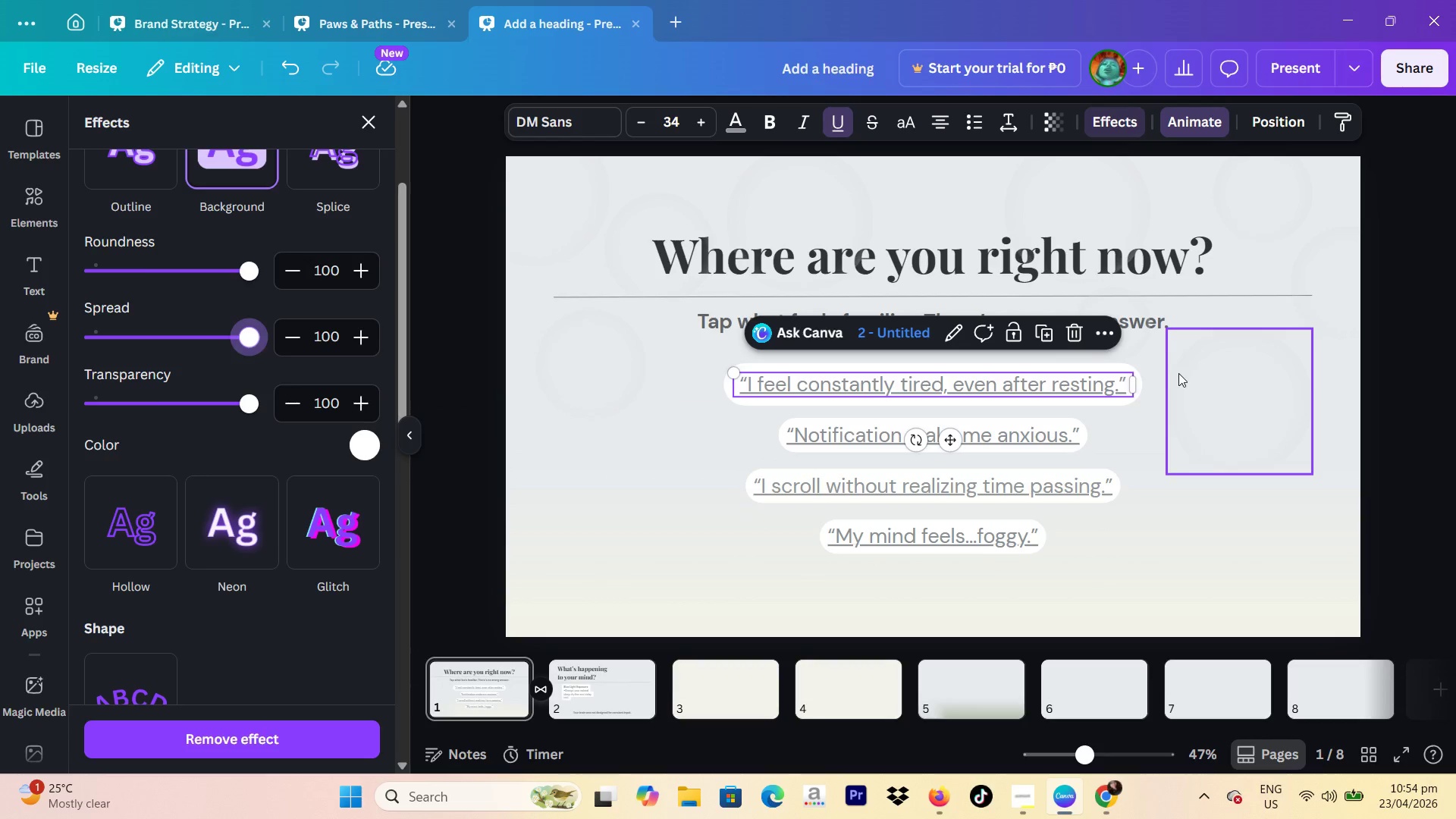 
left_click([1107, 331])
 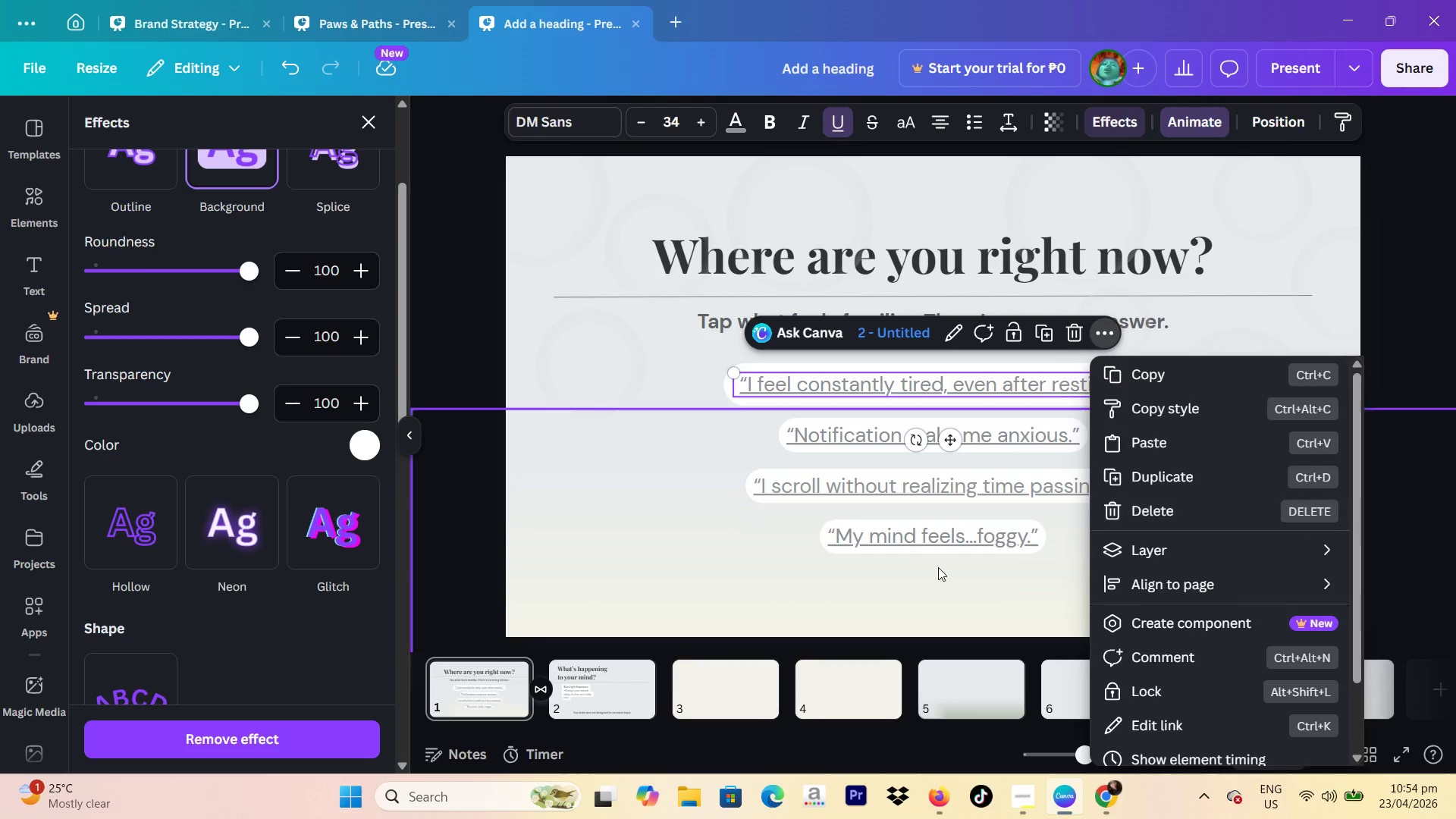 
left_click([745, 588])
 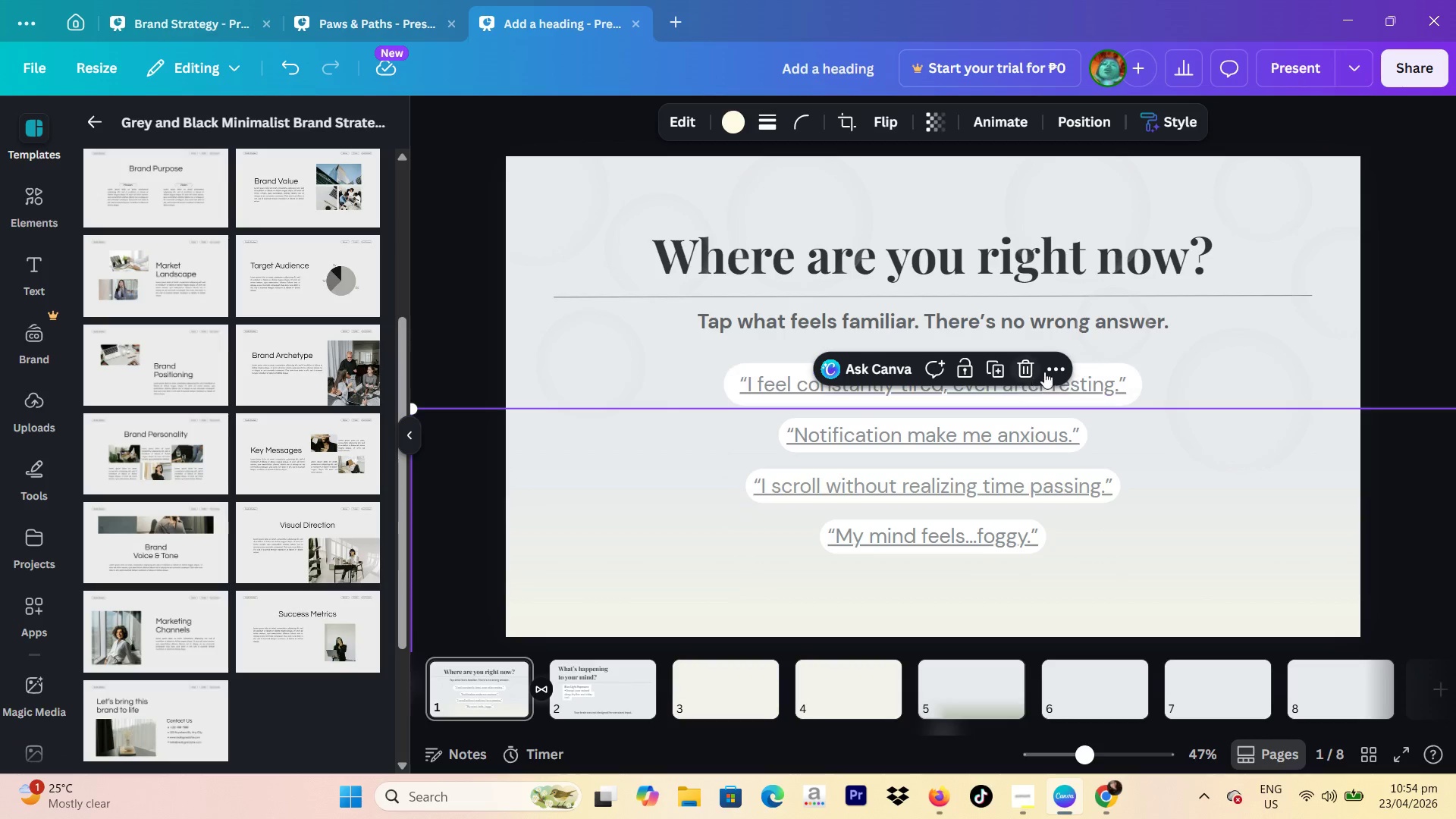 
left_click([1053, 367])
 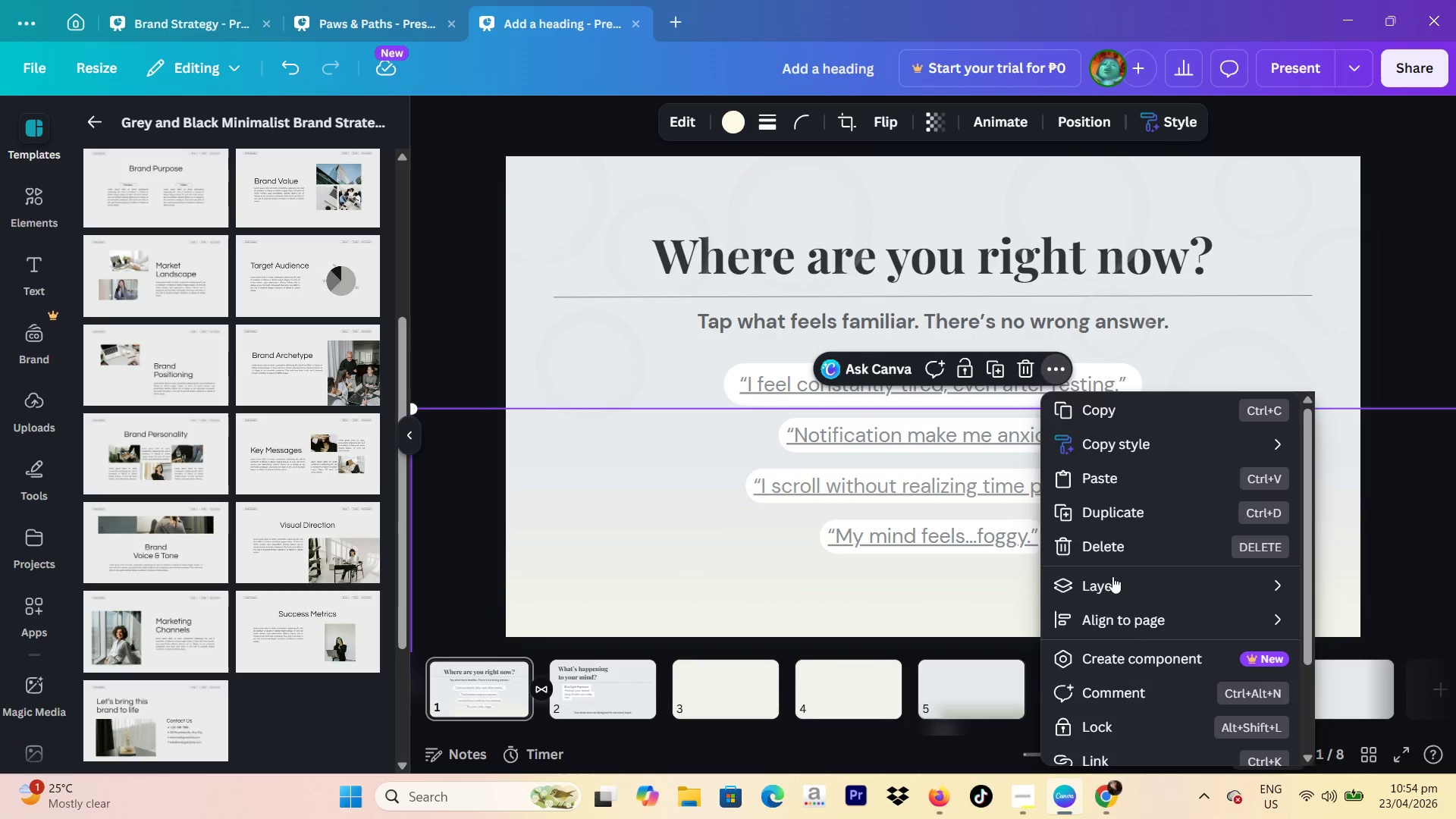 
left_click([1100, 582])
 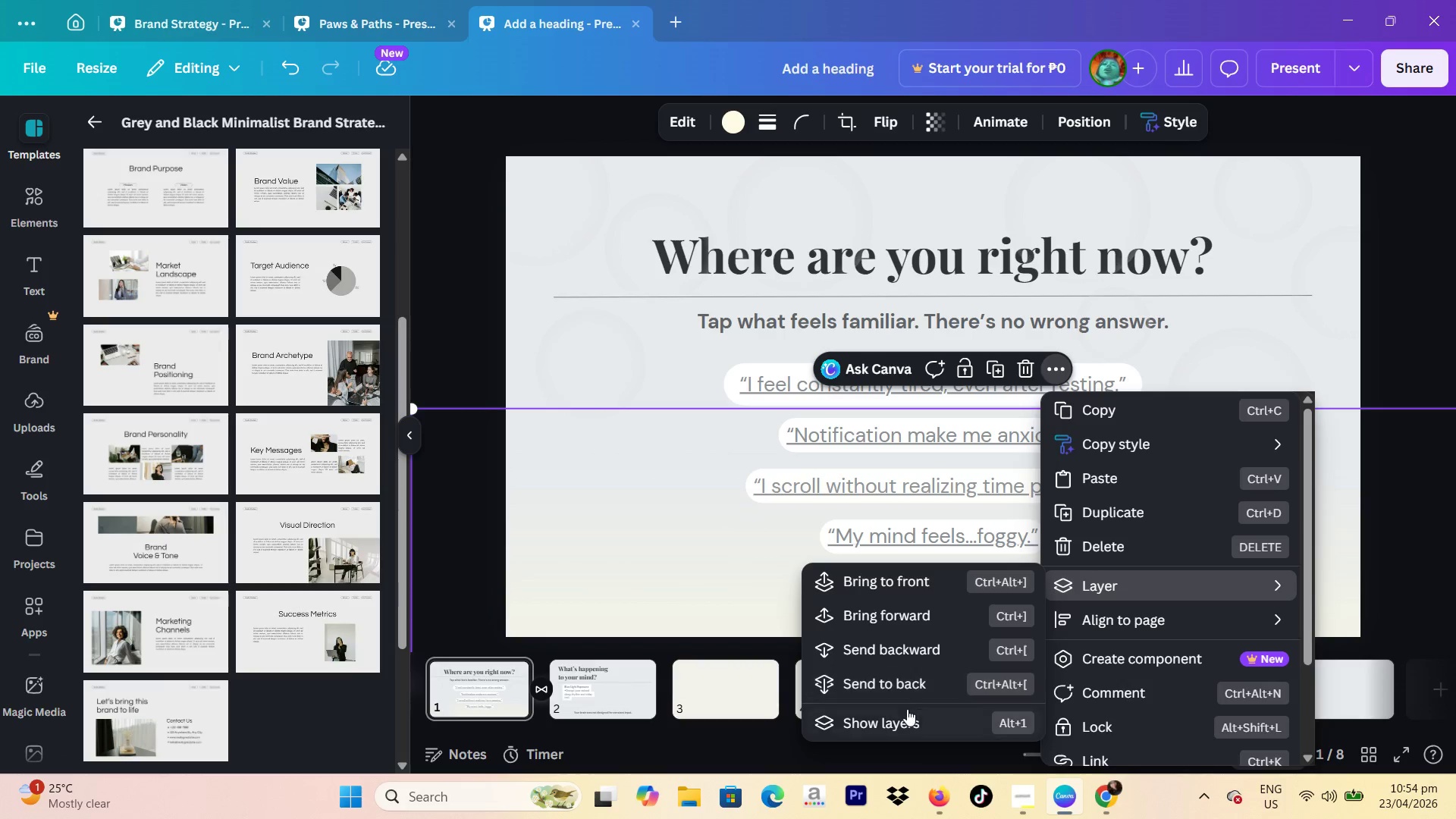 
left_click([914, 684])
 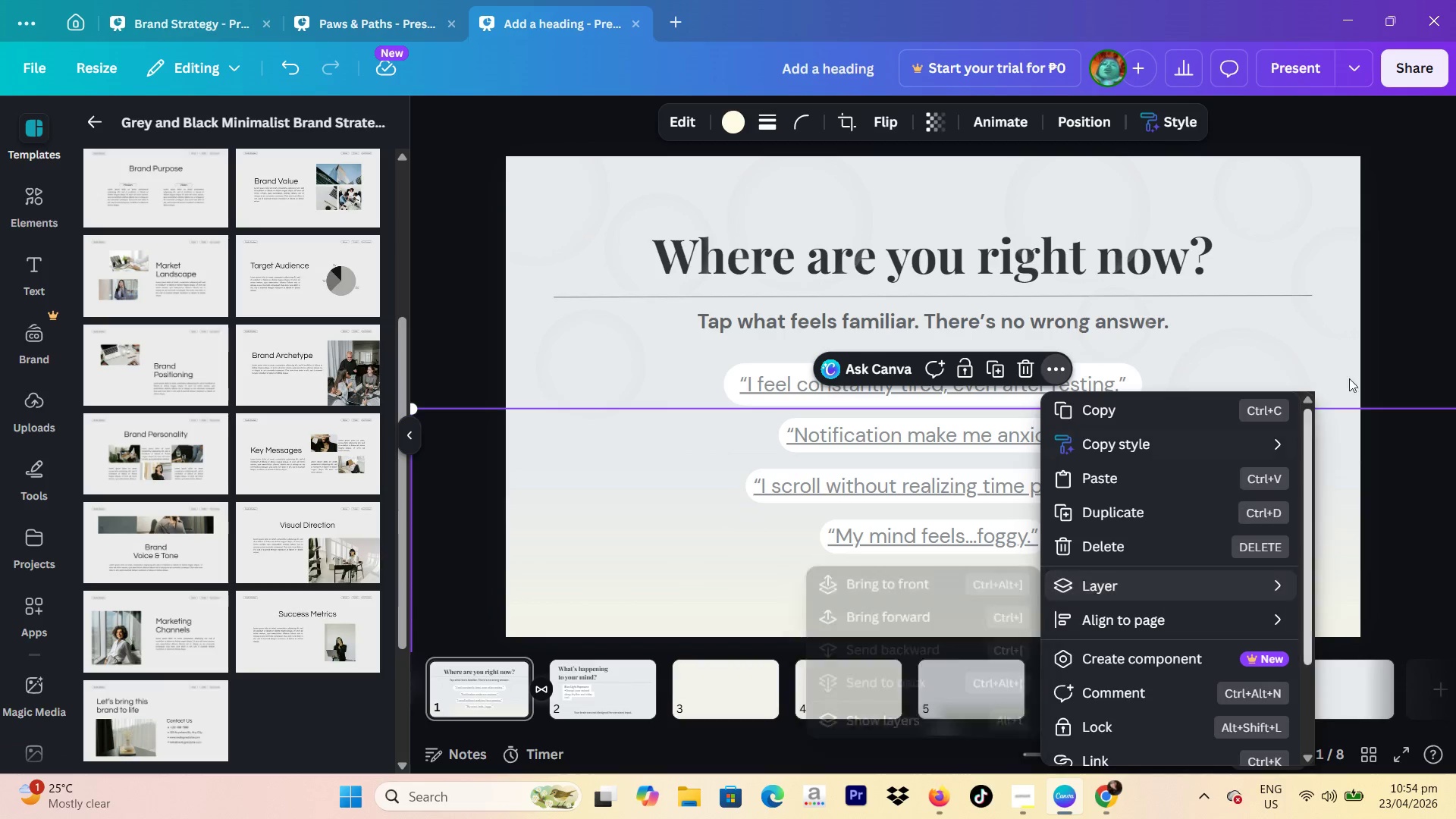 
left_click([1451, 268])
 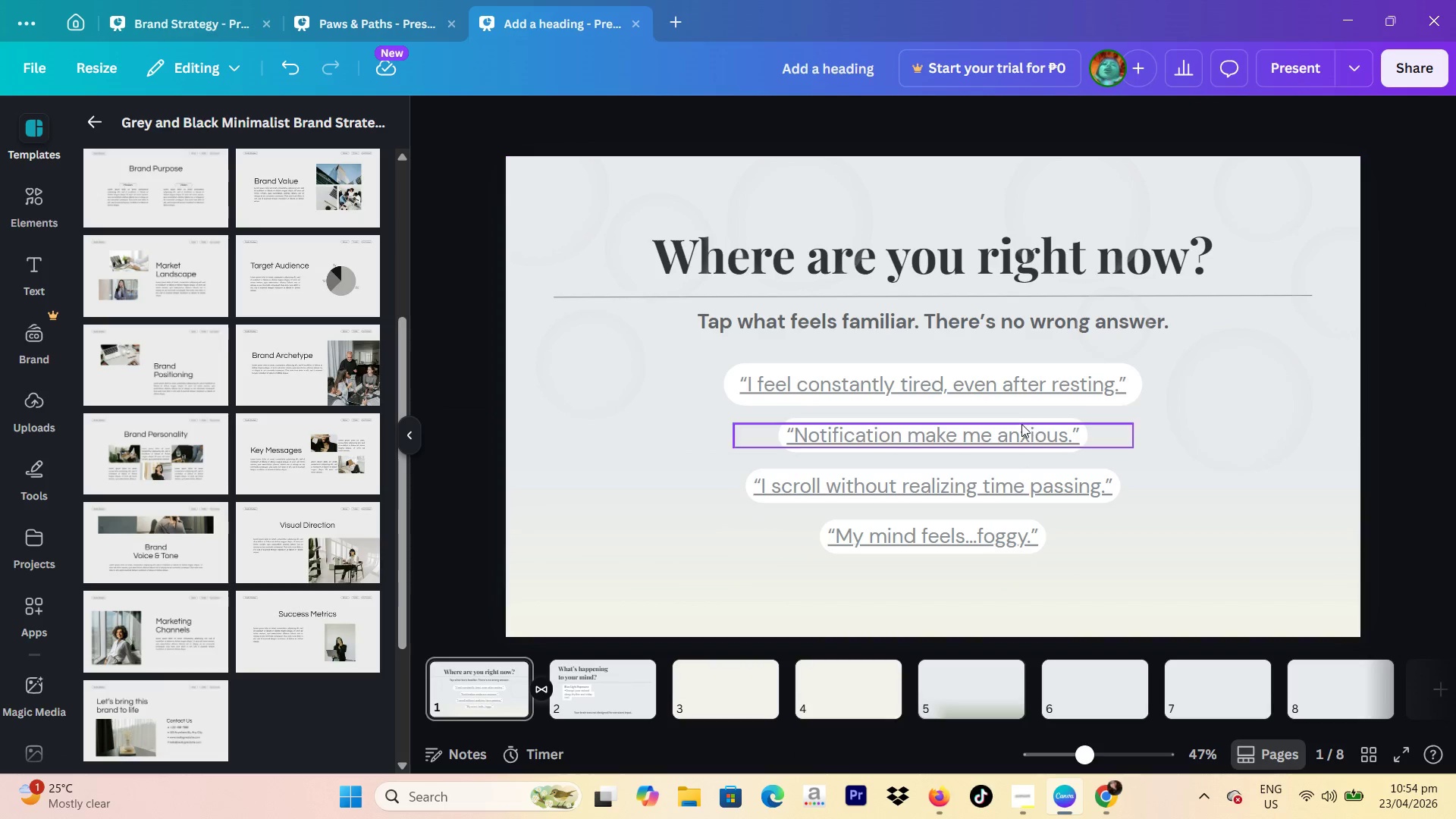 
left_click([1020, 425])
 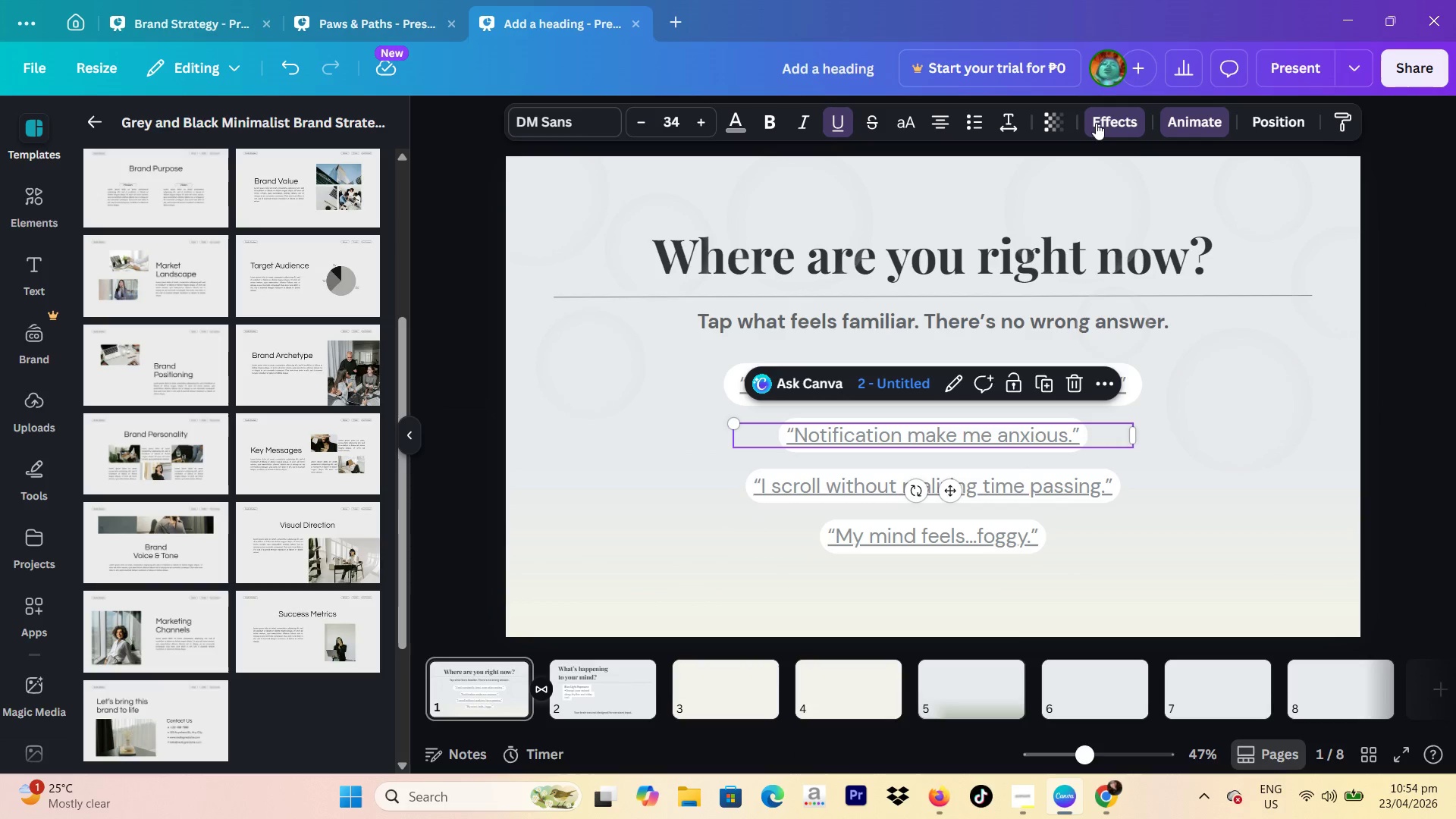 
left_click([1096, 123])
 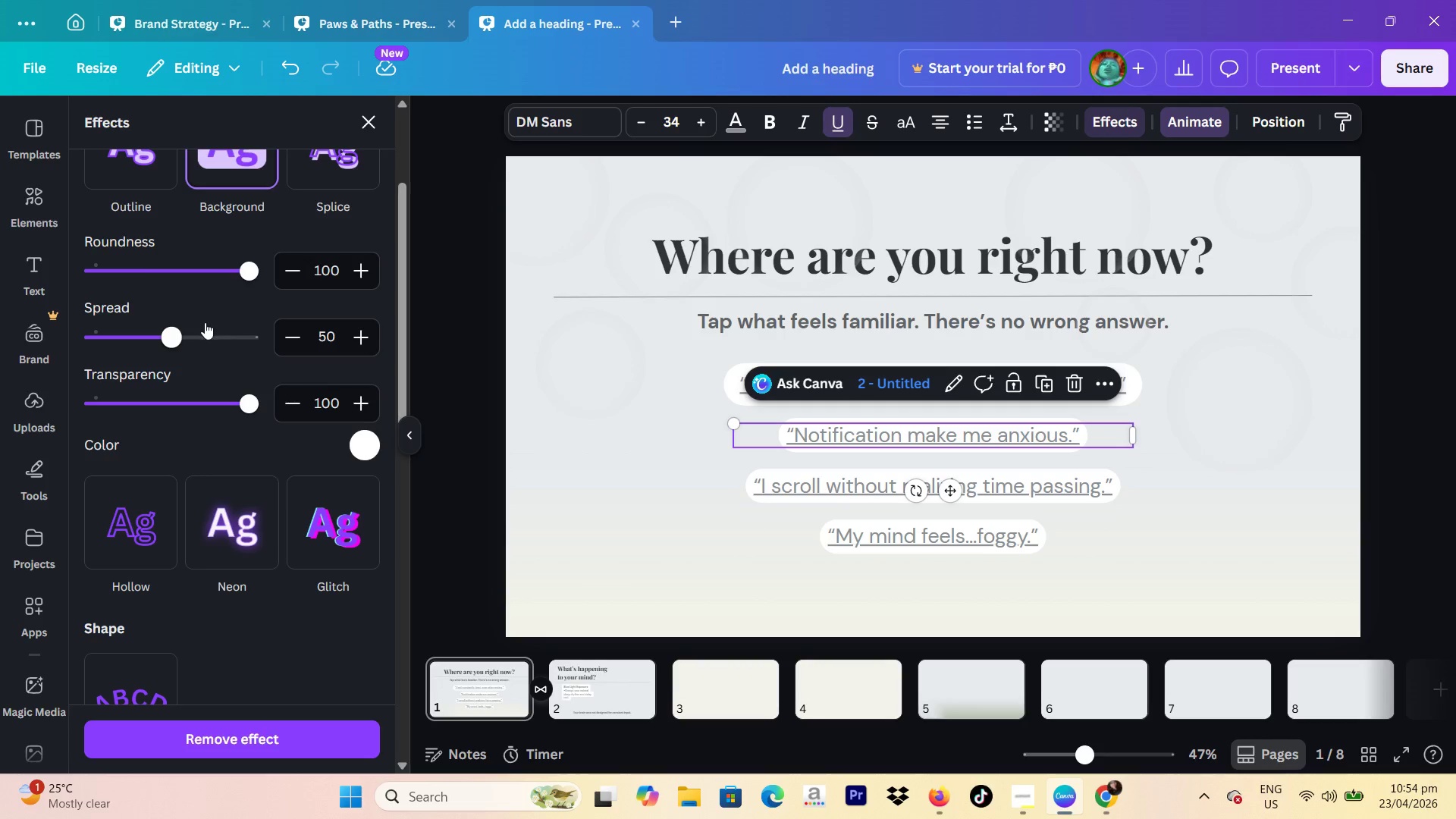 
left_click_drag(start_coordinate=[180, 334], to_coordinate=[325, 340])
 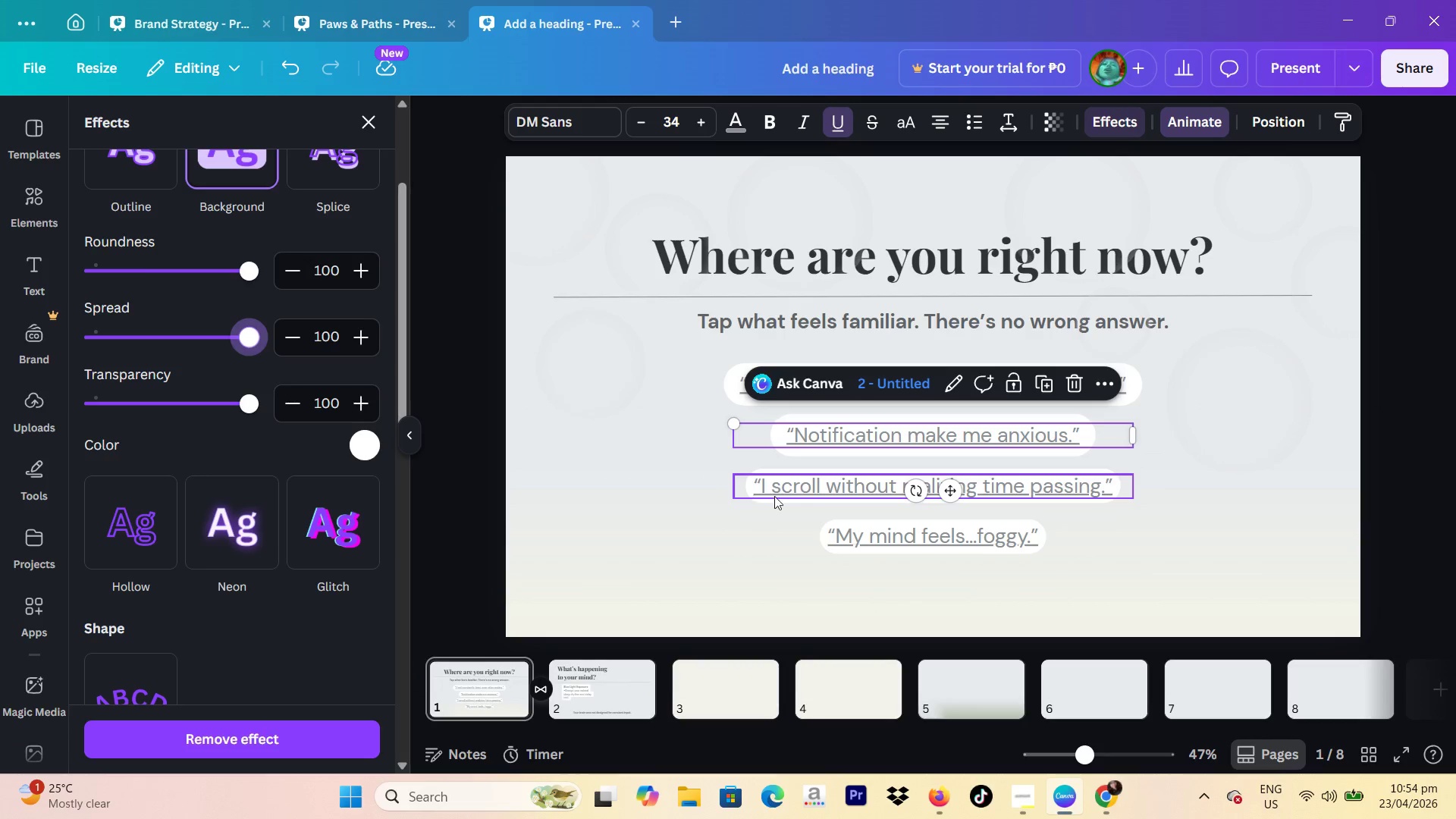 
left_click([792, 490])
 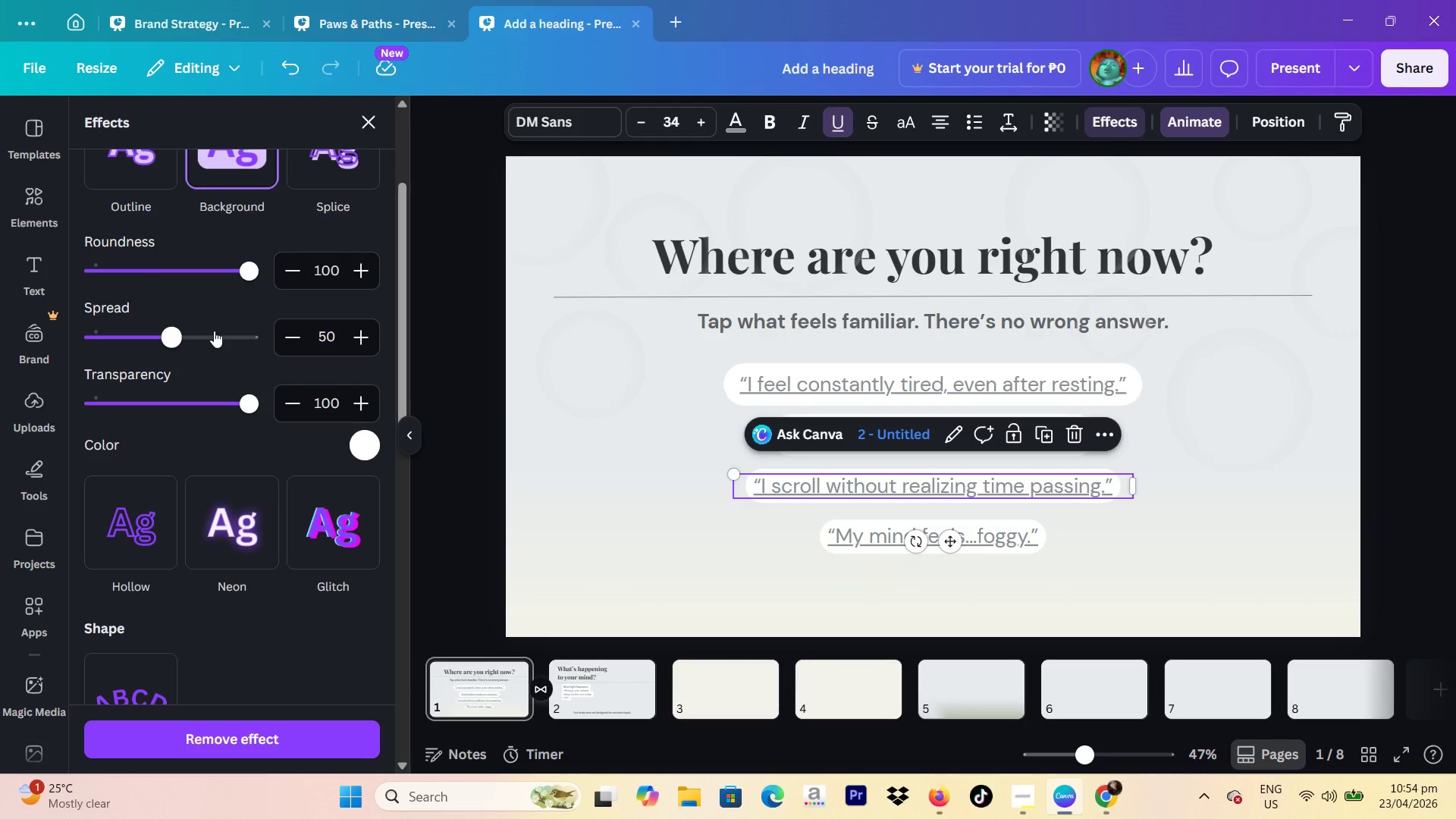 
left_click_drag(start_coordinate=[205, 330], to_coordinate=[421, 338])
 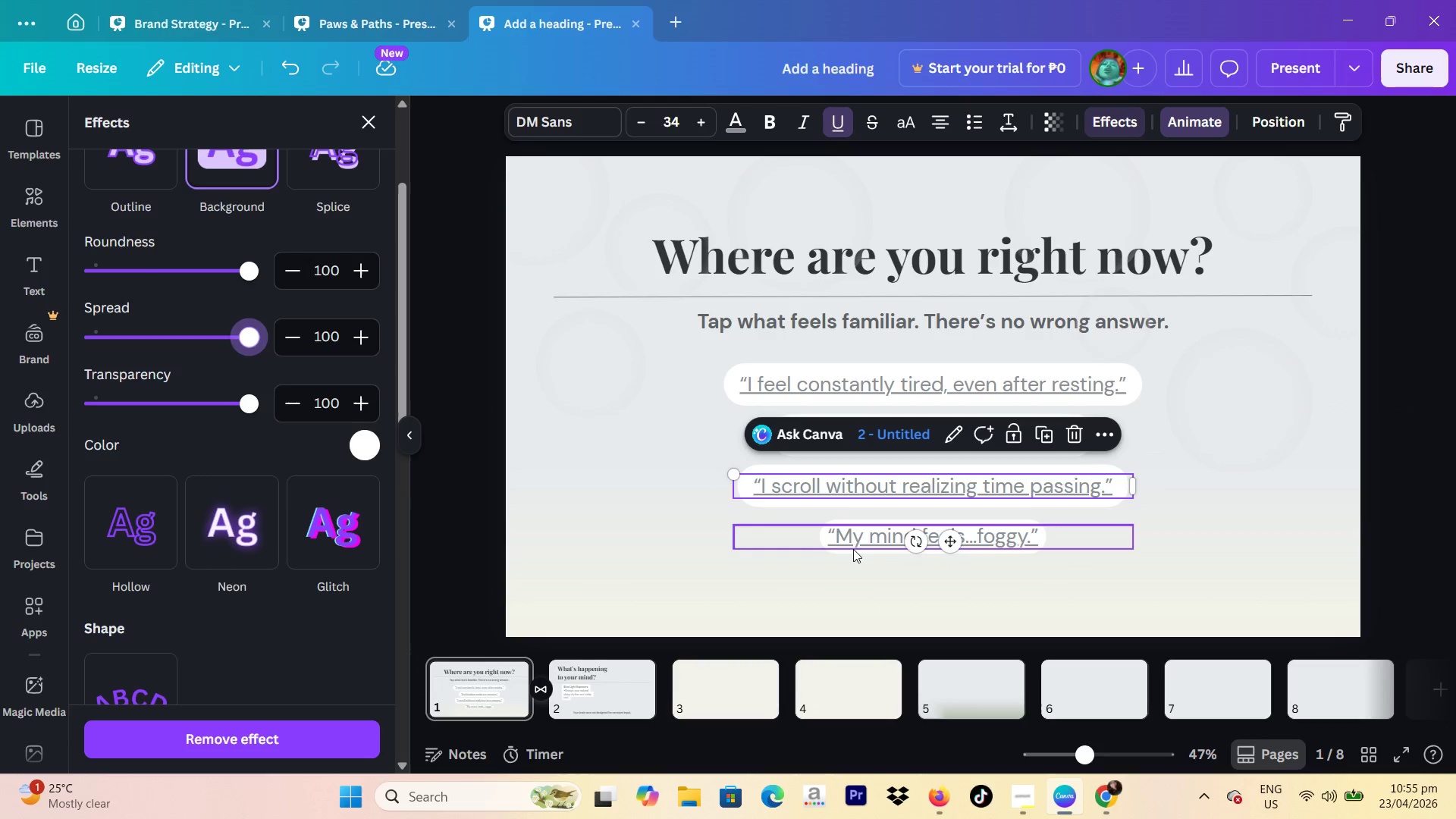 
left_click([861, 542])
 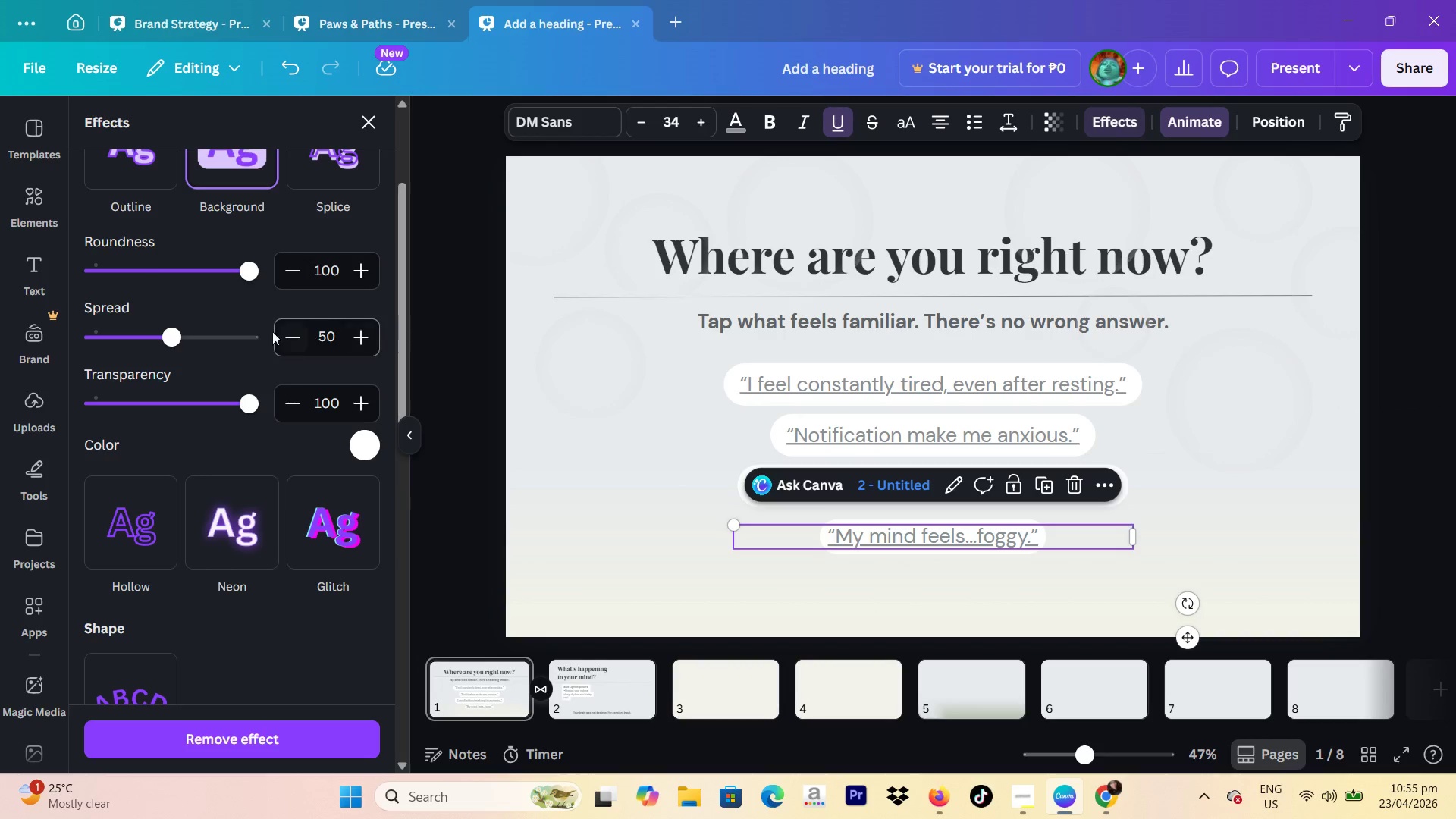 
left_click_drag(start_coordinate=[203, 330], to_coordinate=[398, 333])
 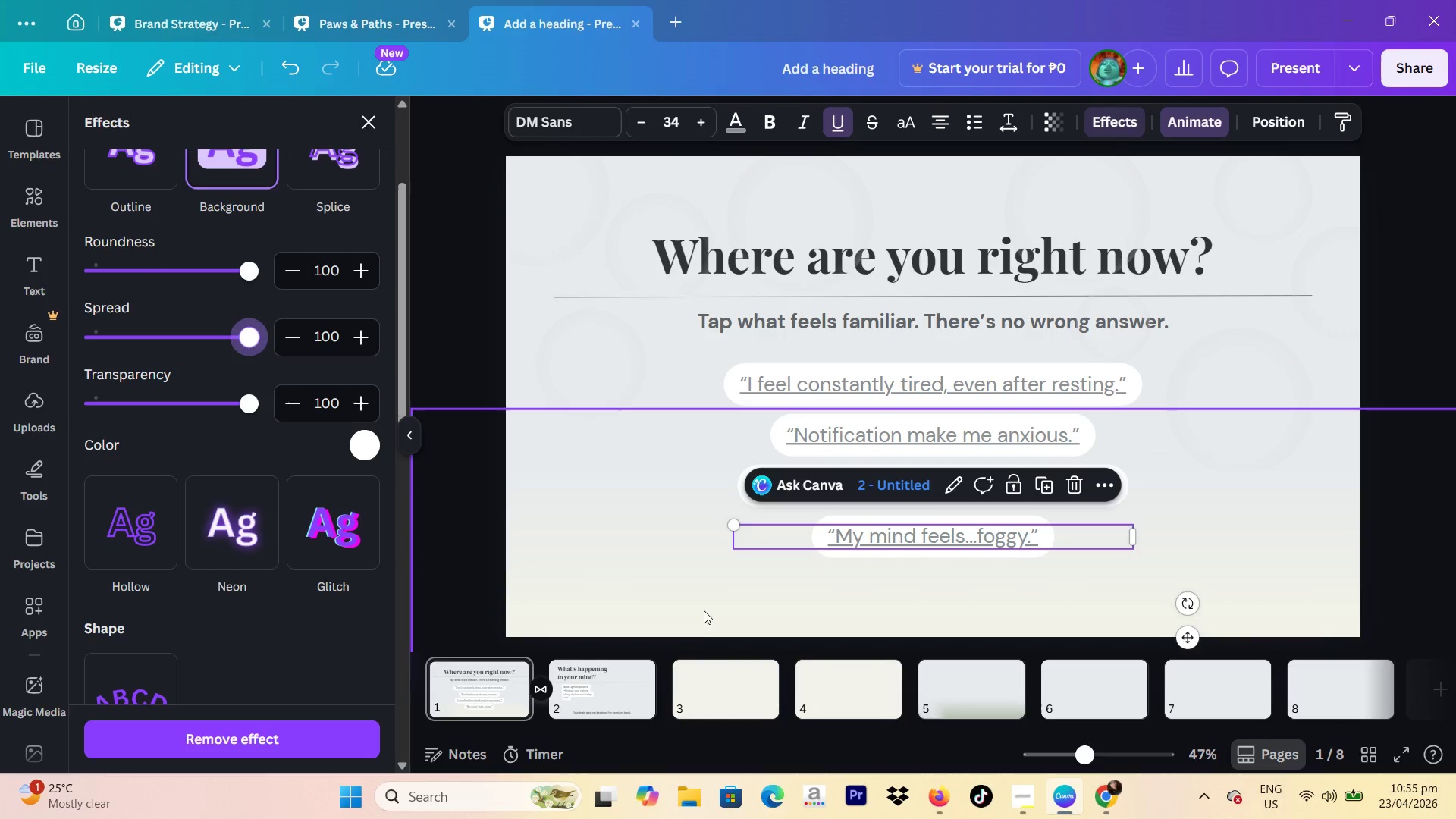 
wait(5.23)
 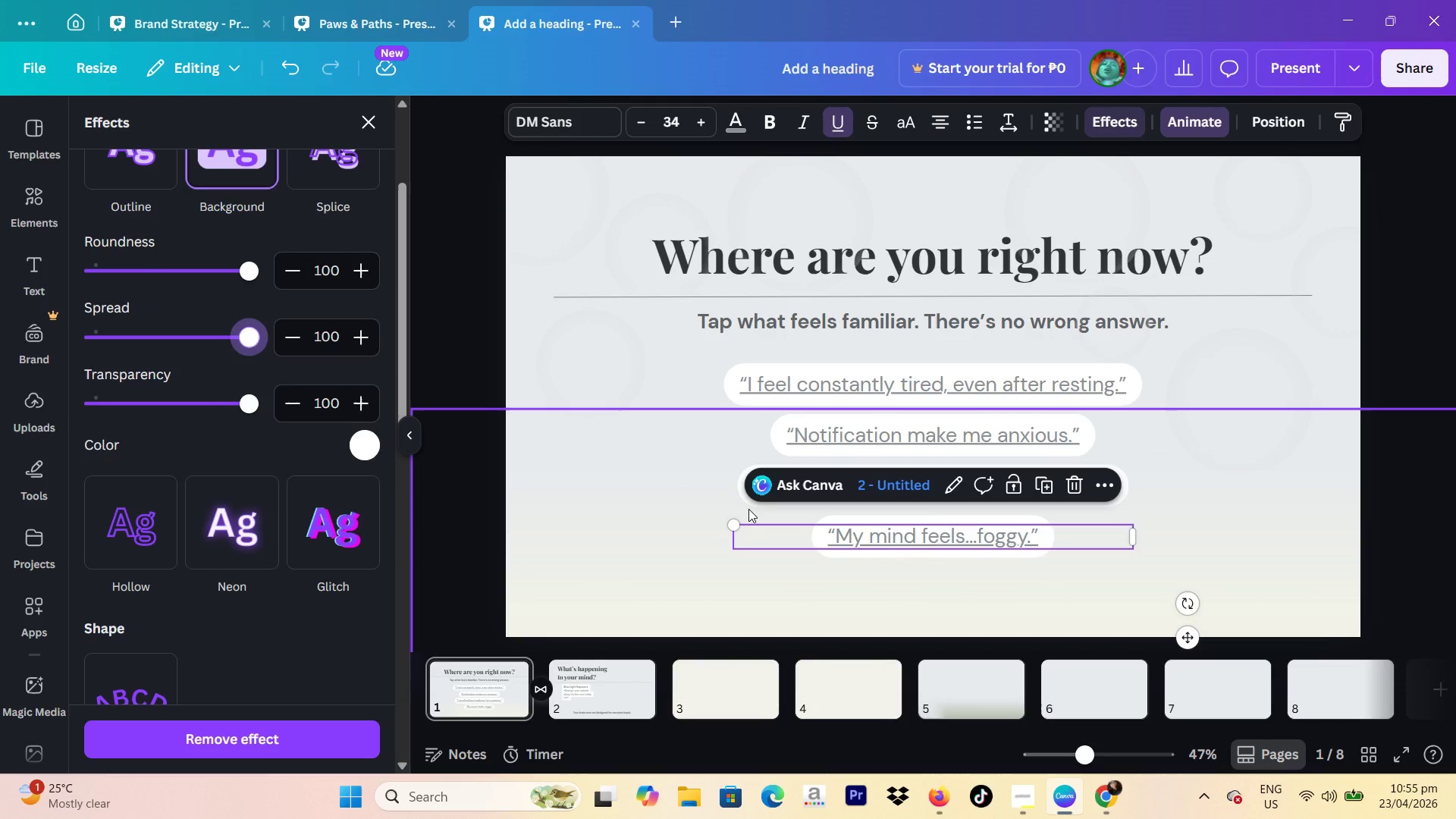 
left_click([615, 681])
 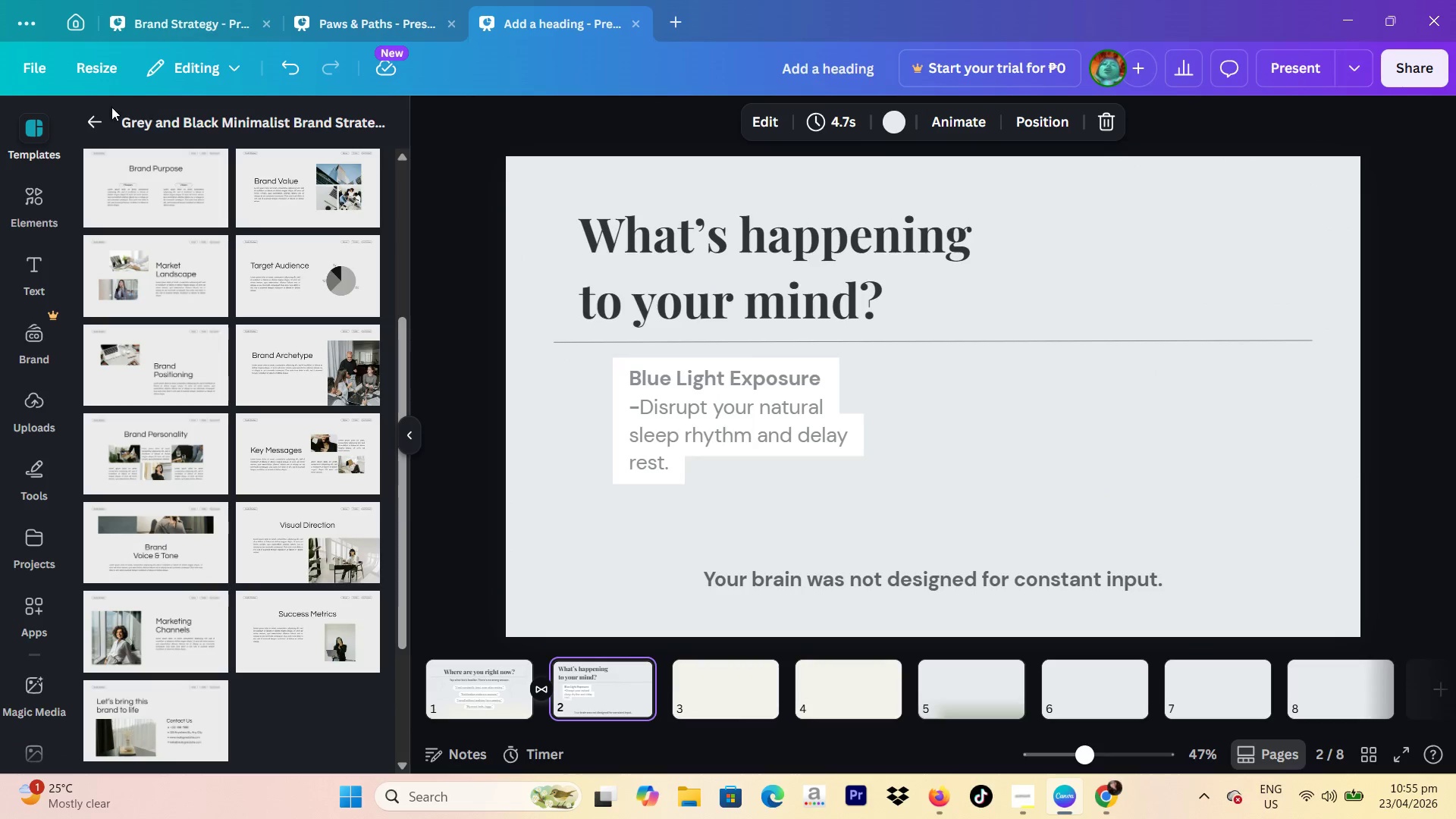 
left_click([23, 194])
 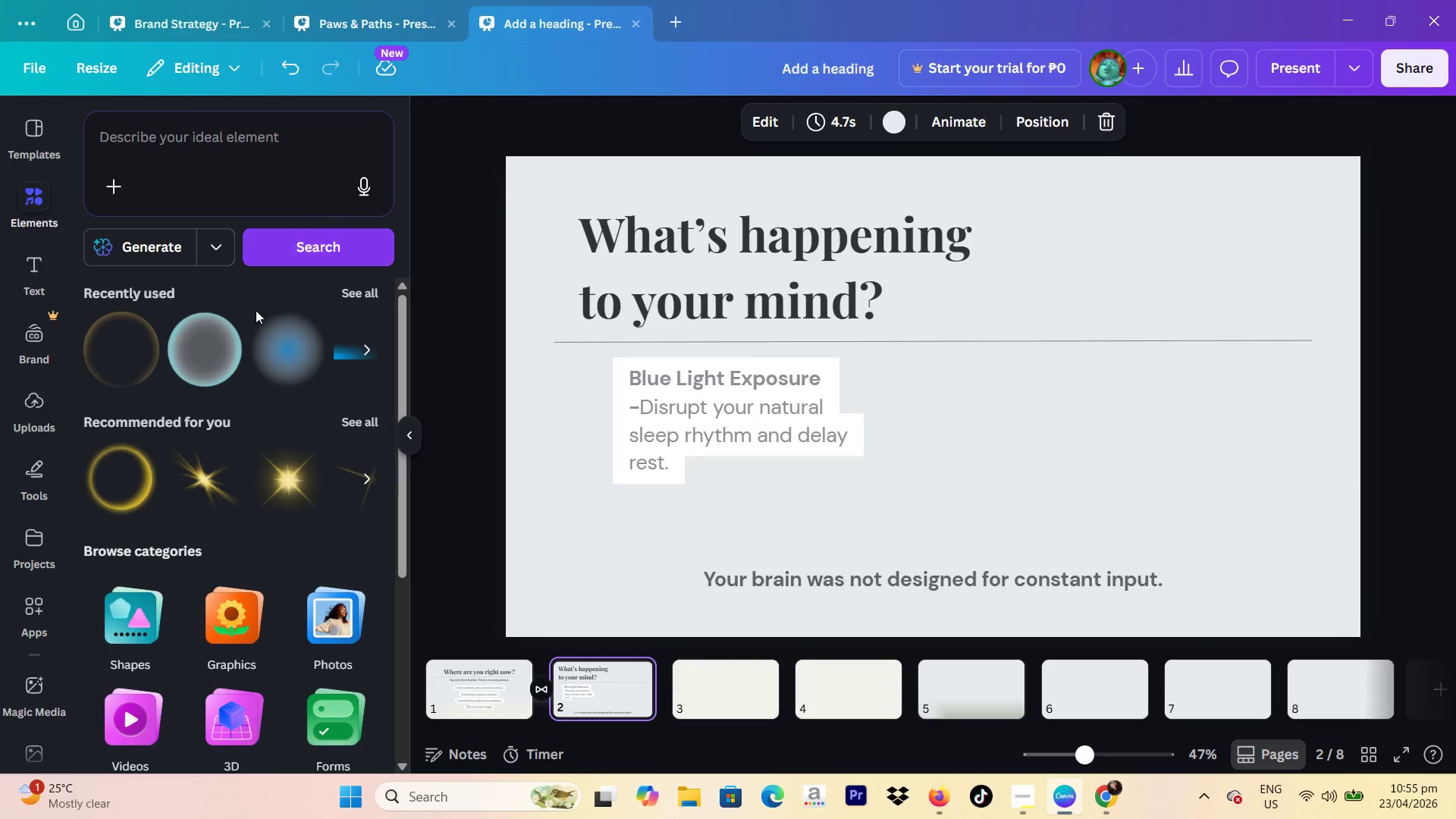 
left_click([275, 162])
 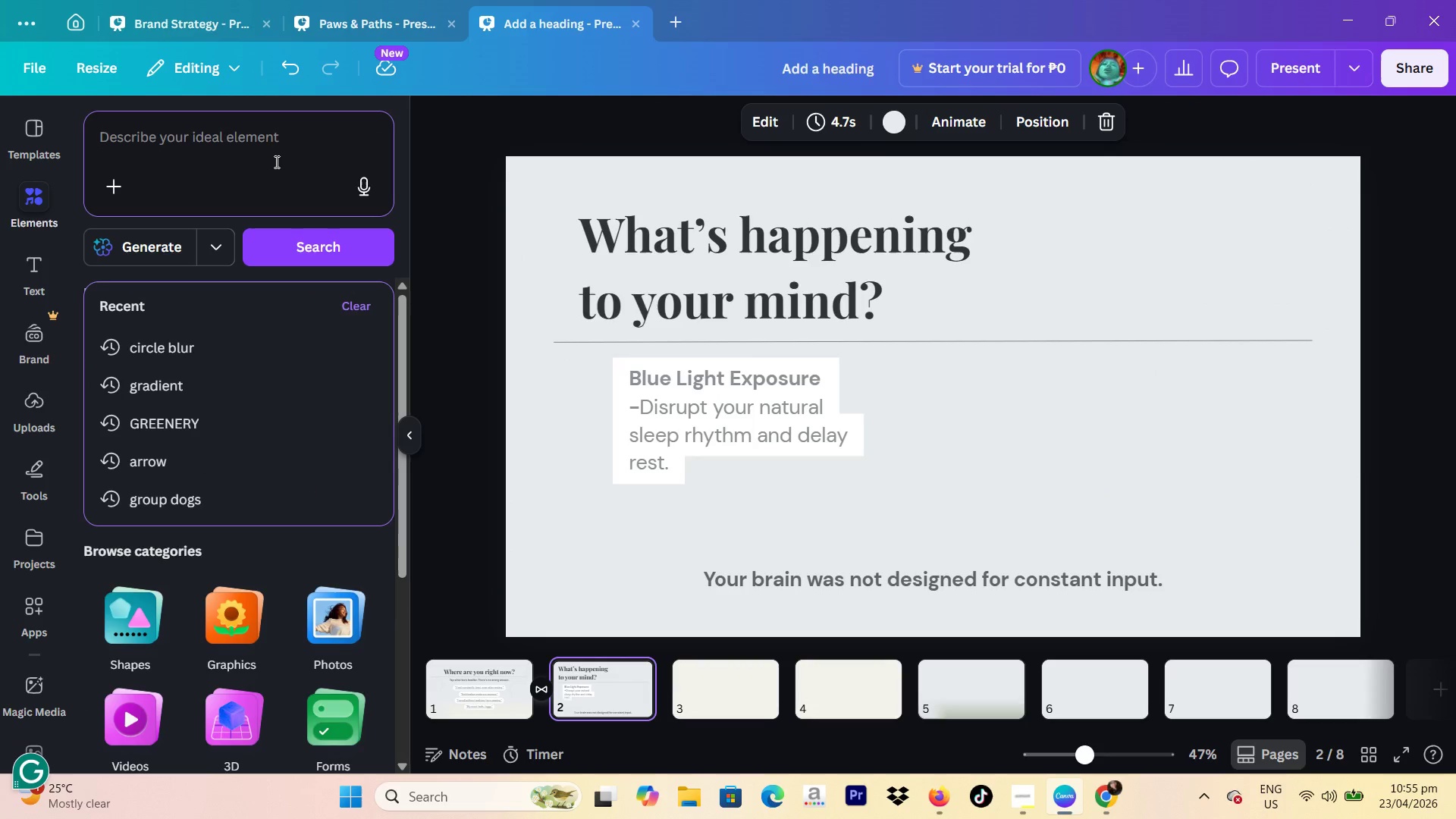 
type(shape)
 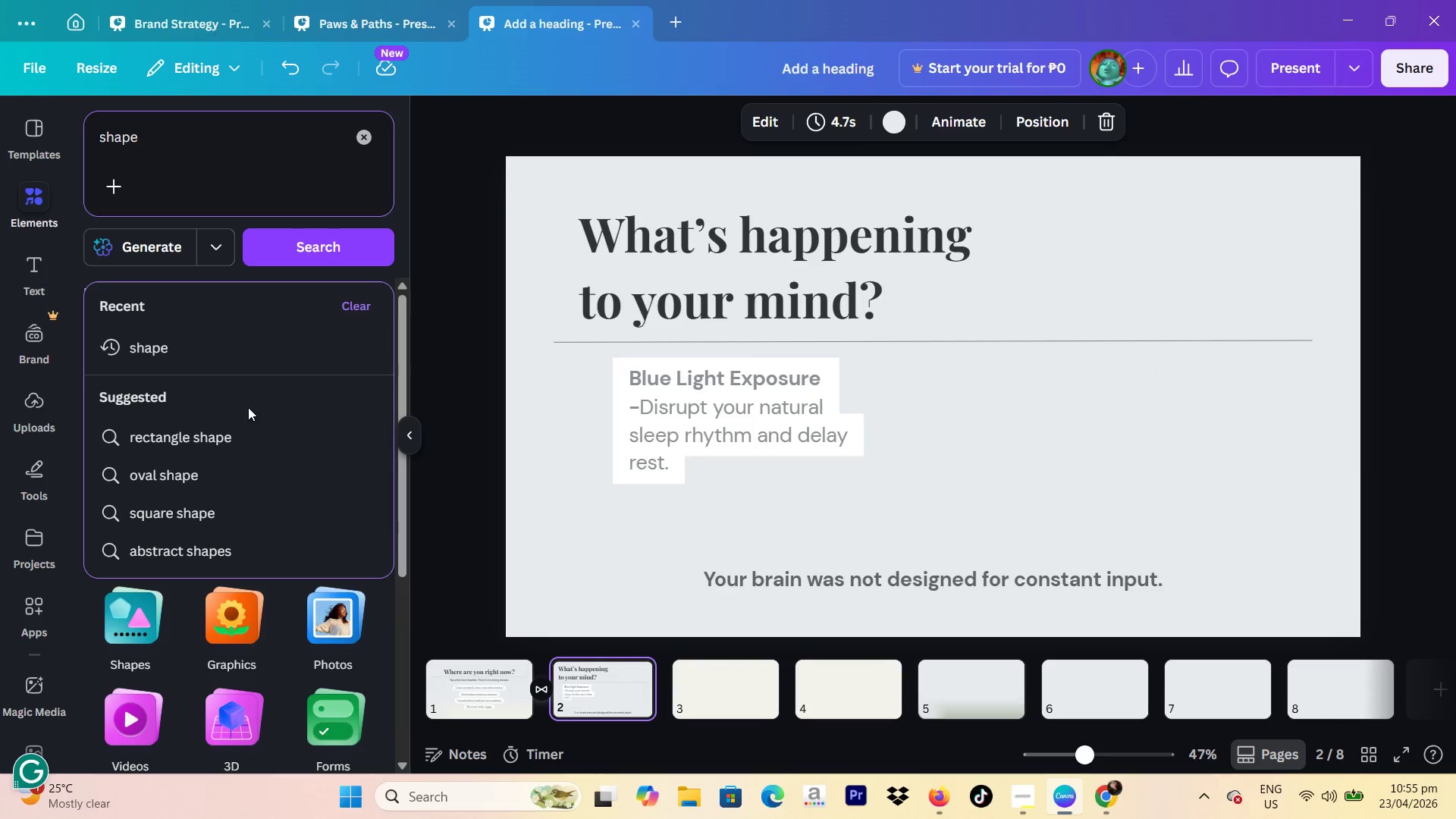 
left_click([240, 438])
 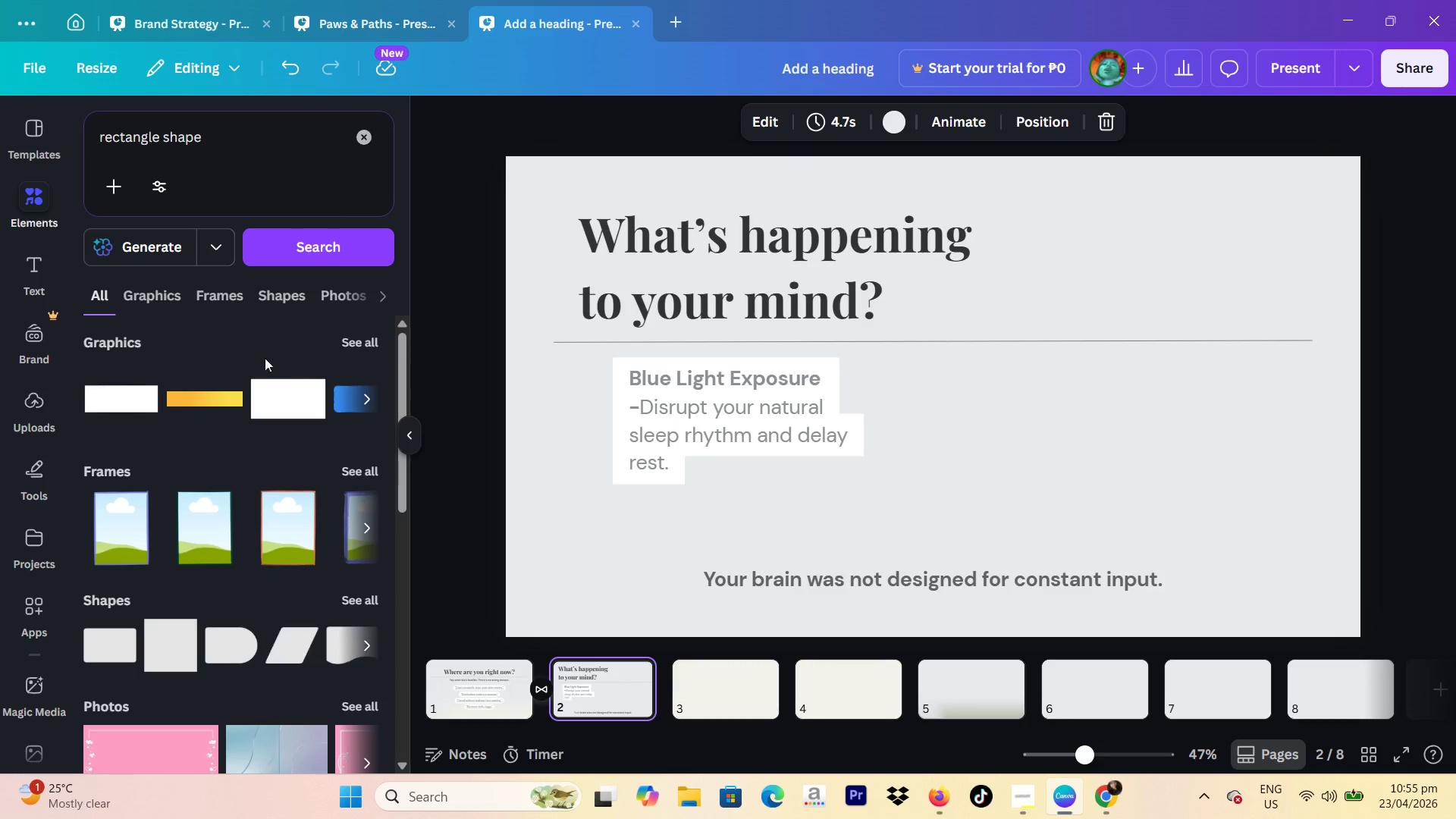 
left_click([278, 400])
 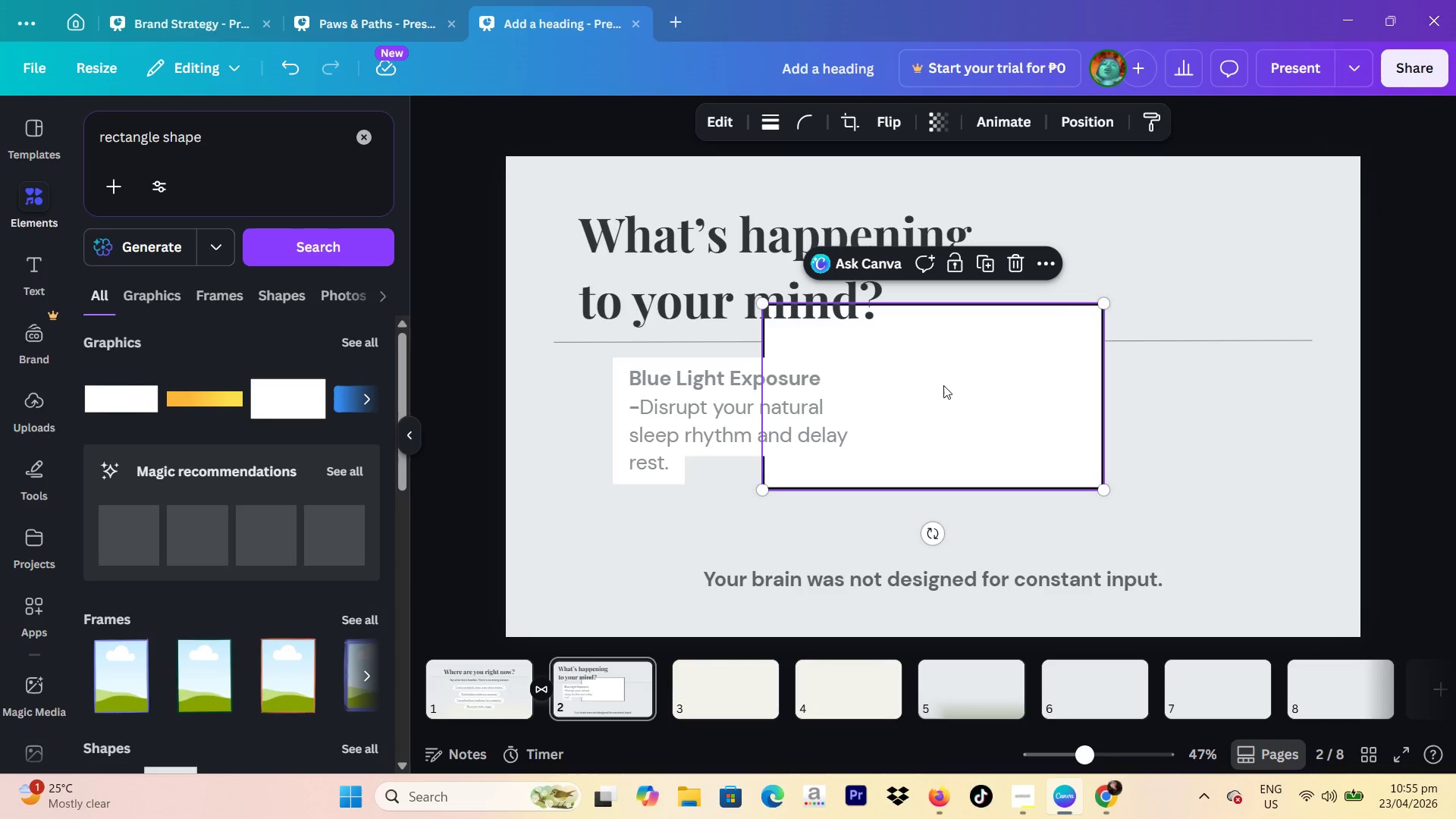 
left_click_drag(start_coordinate=[987, 401], to_coordinate=[1108, 474])
 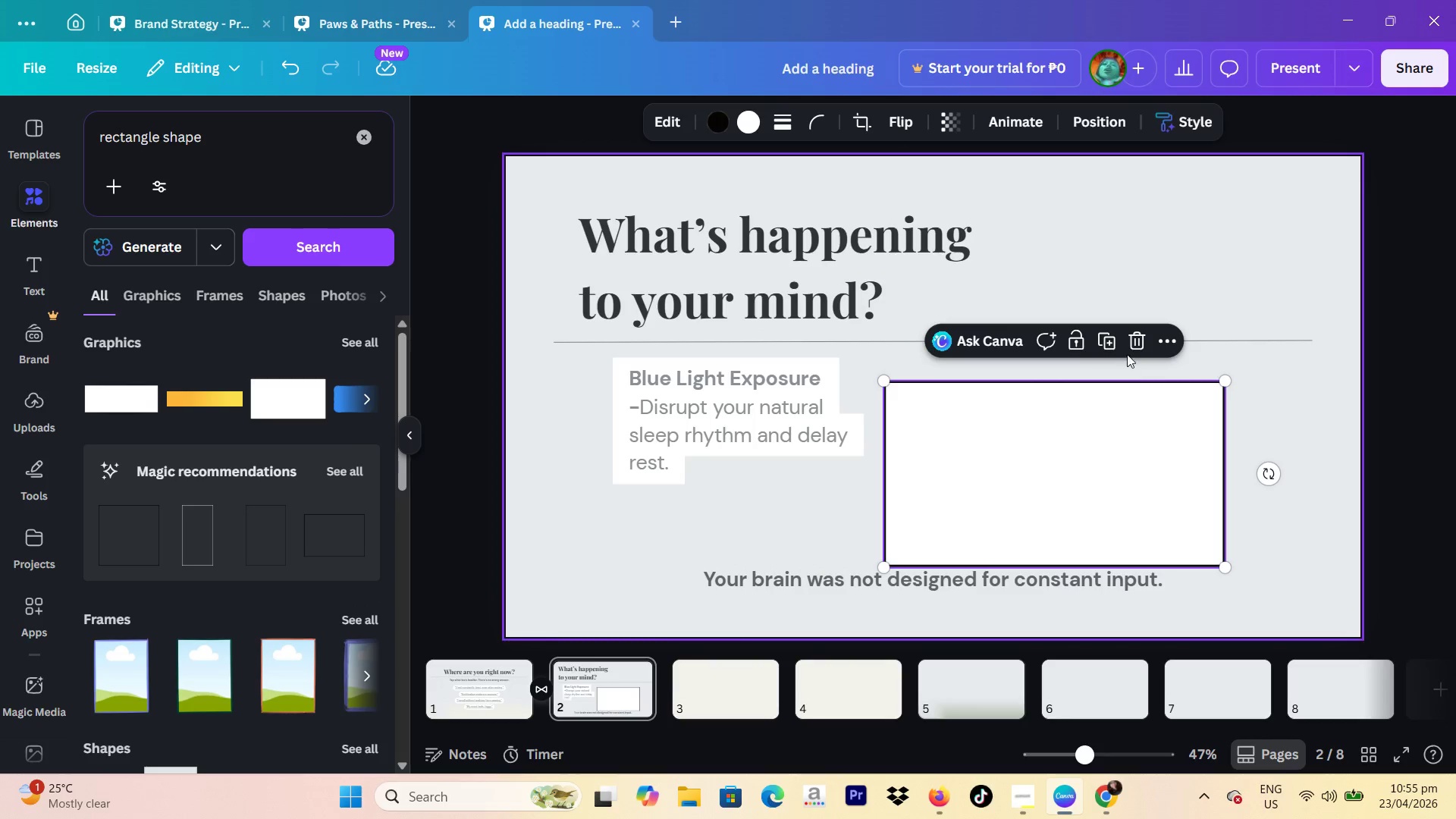 
left_click([1140, 344])
 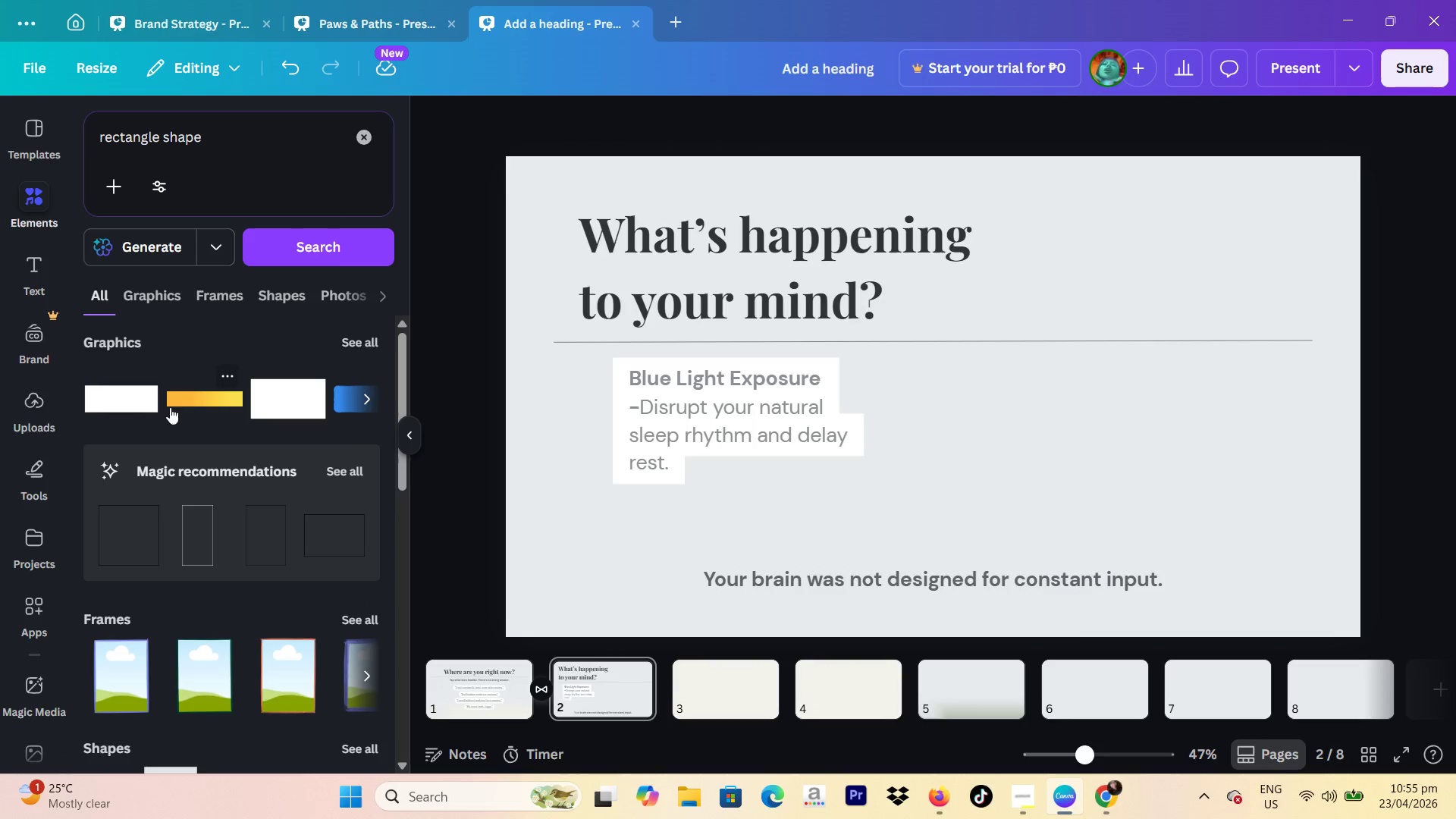 
left_click([115, 394])
 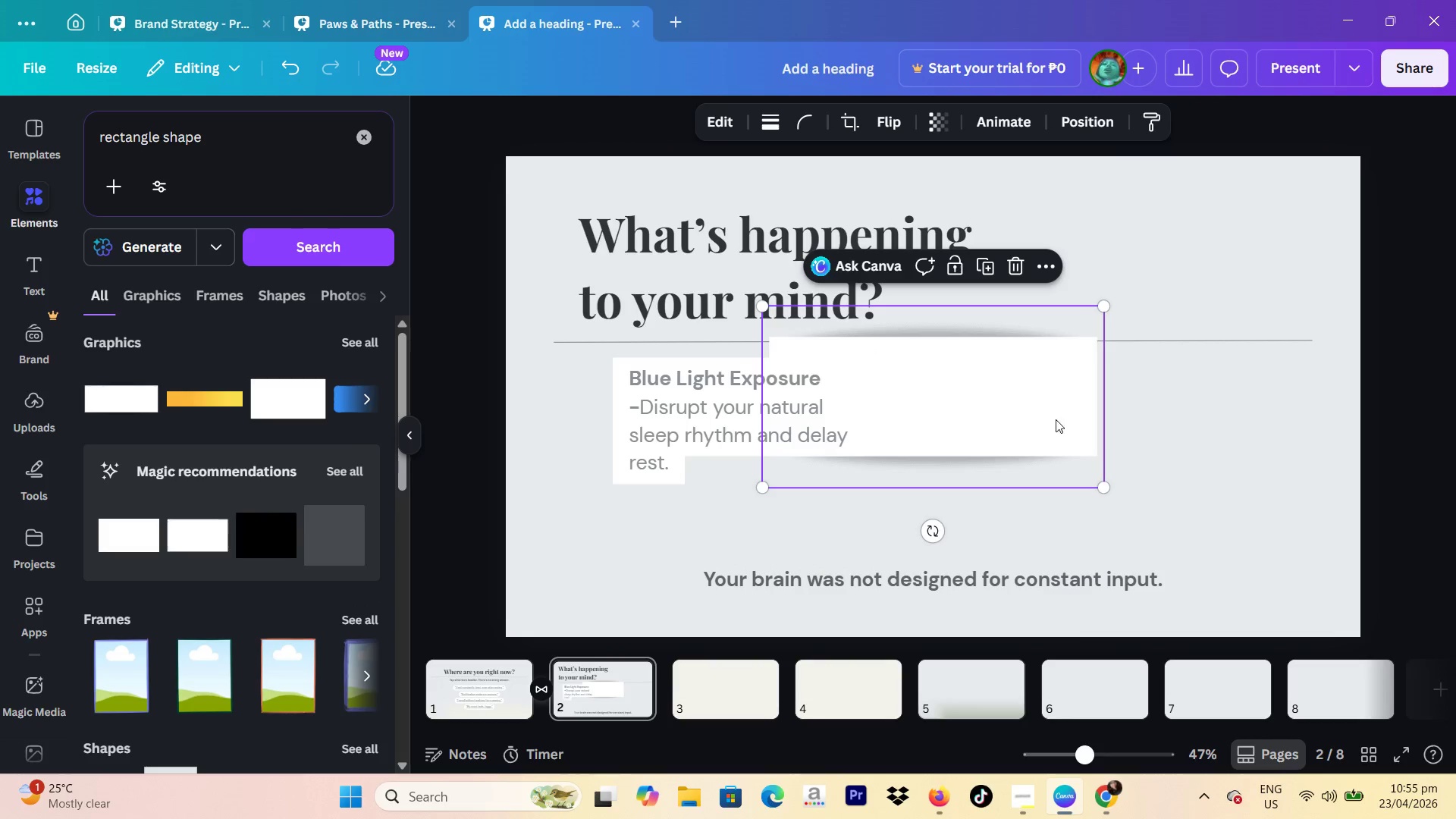 
left_click_drag(start_coordinate=[1015, 432], to_coordinate=[1158, 486])
 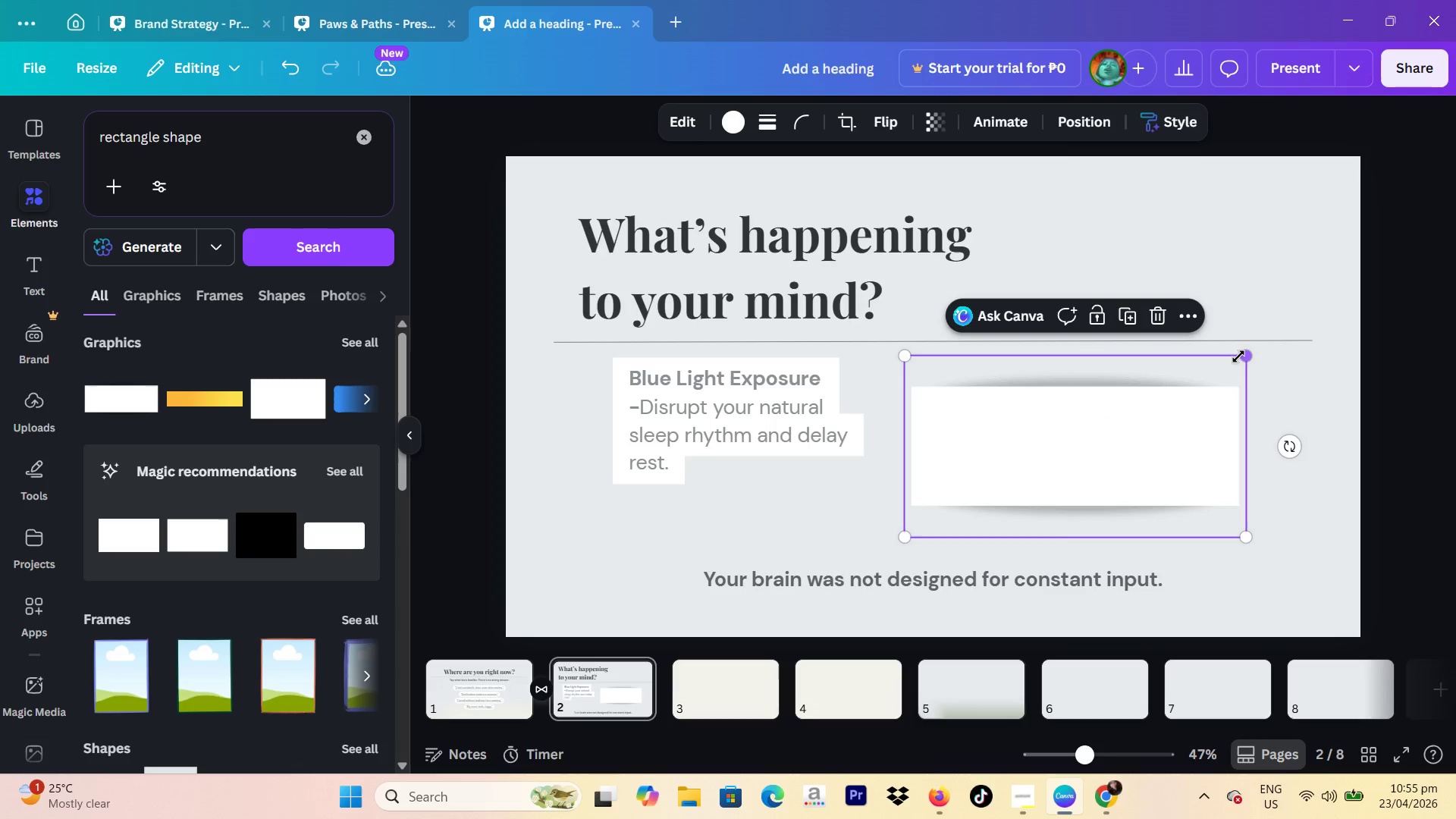 
left_click_drag(start_coordinate=[1238, 356], to_coordinate=[1185, 413])
 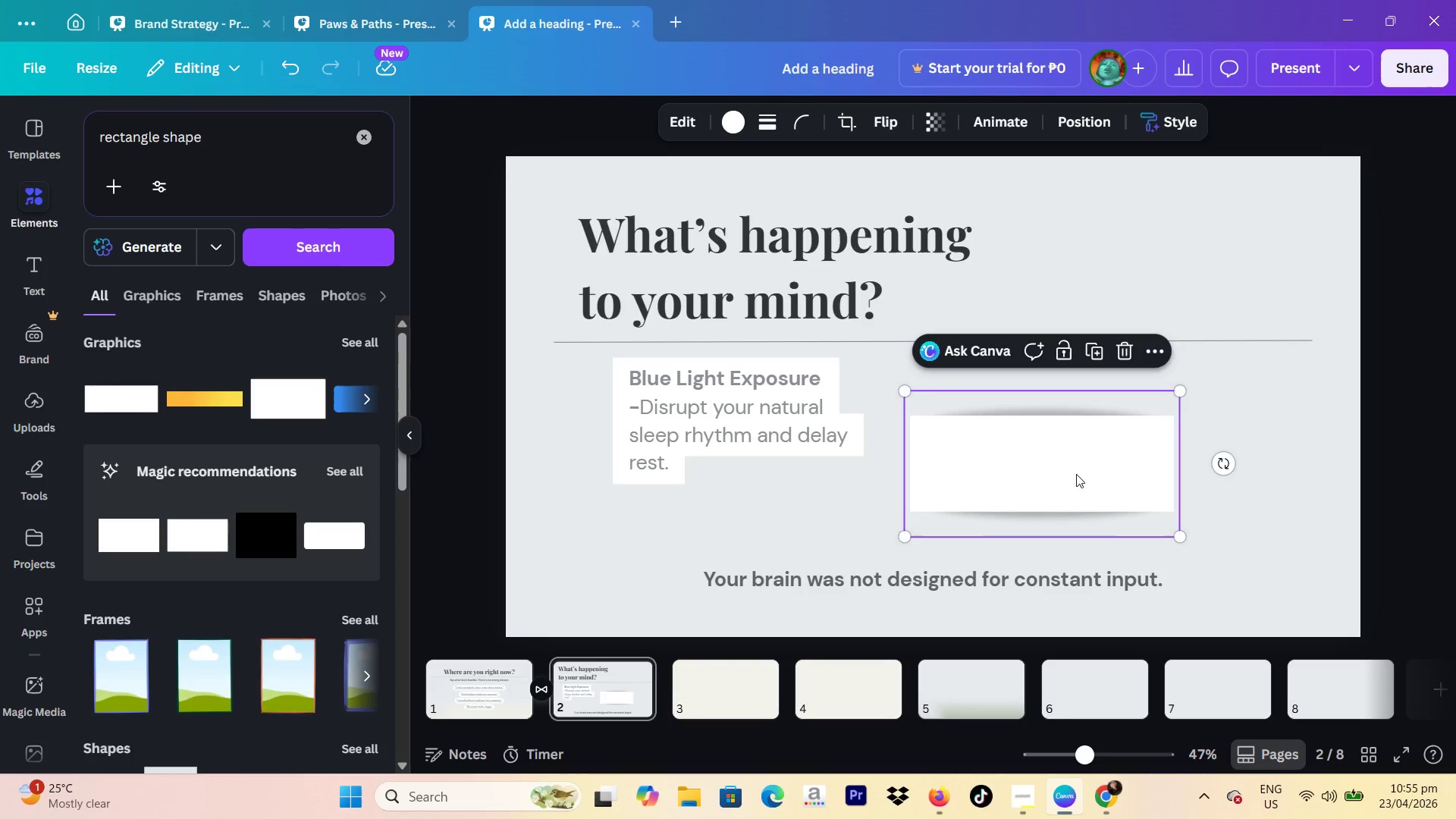 
left_click_drag(start_coordinate=[1076, 474], to_coordinate=[774, 420])
 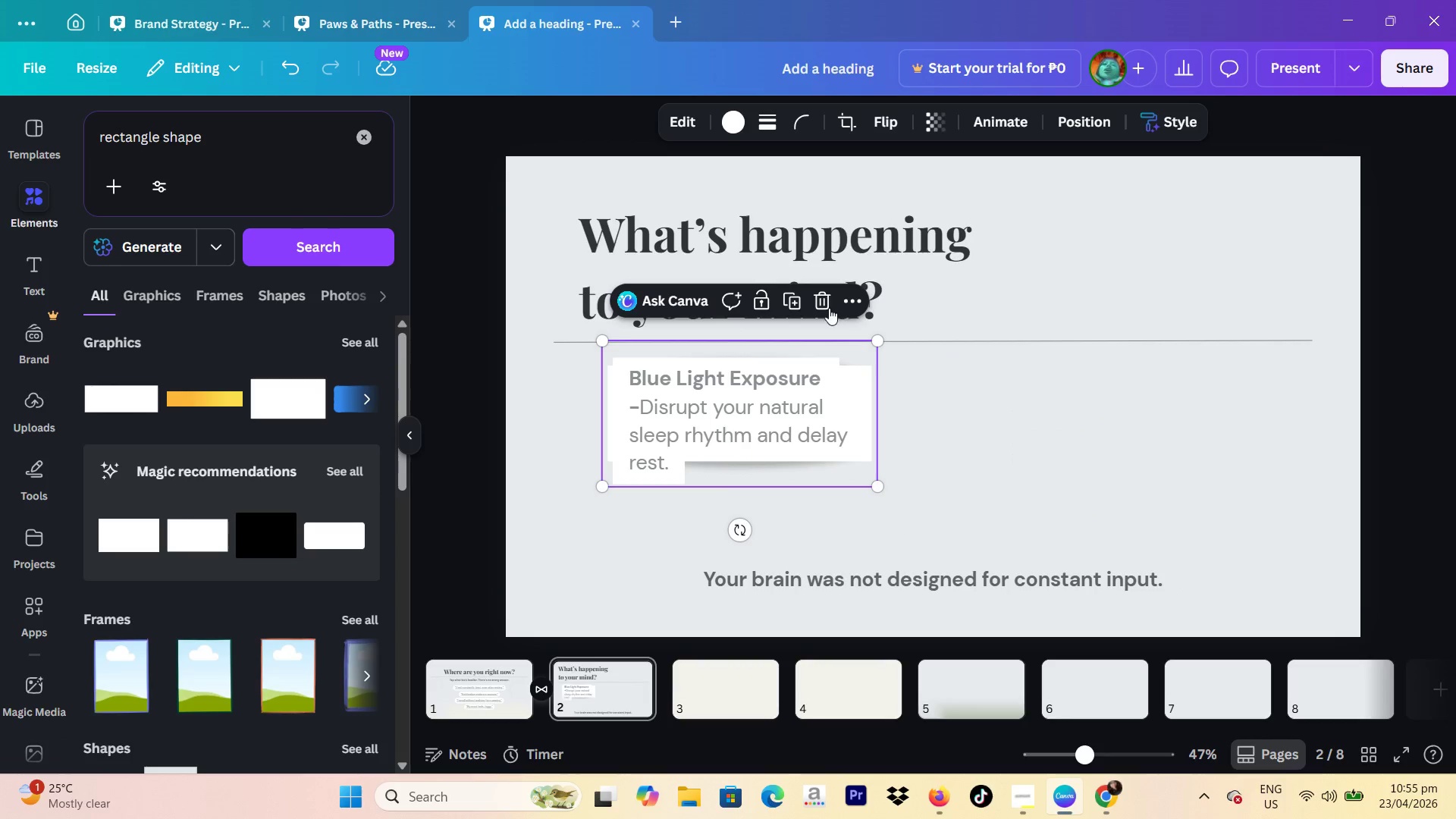 
left_click([829, 308])
 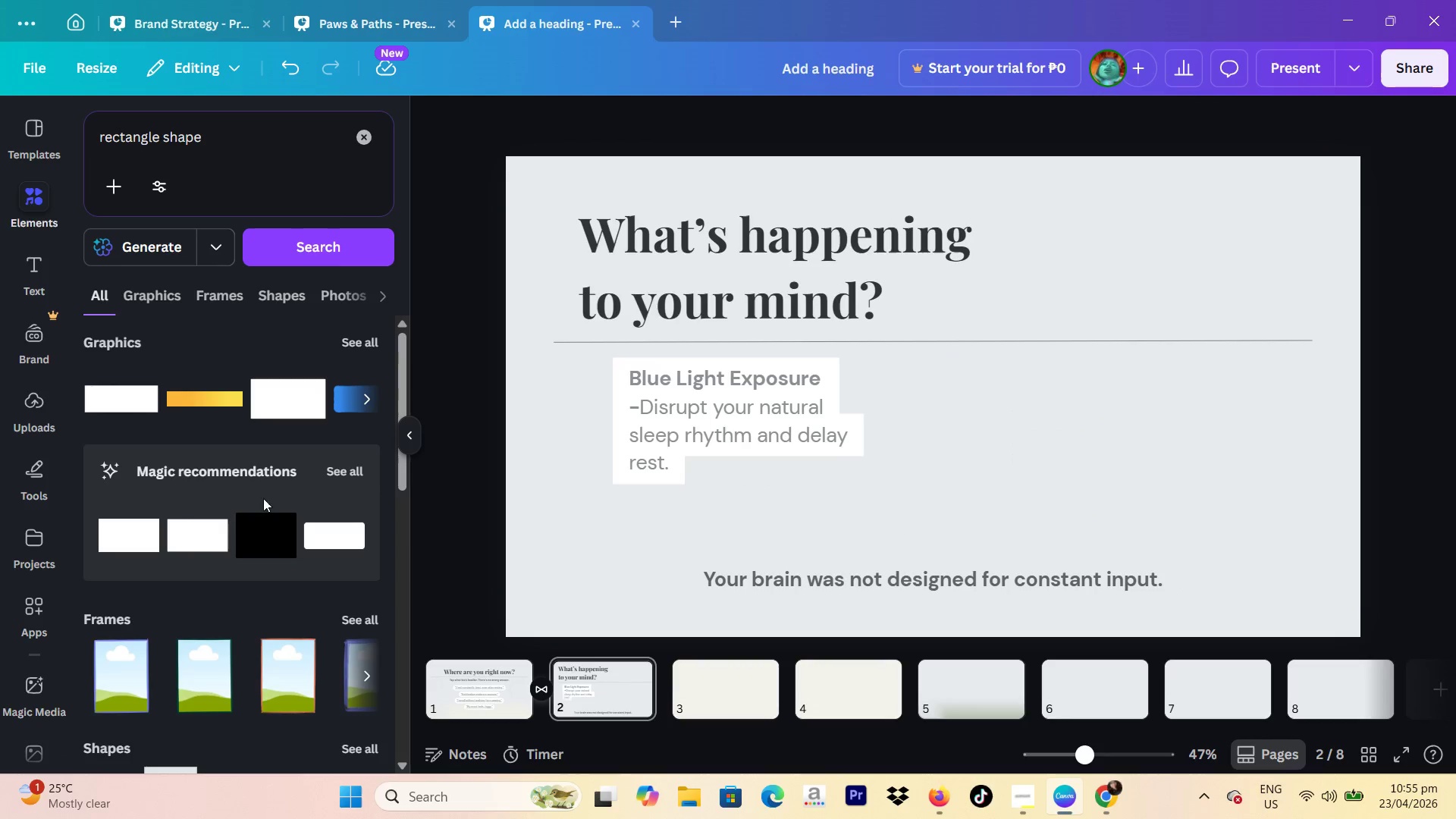 
left_click([184, 541])
 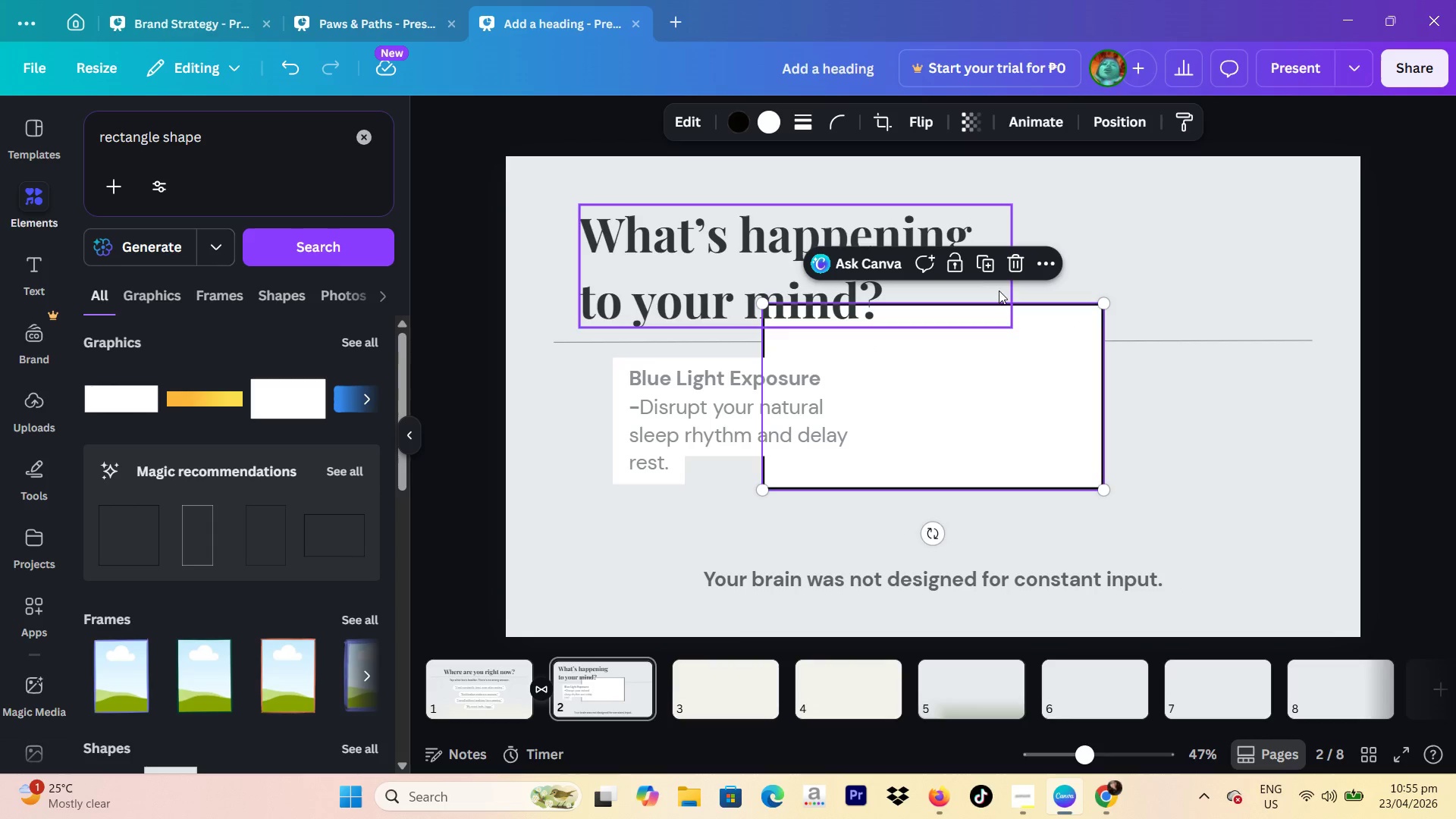 
left_click([1012, 273])
 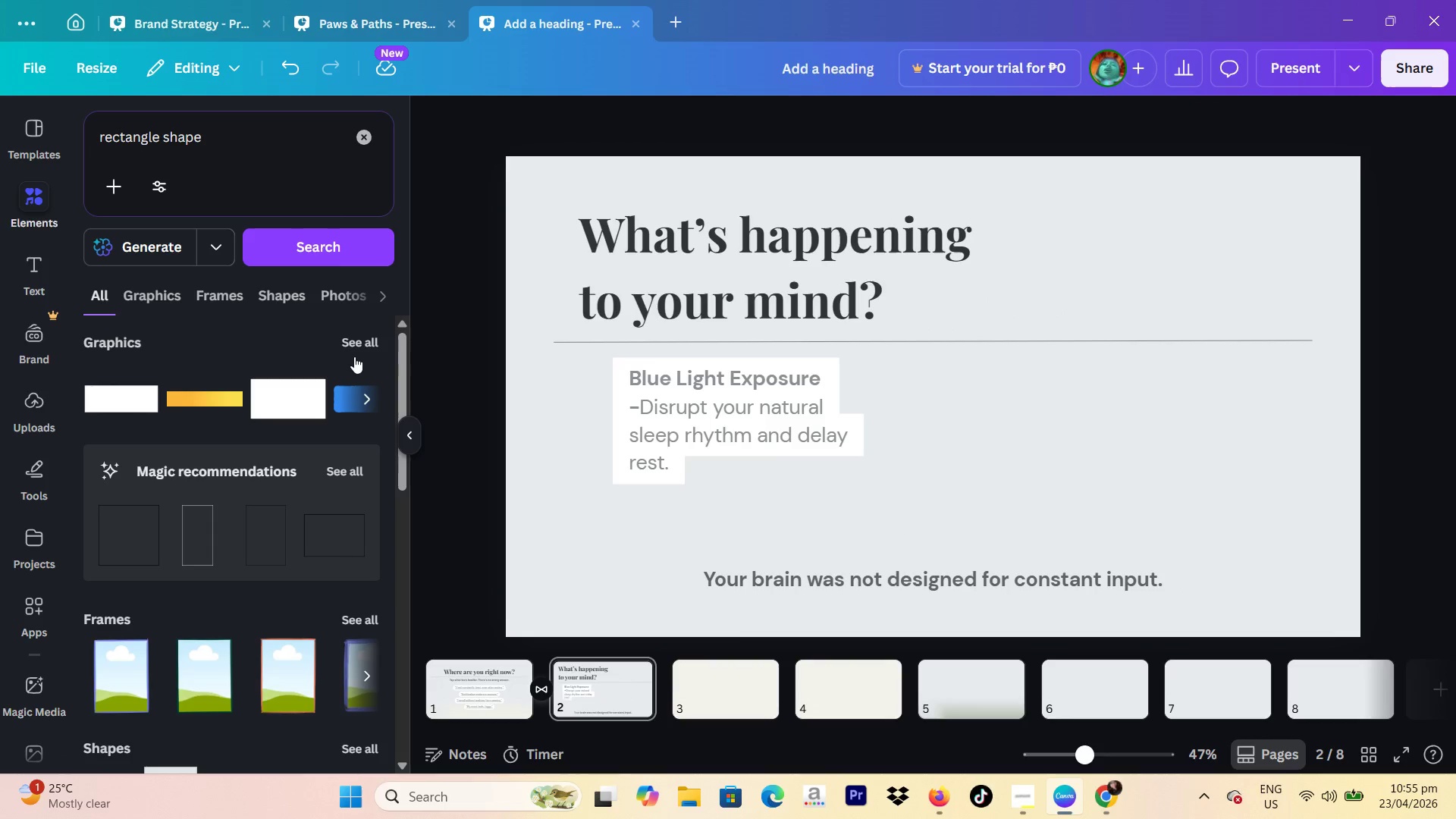 
left_click([356, 344])
 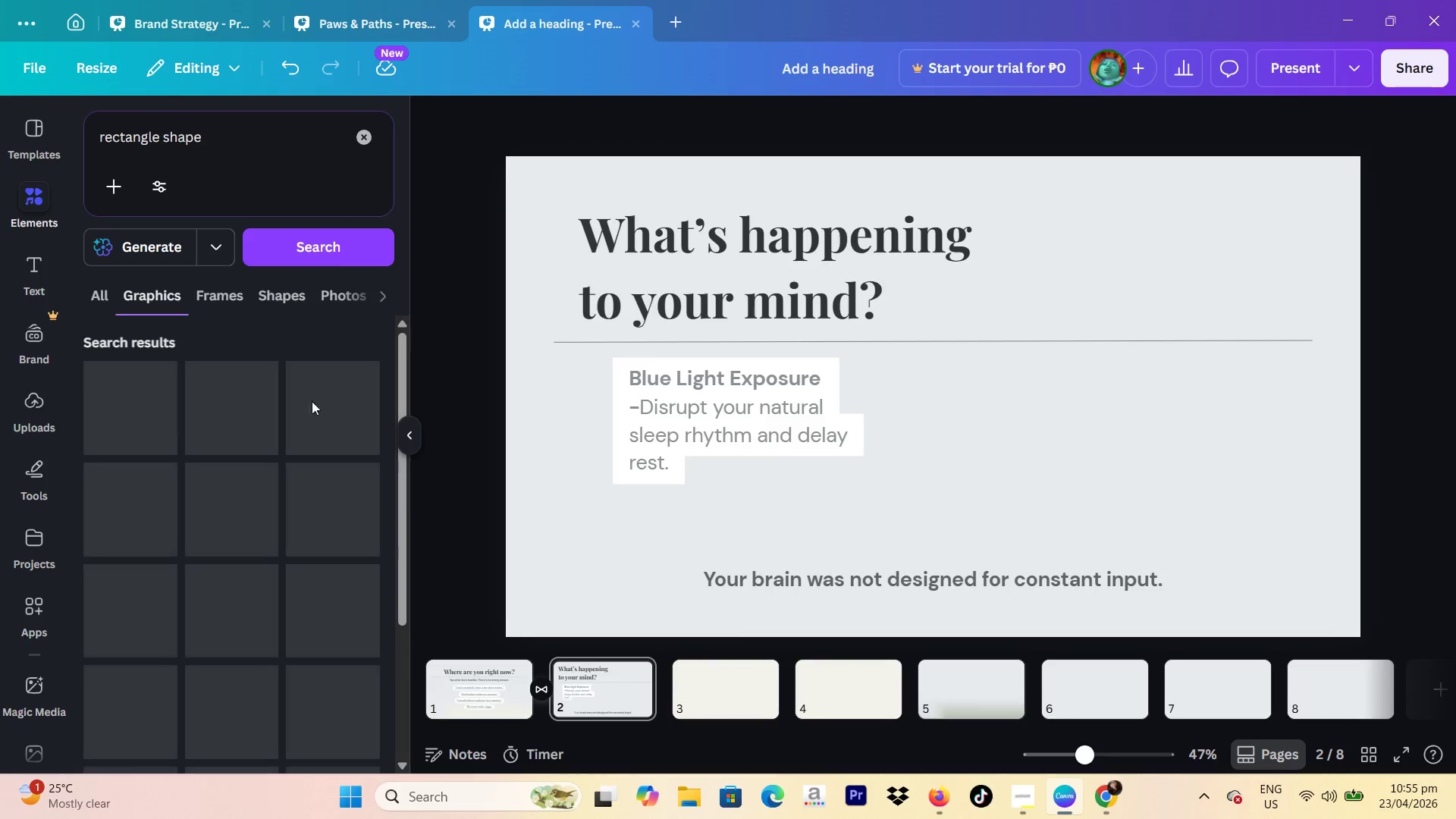 
mouse_move([279, 450])
 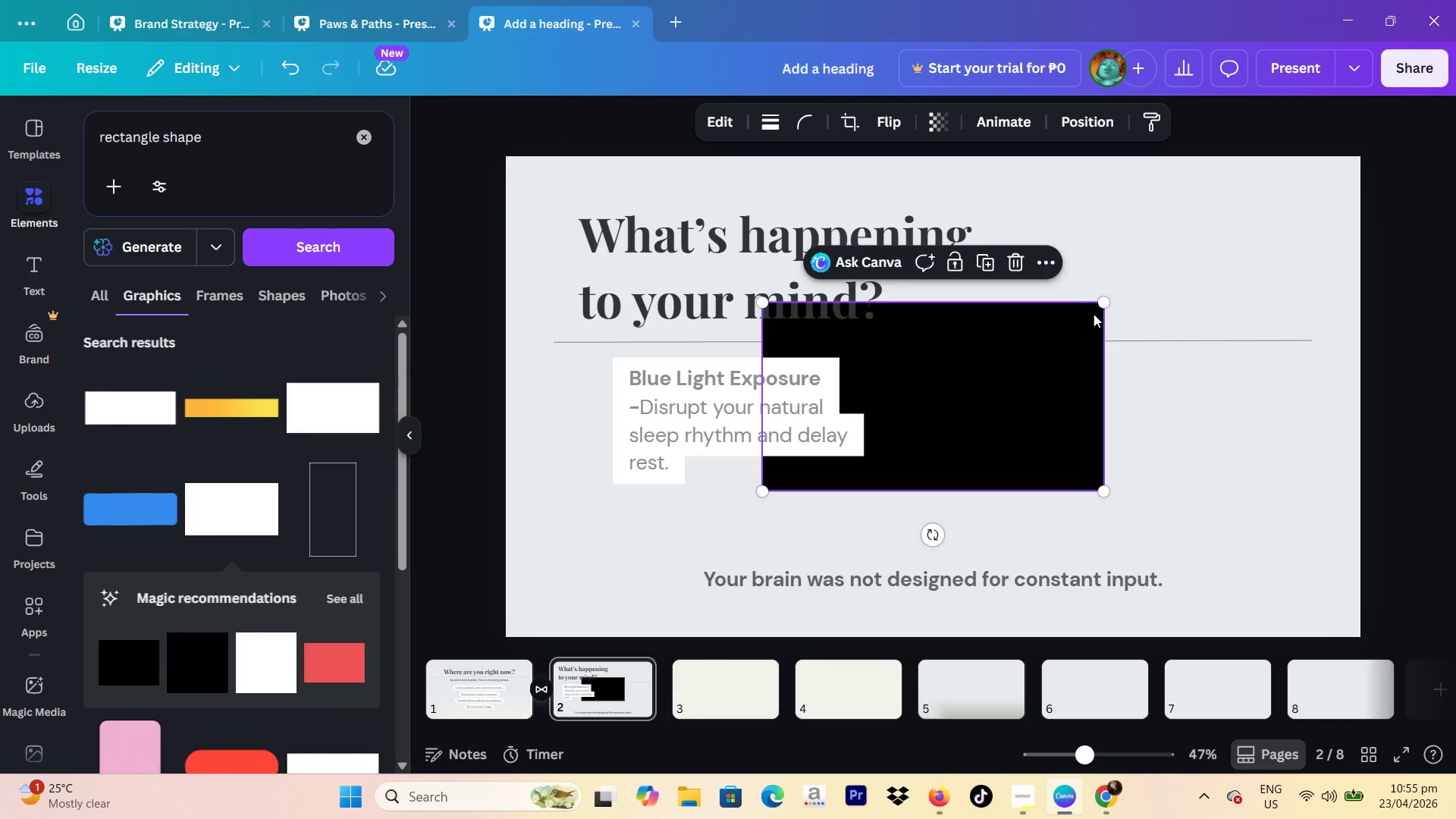 
left_click_drag(start_coordinate=[1039, 366], to_coordinate=[1126, 430])
 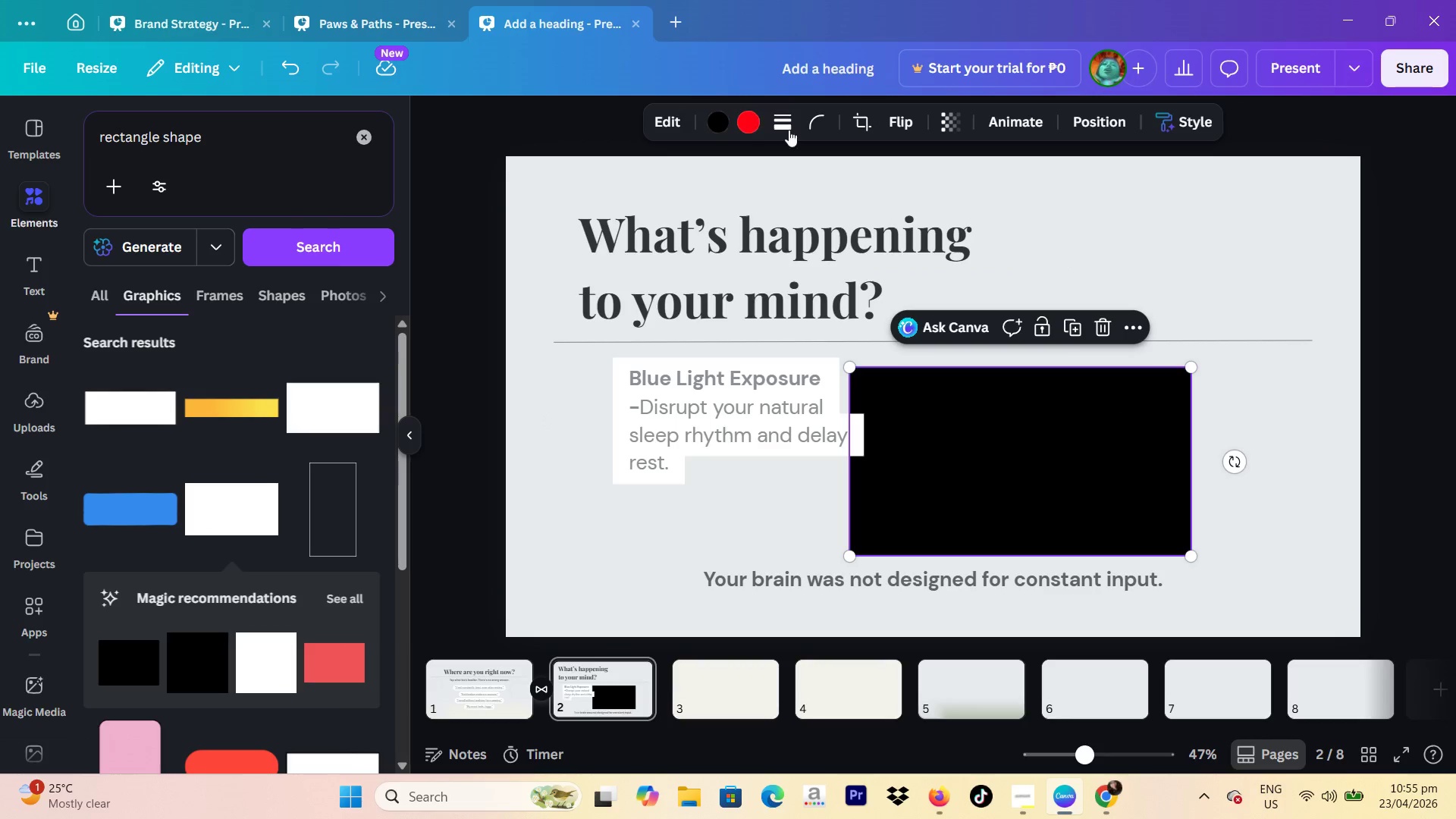 
mouse_move([752, 124])
 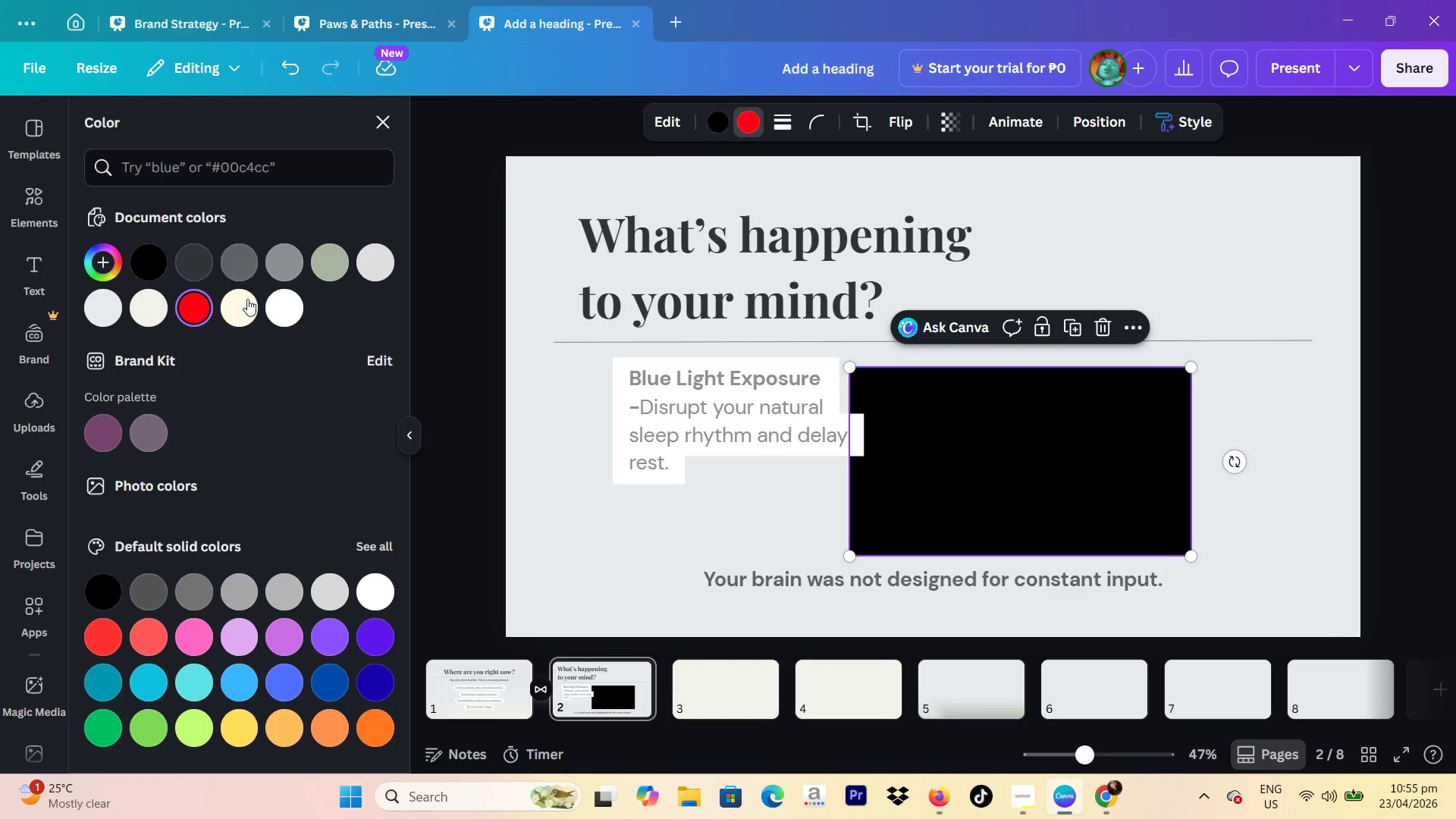 
left_click([102, 264])
 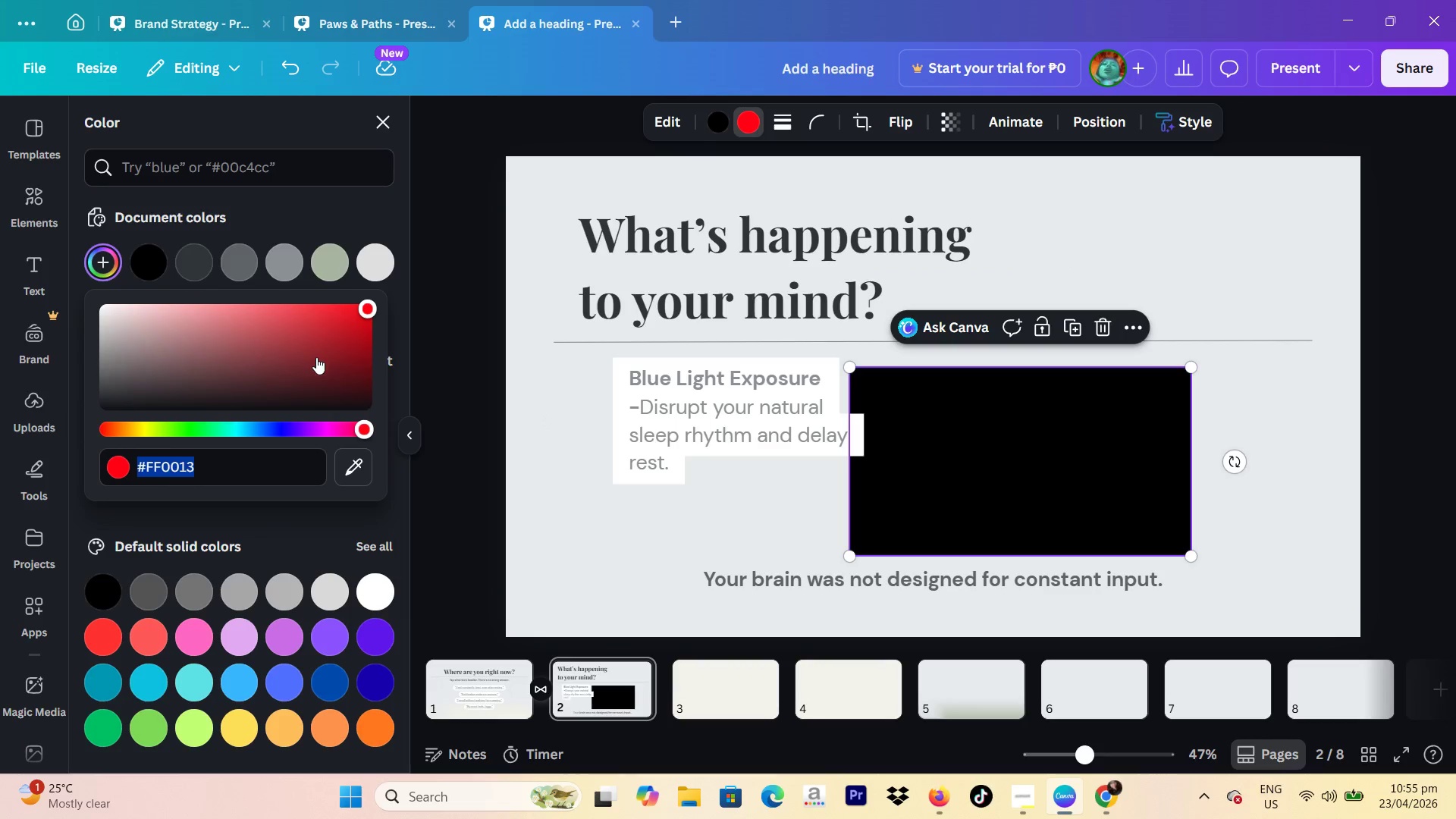 
left_click_drag(start_coordinate=[312, 355], to_coordinate=[1, 229])
 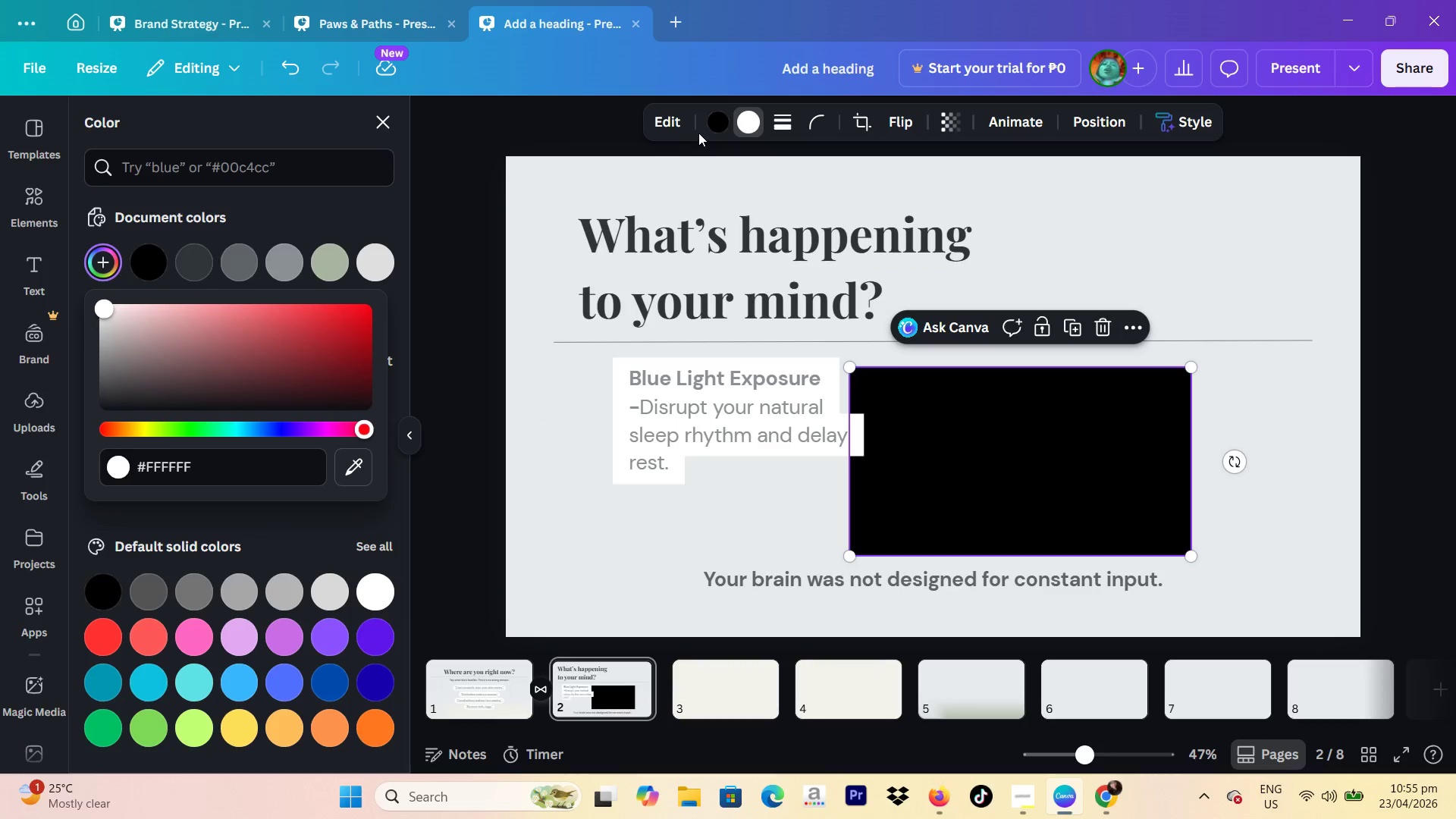 
left_click([705, 125])
 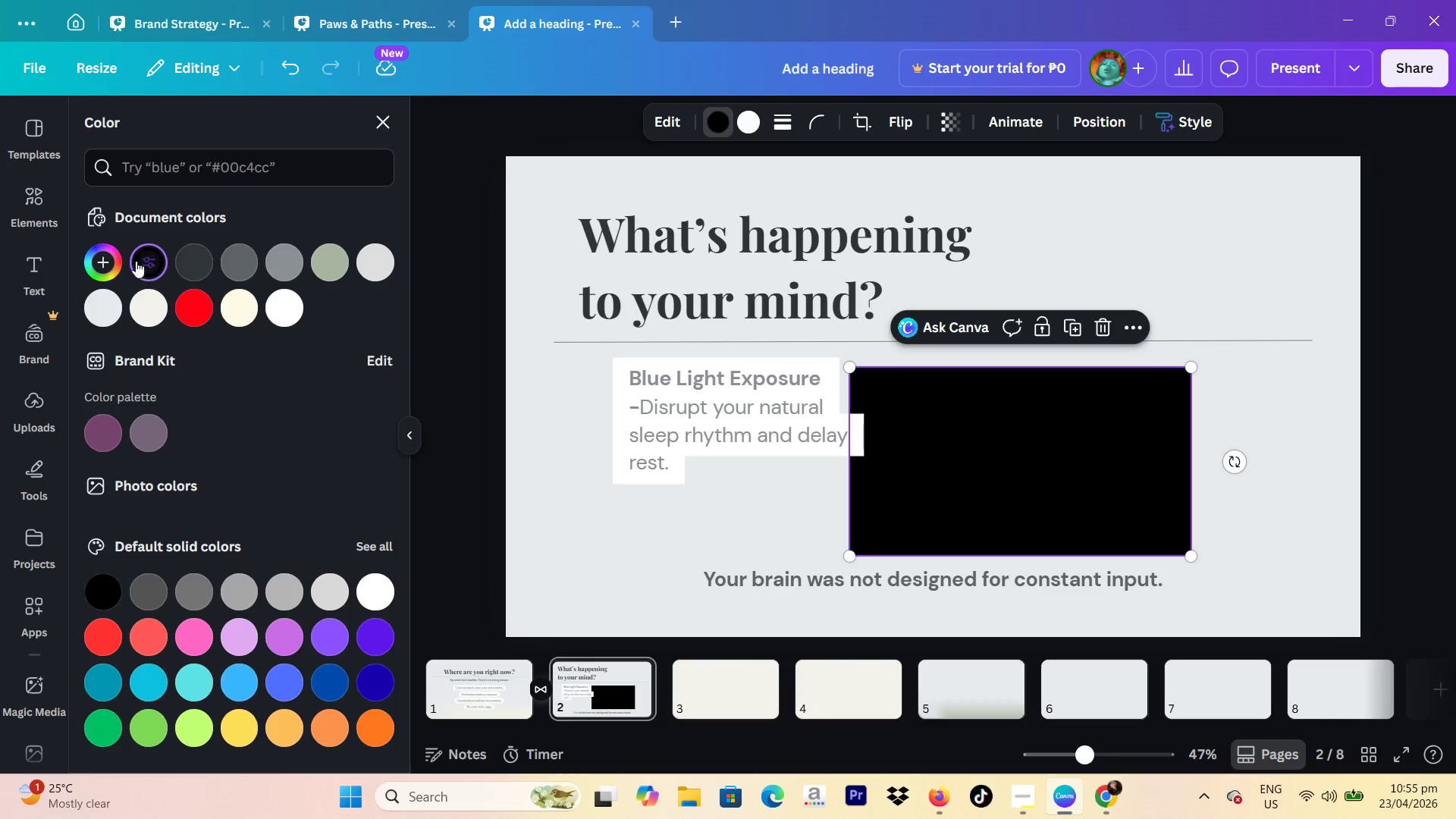 
left_click([109, 262])
 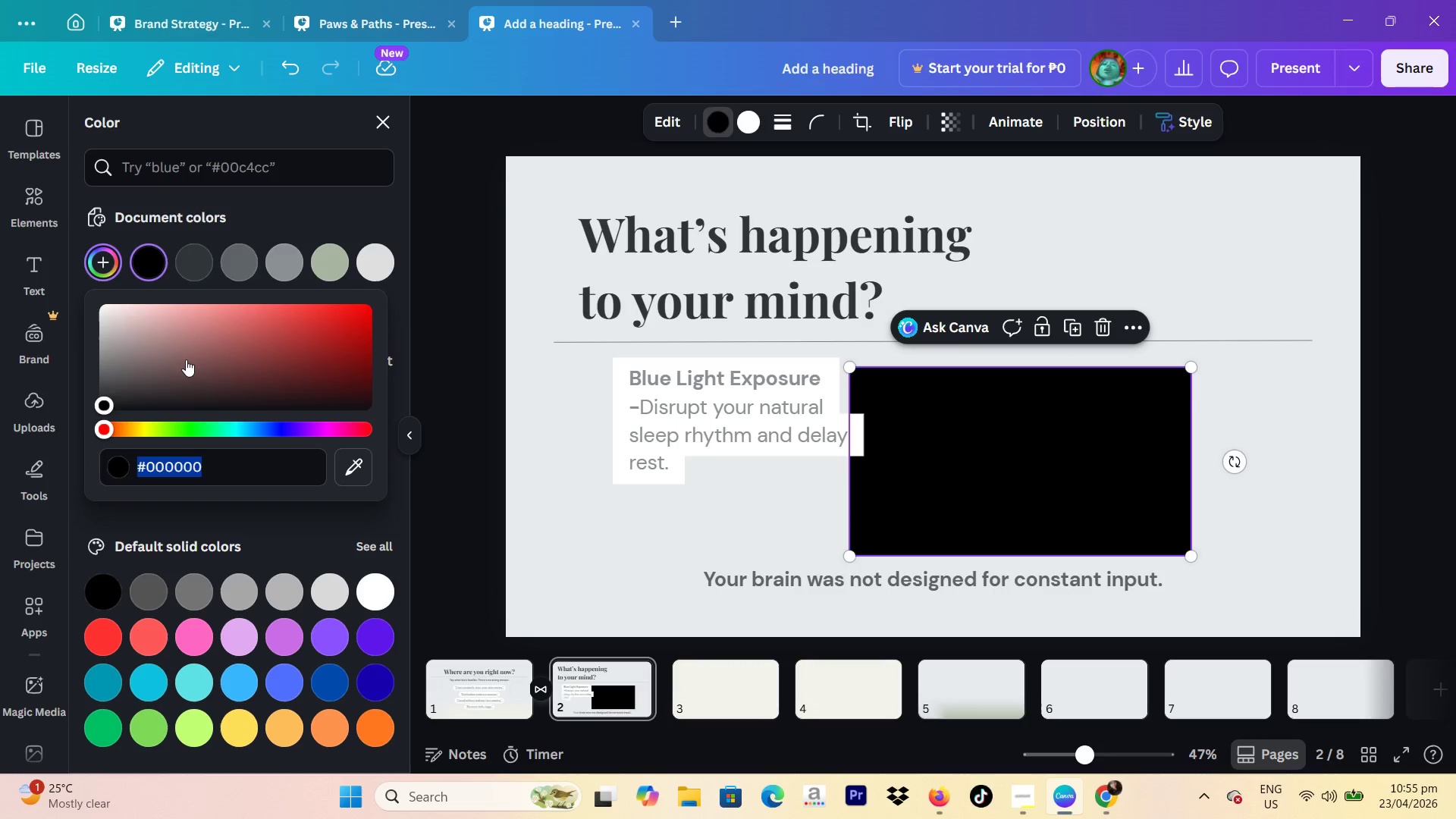 
left_click_drag(start_coordinate=[186, 359], to_coordinate=[19, 238])
 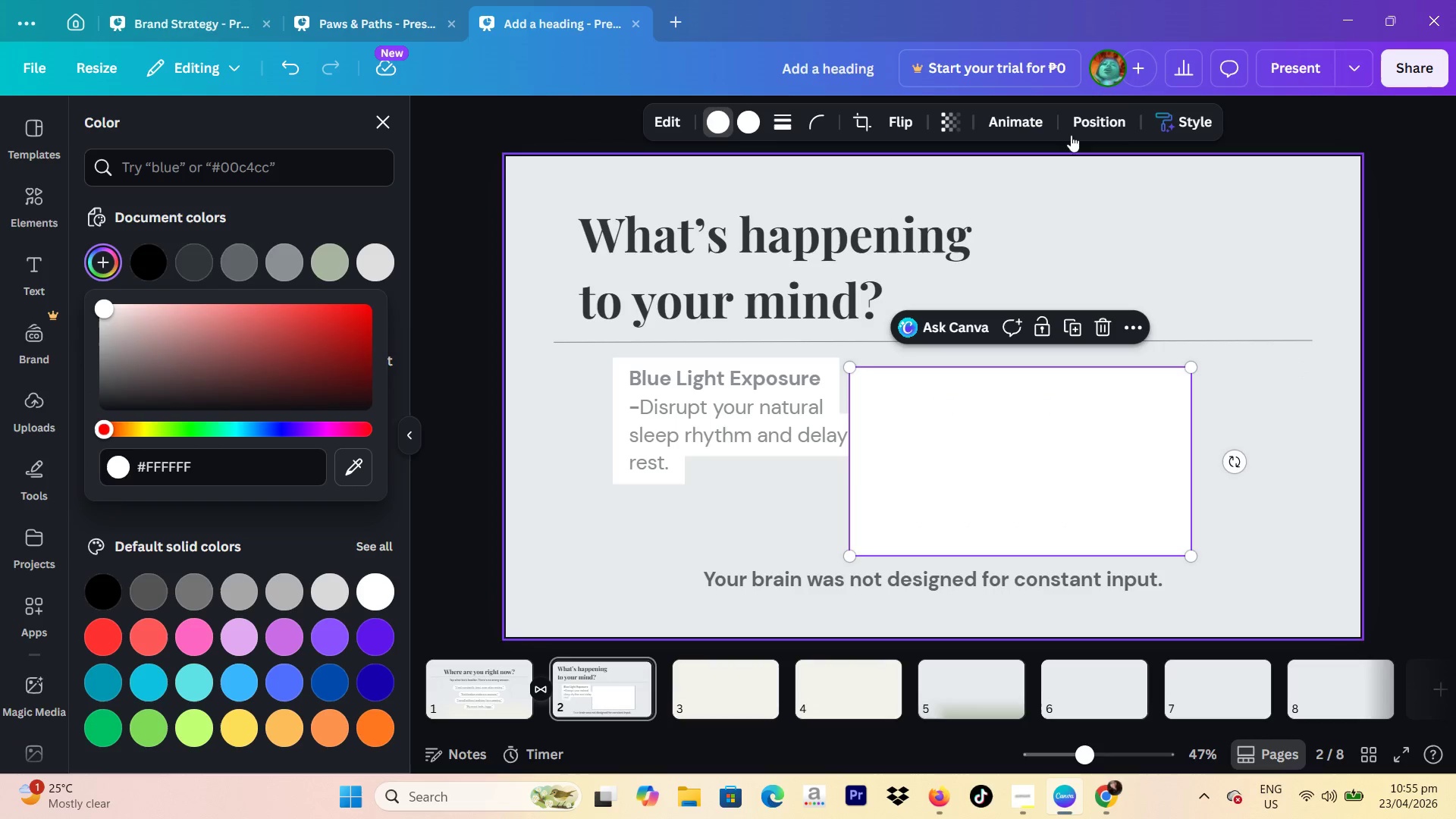 
left_click([951, 124])
 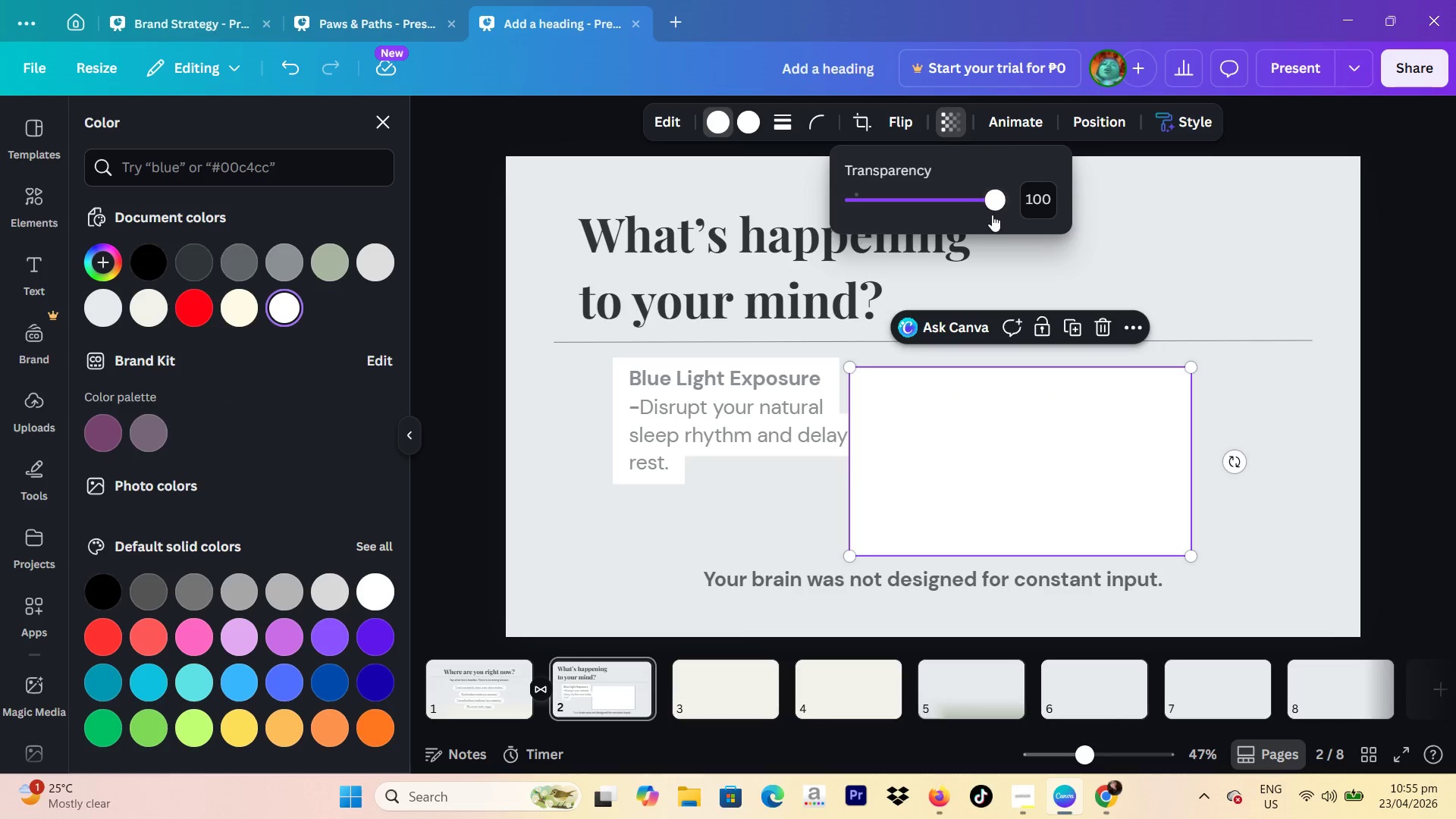 
left_click_drag(start_coordinate=[975, 212], to_coordinate=[968, 224])
 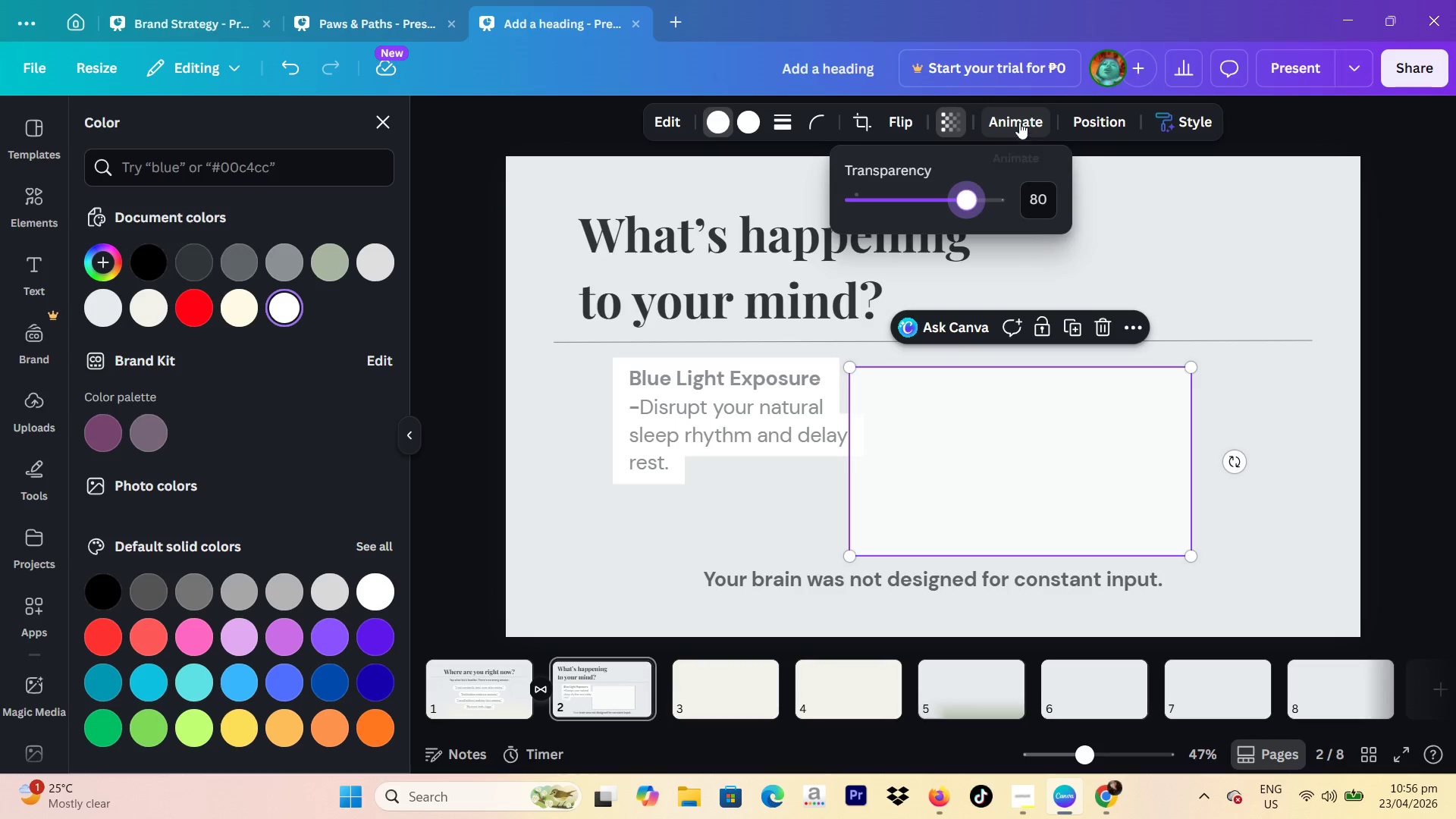 
left_click([1014, 121])
 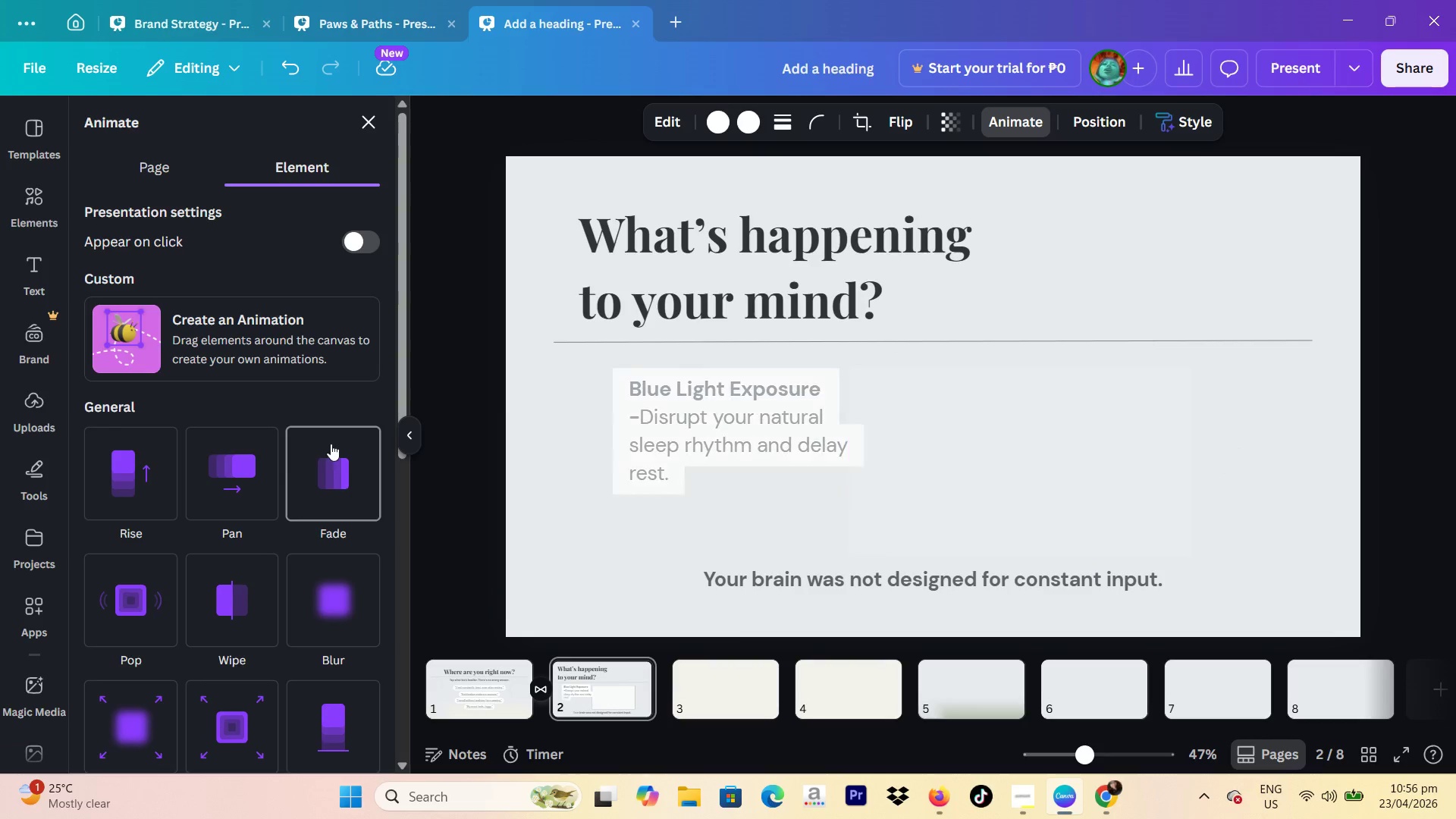 
wait(8.67)
 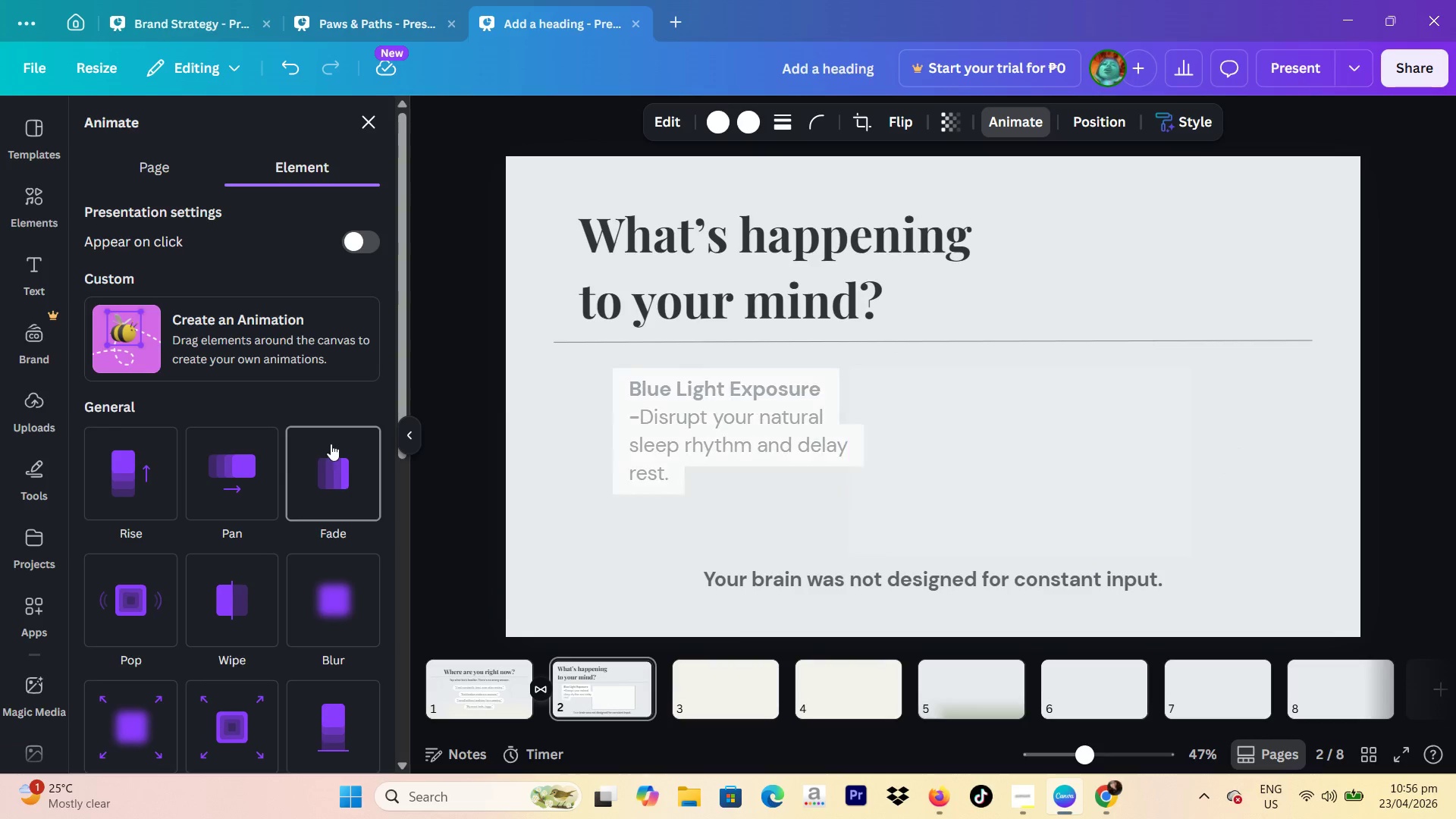 
scroll: coordinate [237, 440], scroll_direction: down, amount: 11.0
 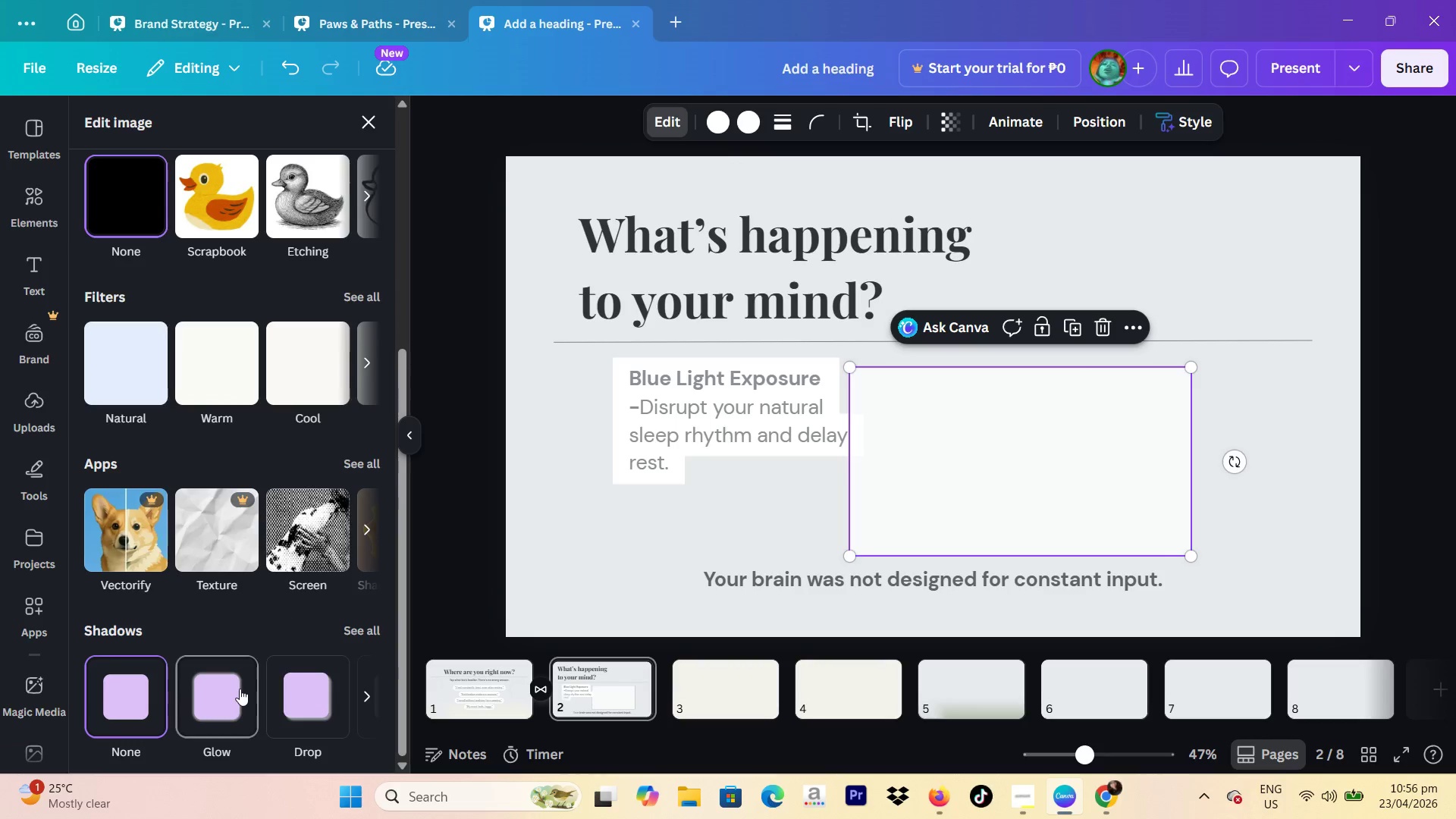 
left_click([240, 689])
 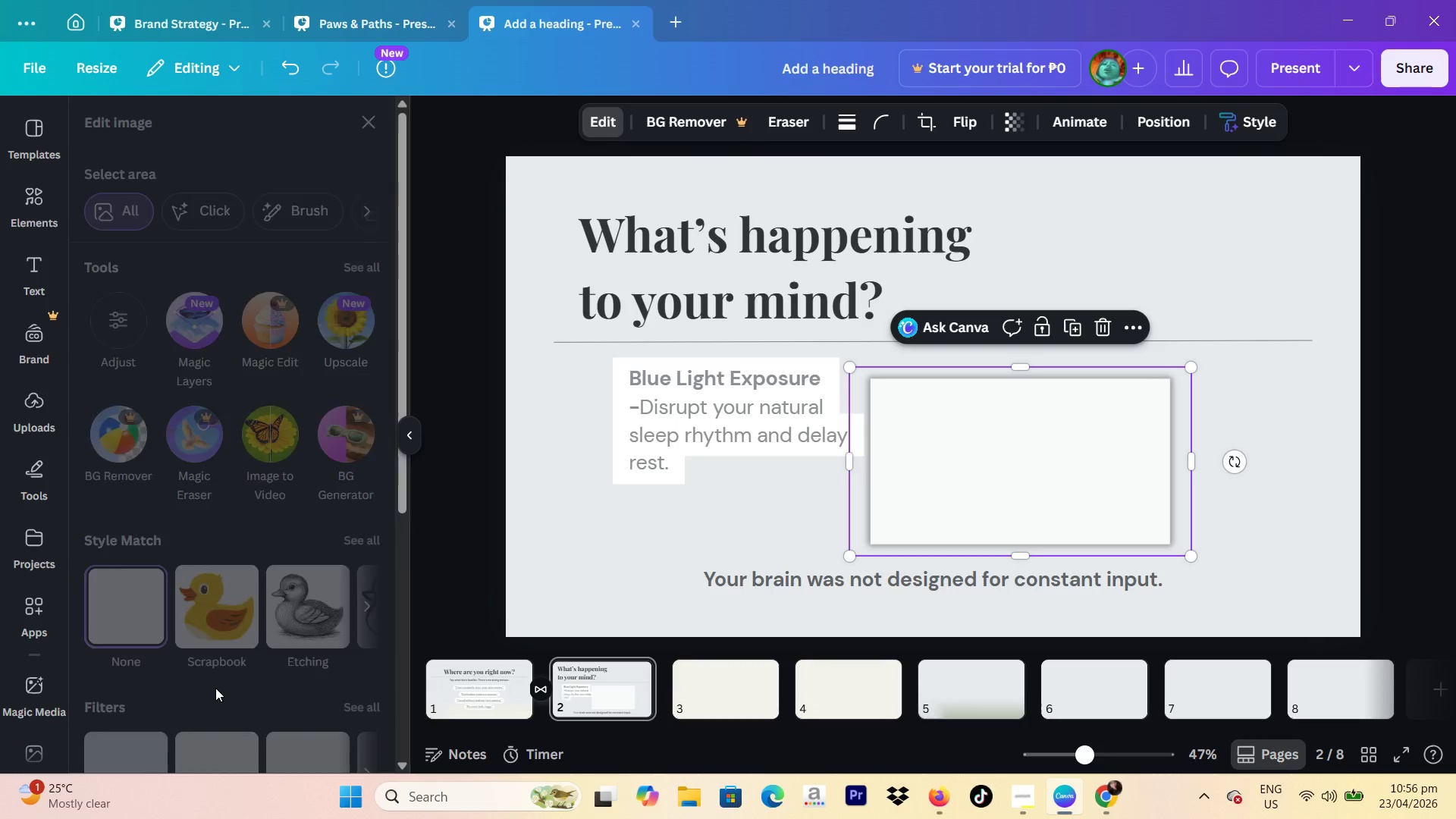 
left_click([387, 331])
 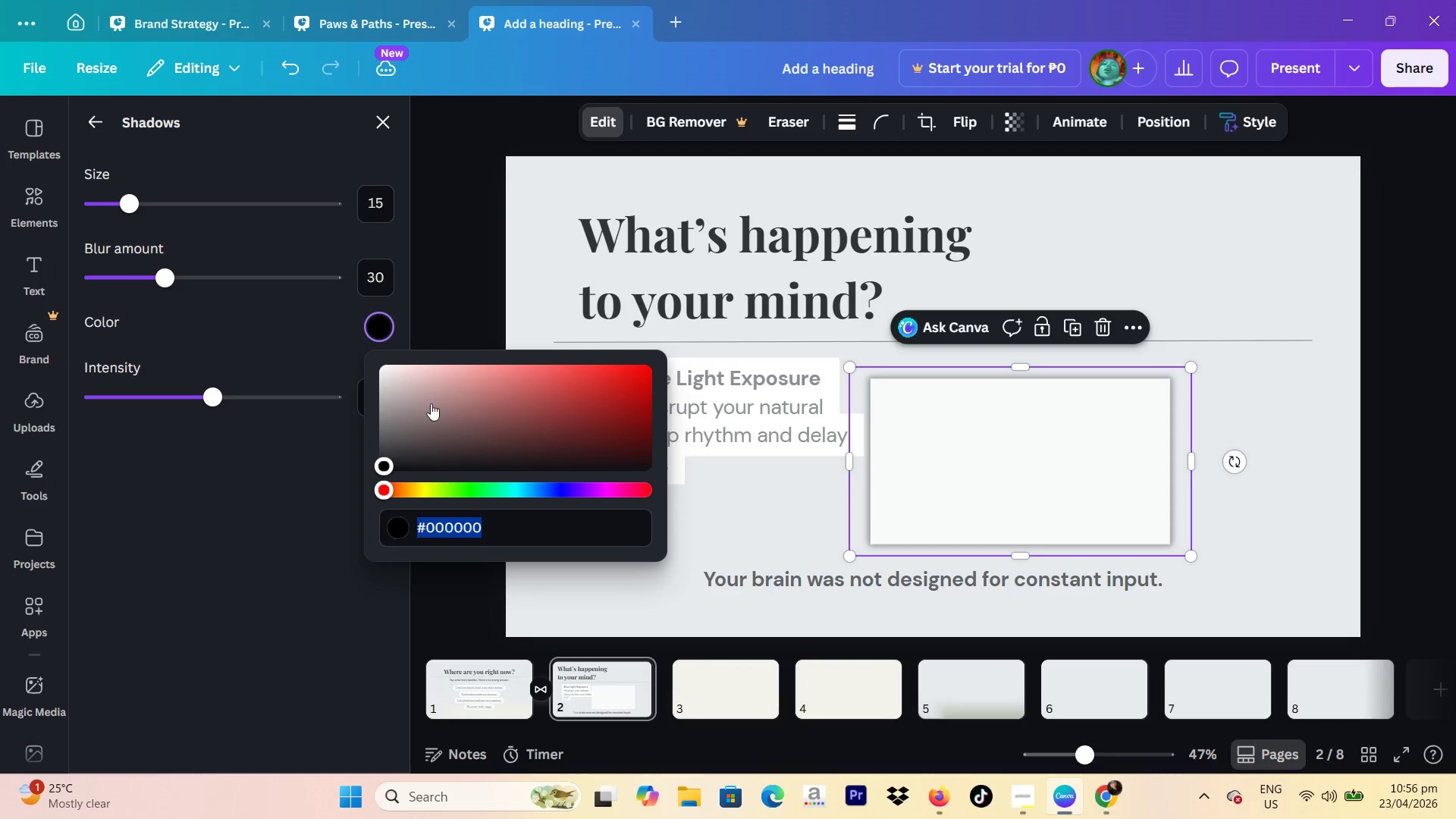 
left_click_drag(start_coordinate=[432, 406], to_coordinate=[301, 275])
 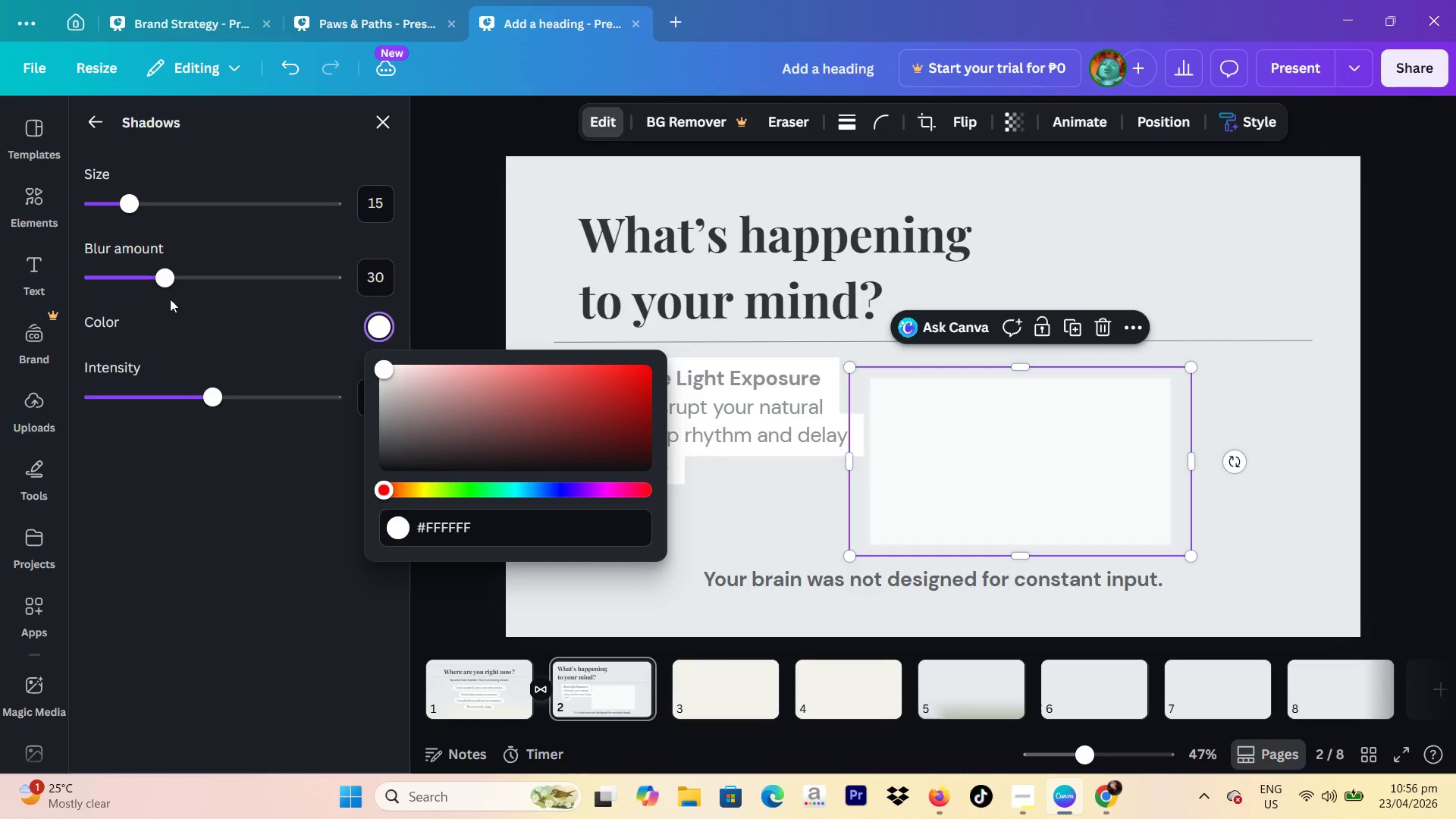 
left_click_drag(start_coordinate=[168, 270], to_coordinate=[139, 268])
 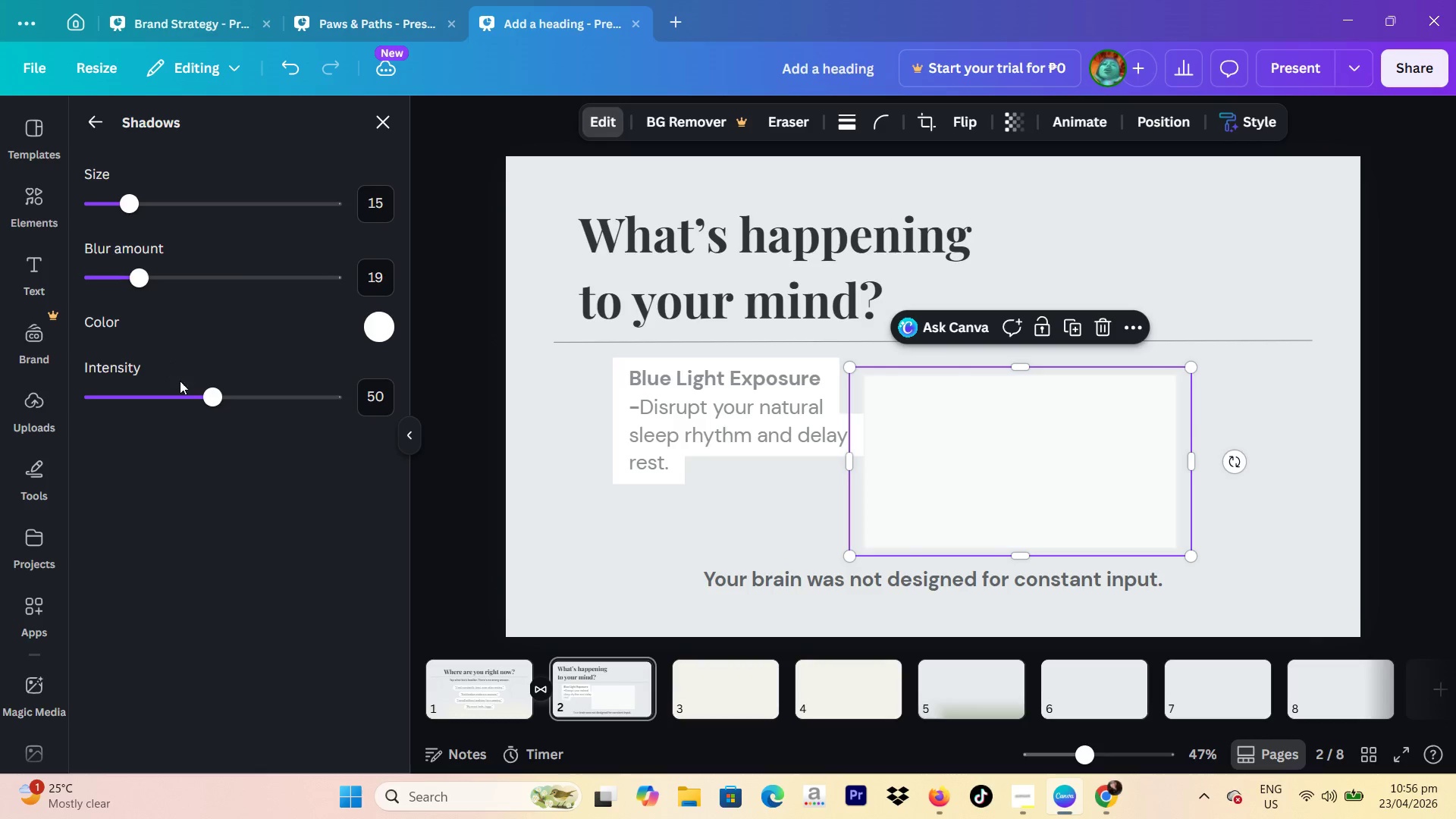 
left_click_drag(start_coordinate=[202, 402], to_coordinate=[374, 412])
 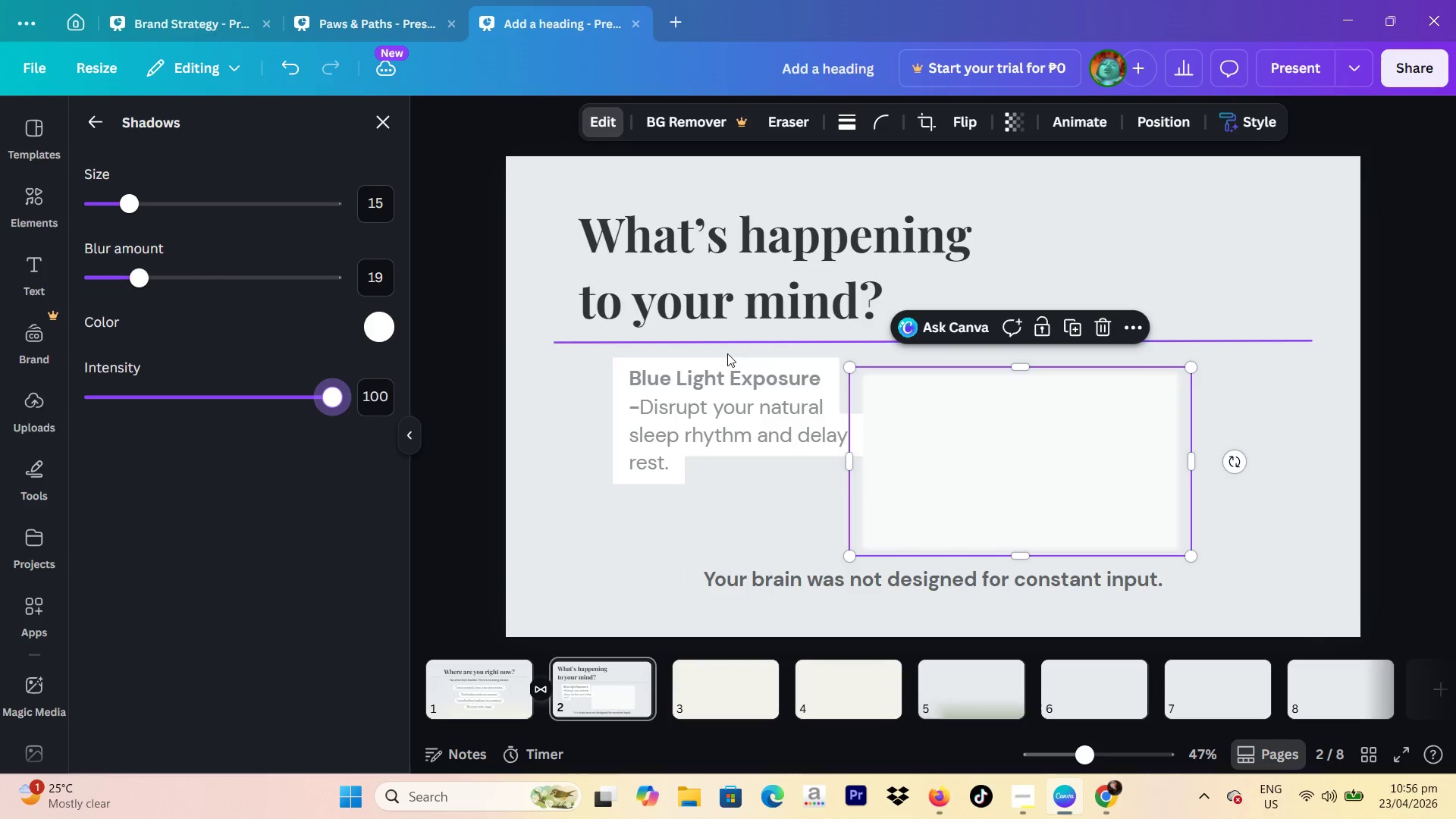 
left_click([707, 373])
 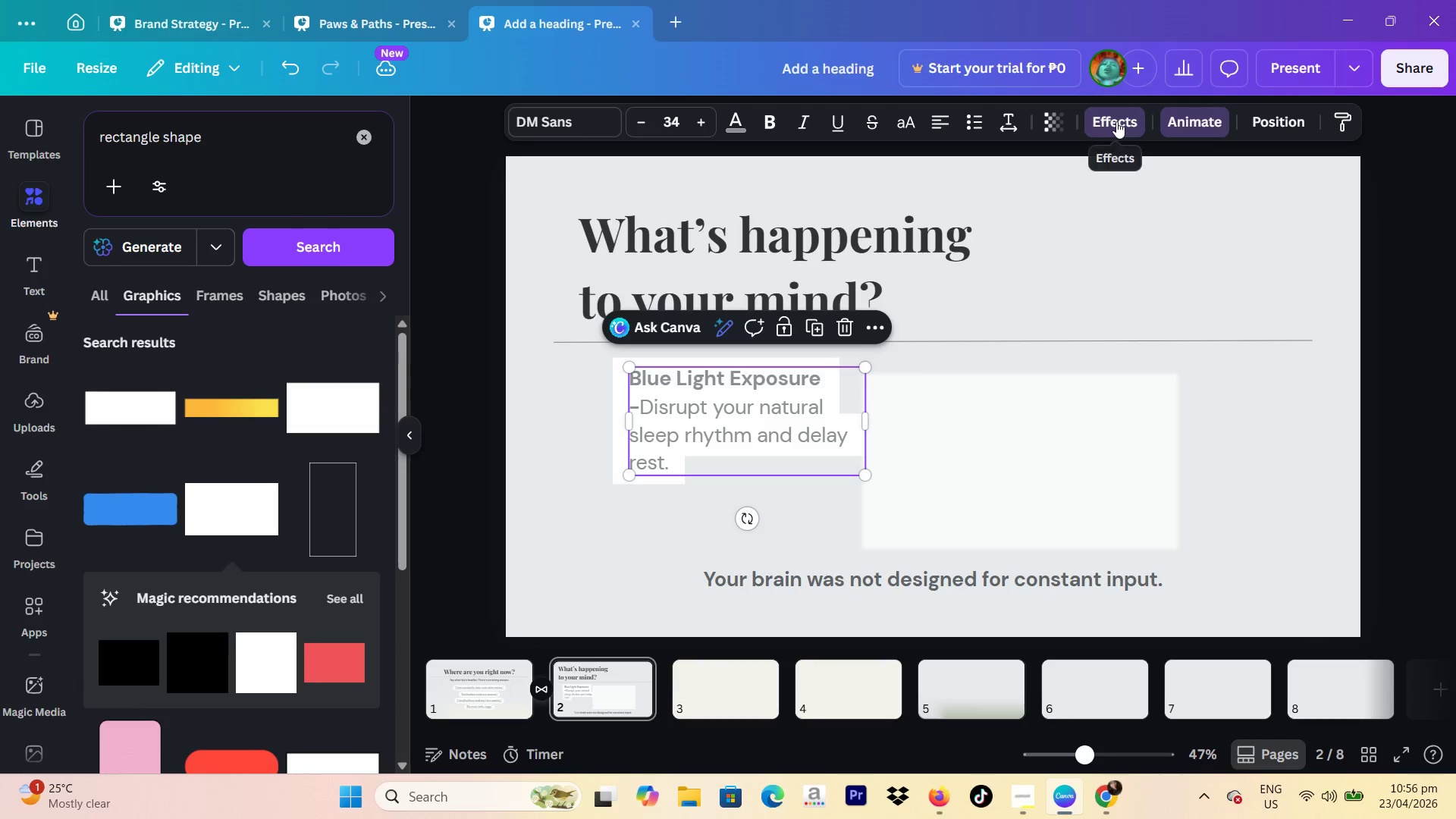 
left_click([1116, 121])
 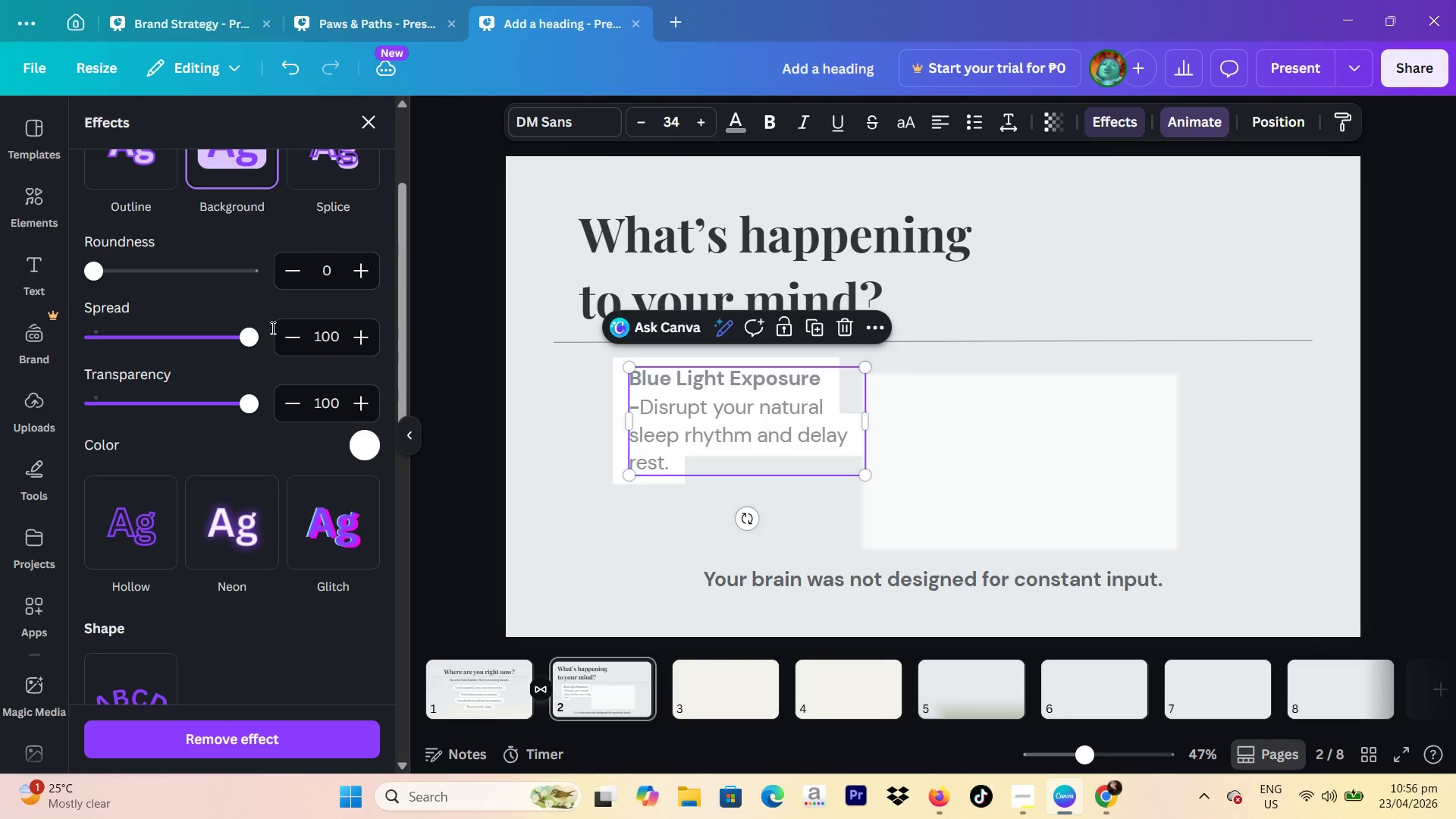 
left_click([215, 316])
 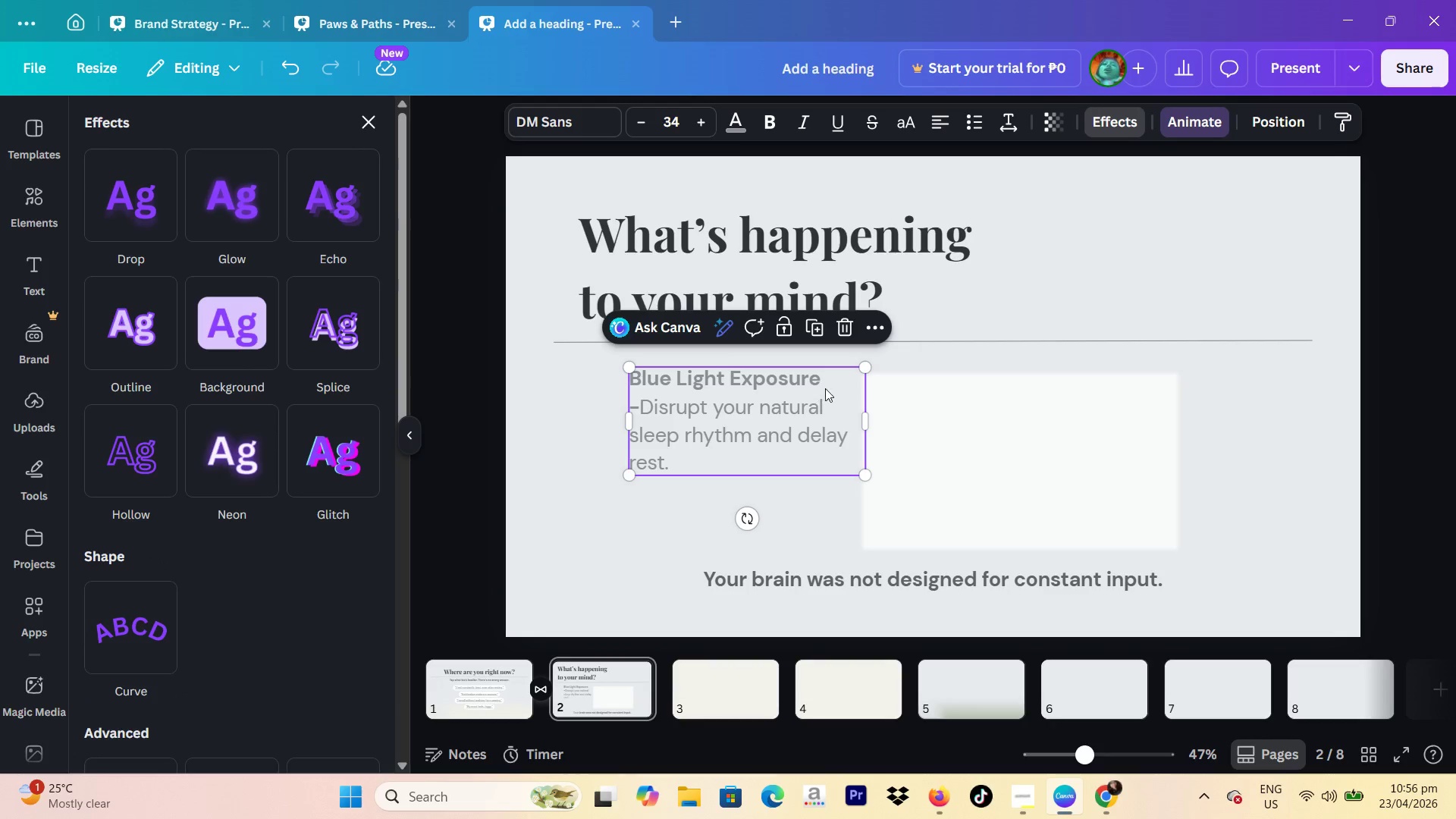 
scroll: coordinate [220, 318], scroll_direction: up, amount: 6.0
 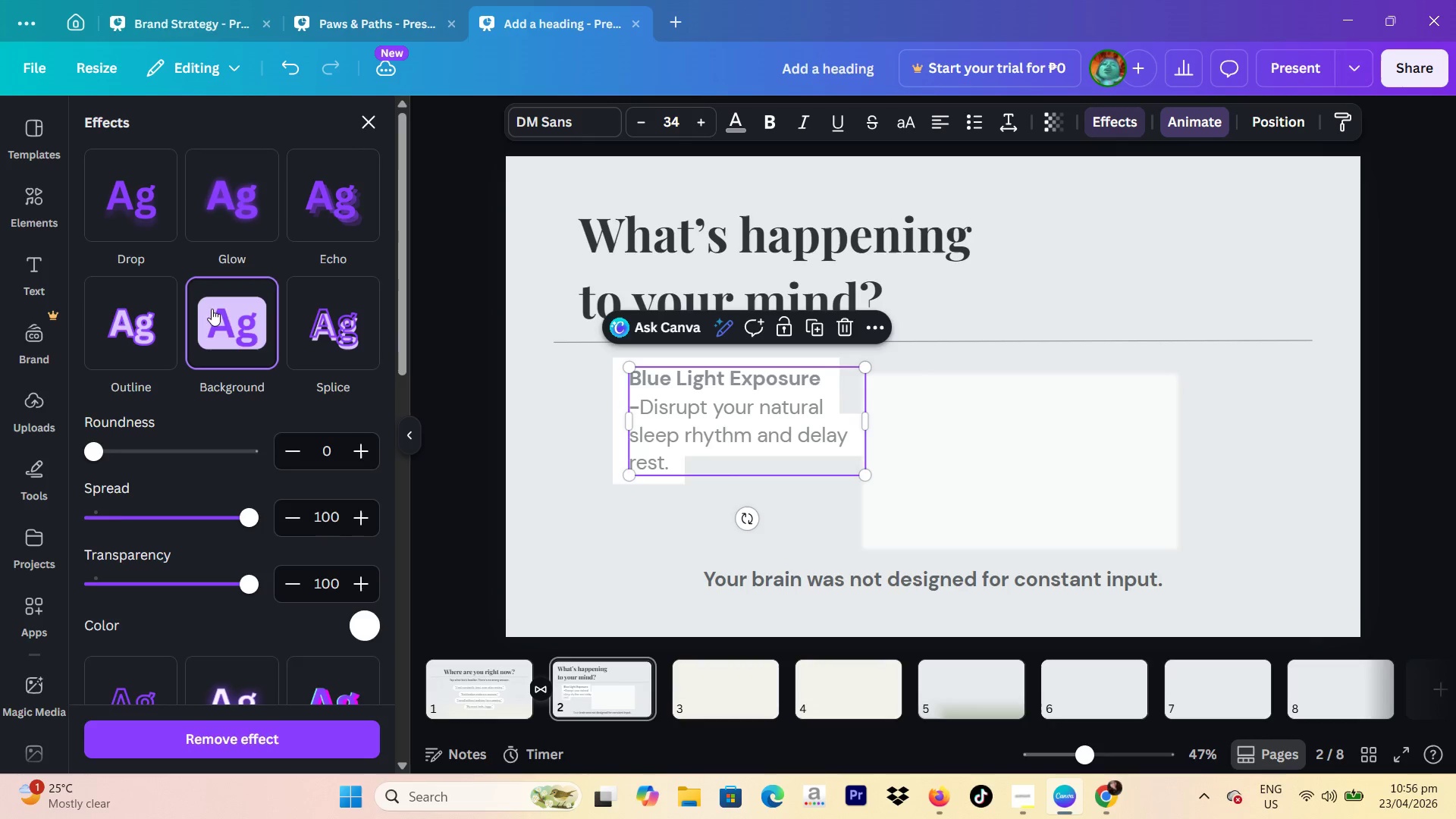 
wait(7.0)
 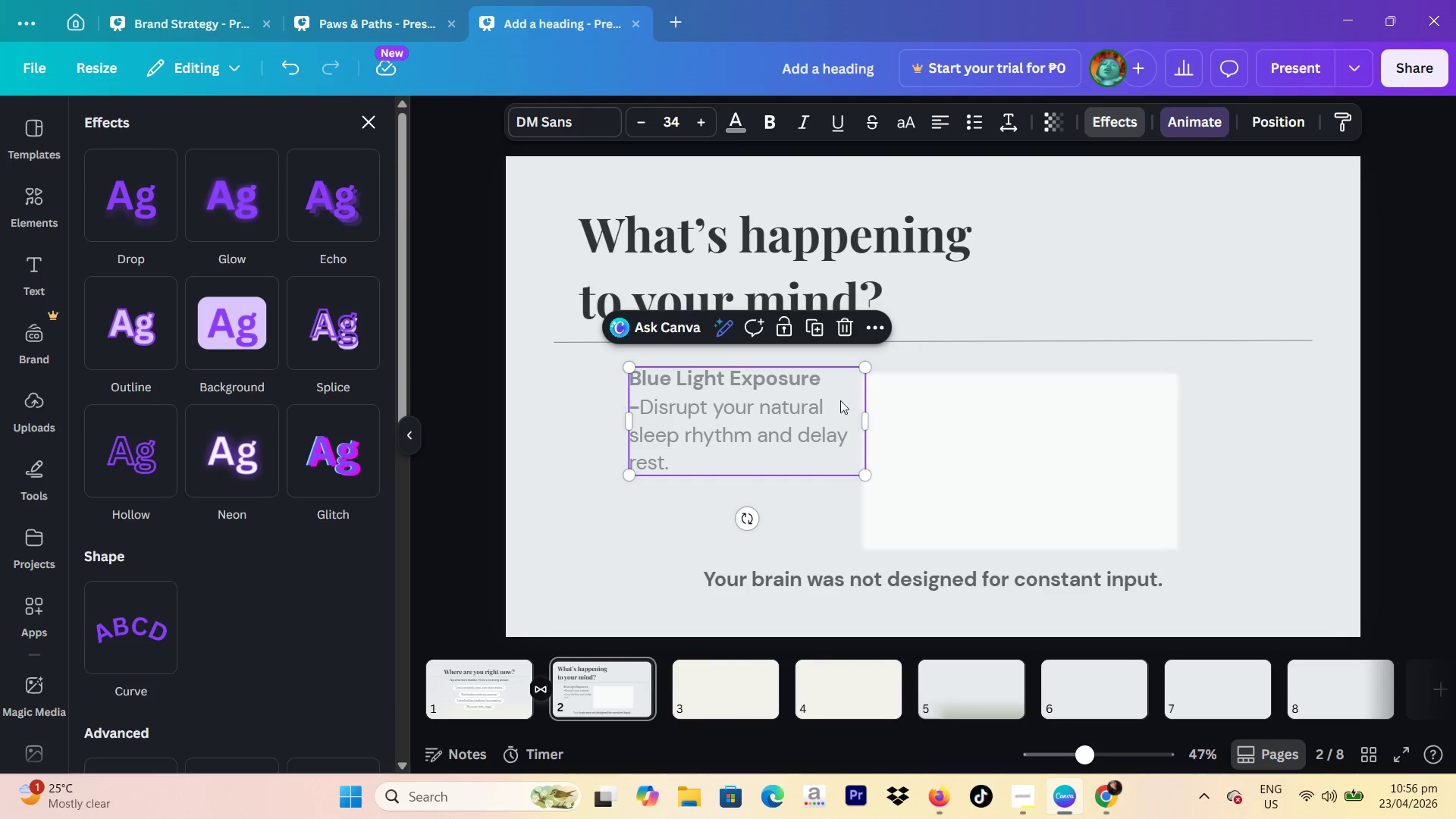 
left_click_drag(start_coordinate=[869, 417], to_coordinate=[899, 417])
 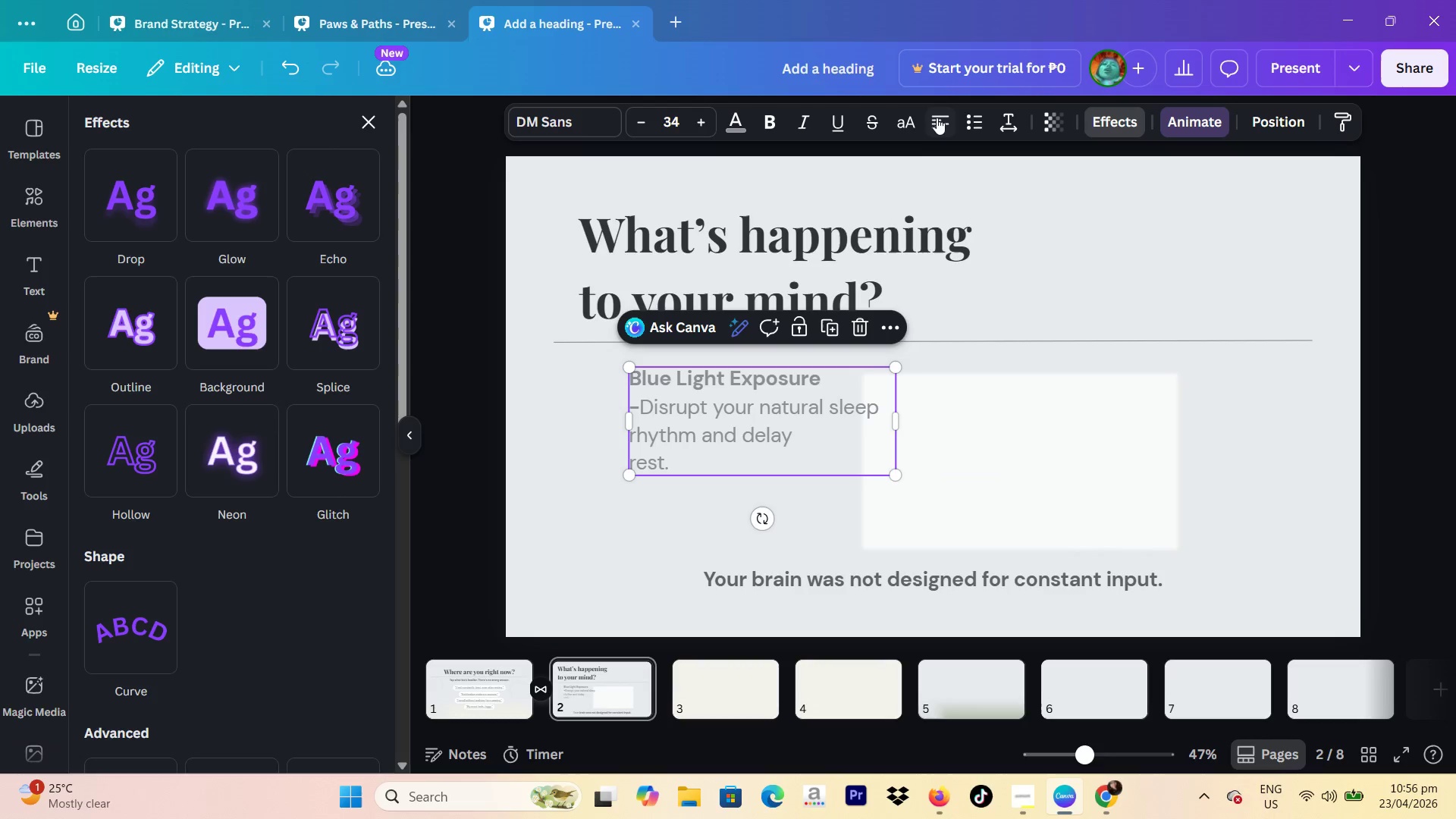 
left_click([937, 121])
 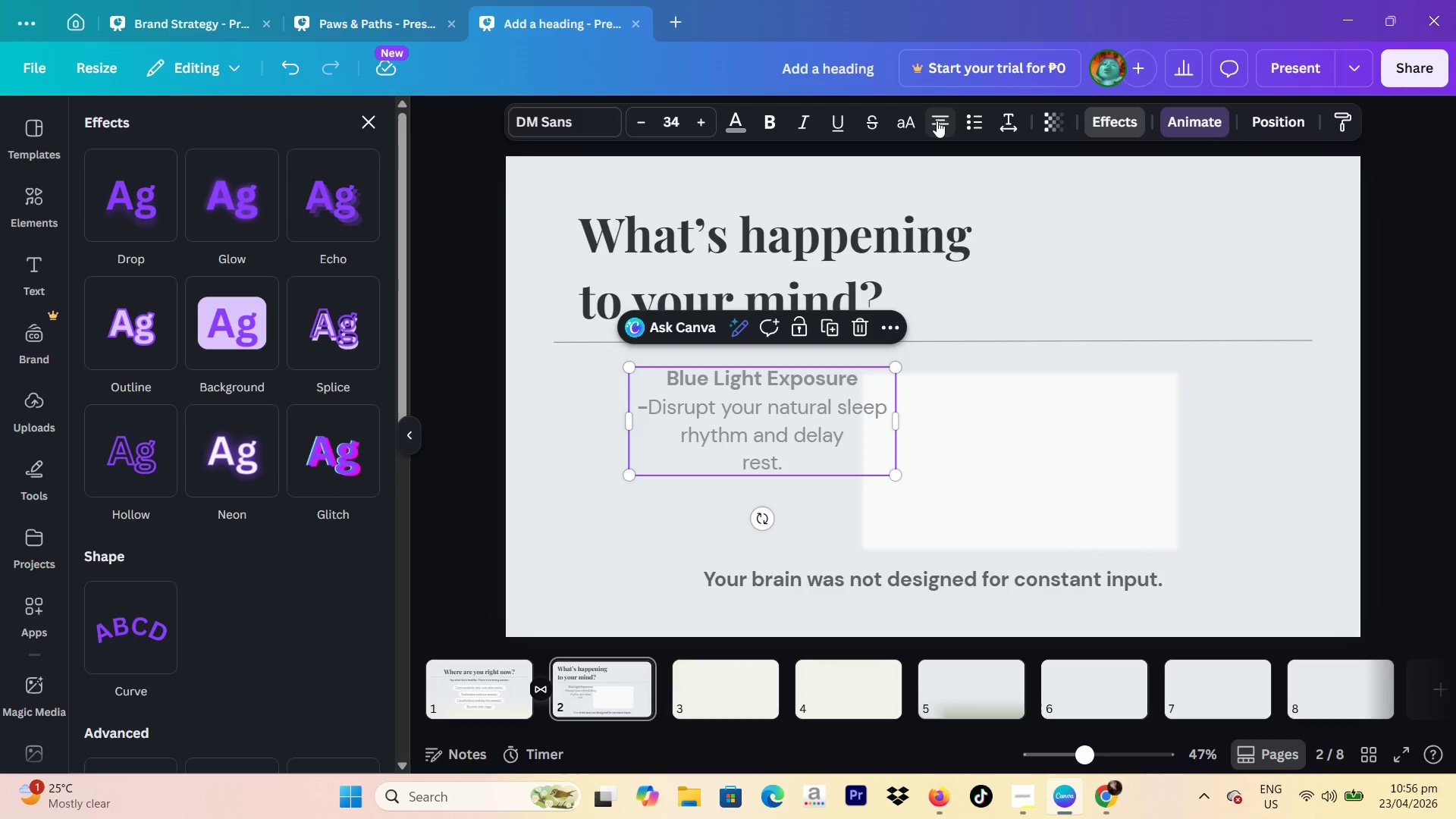 
left_click([937, 121])
 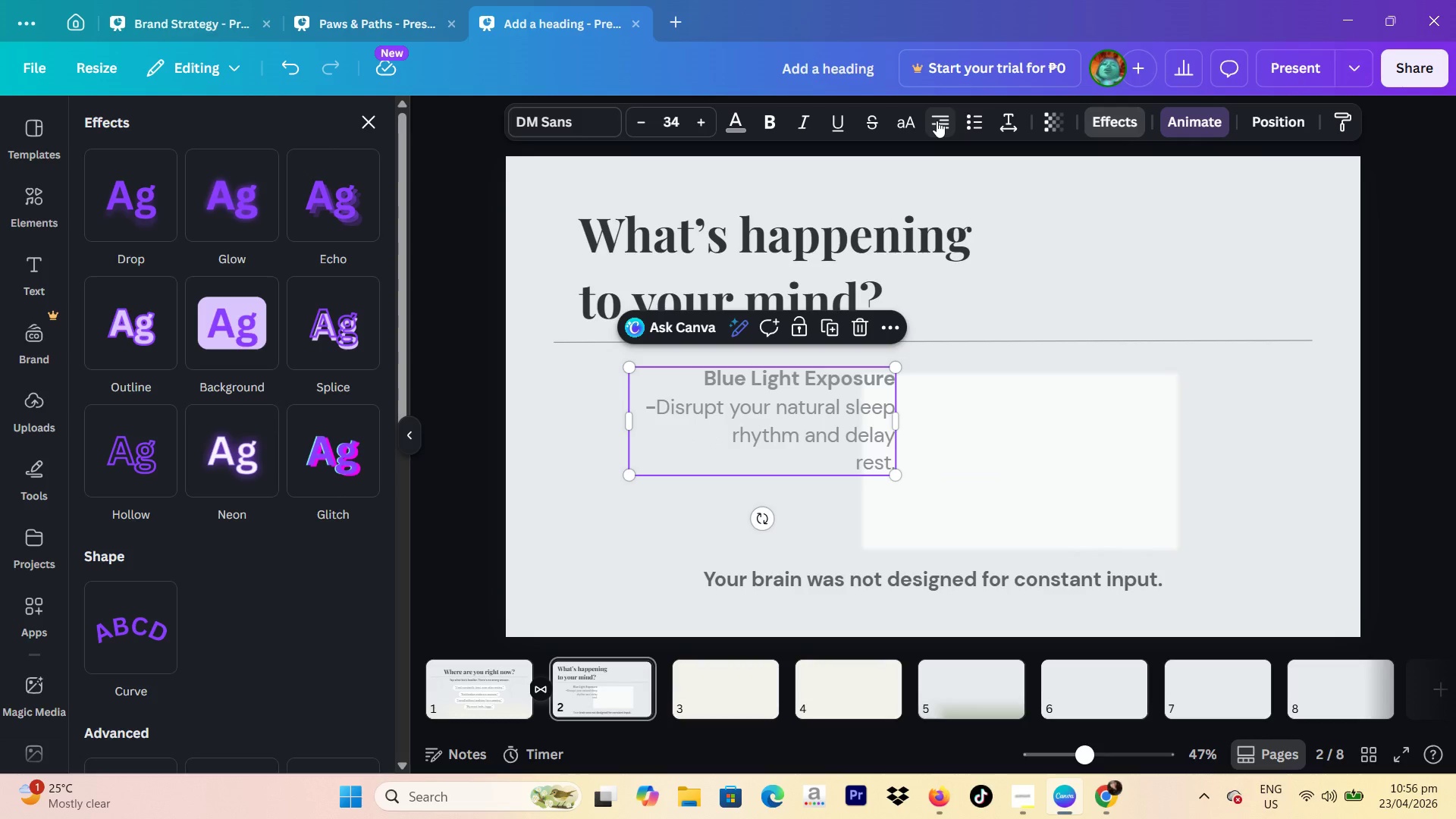 
left_click([937, 121])
 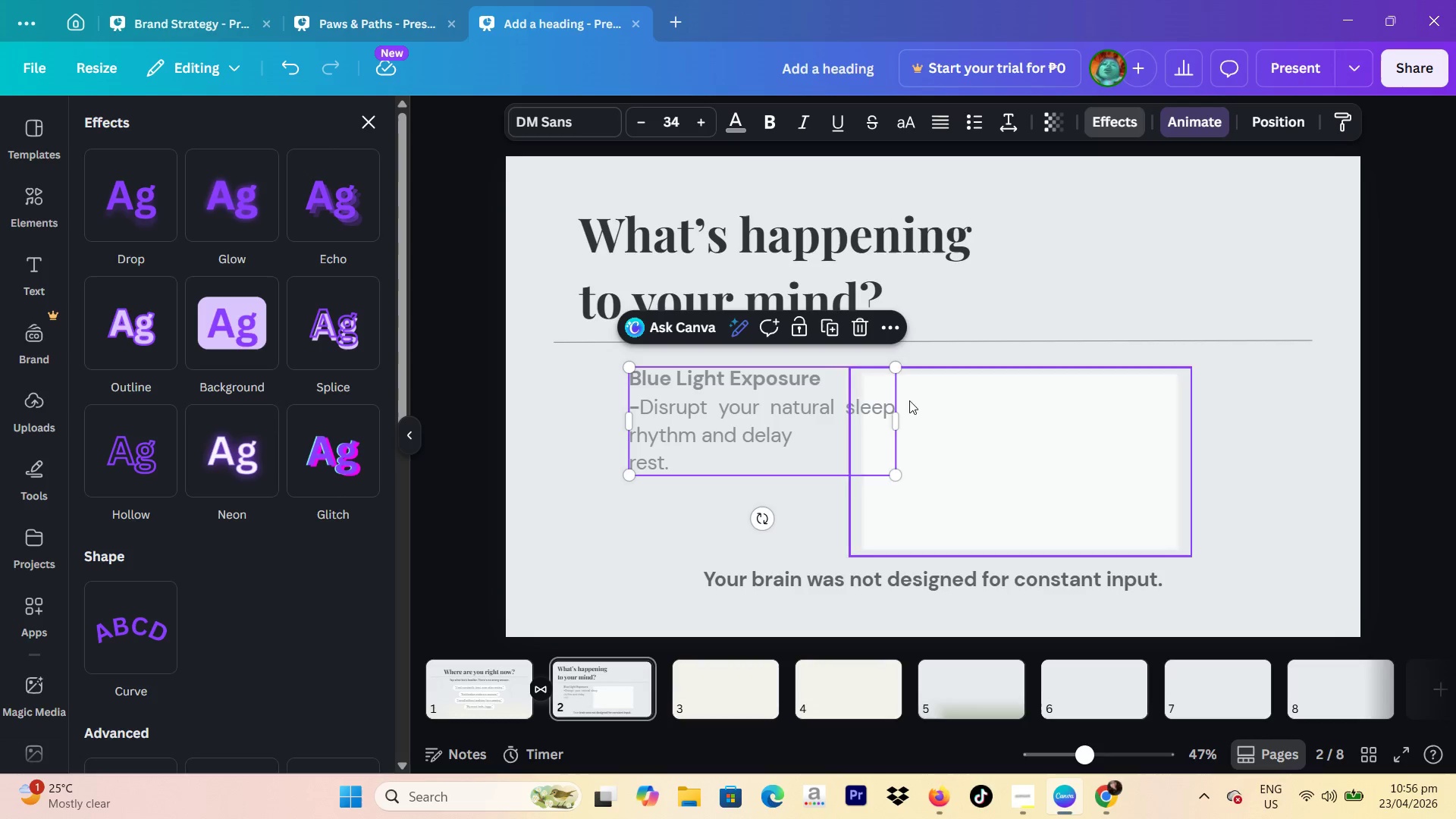 
left_click_drag(start_coordinate=[893, 419], to_coordinate=[1156, 454])
 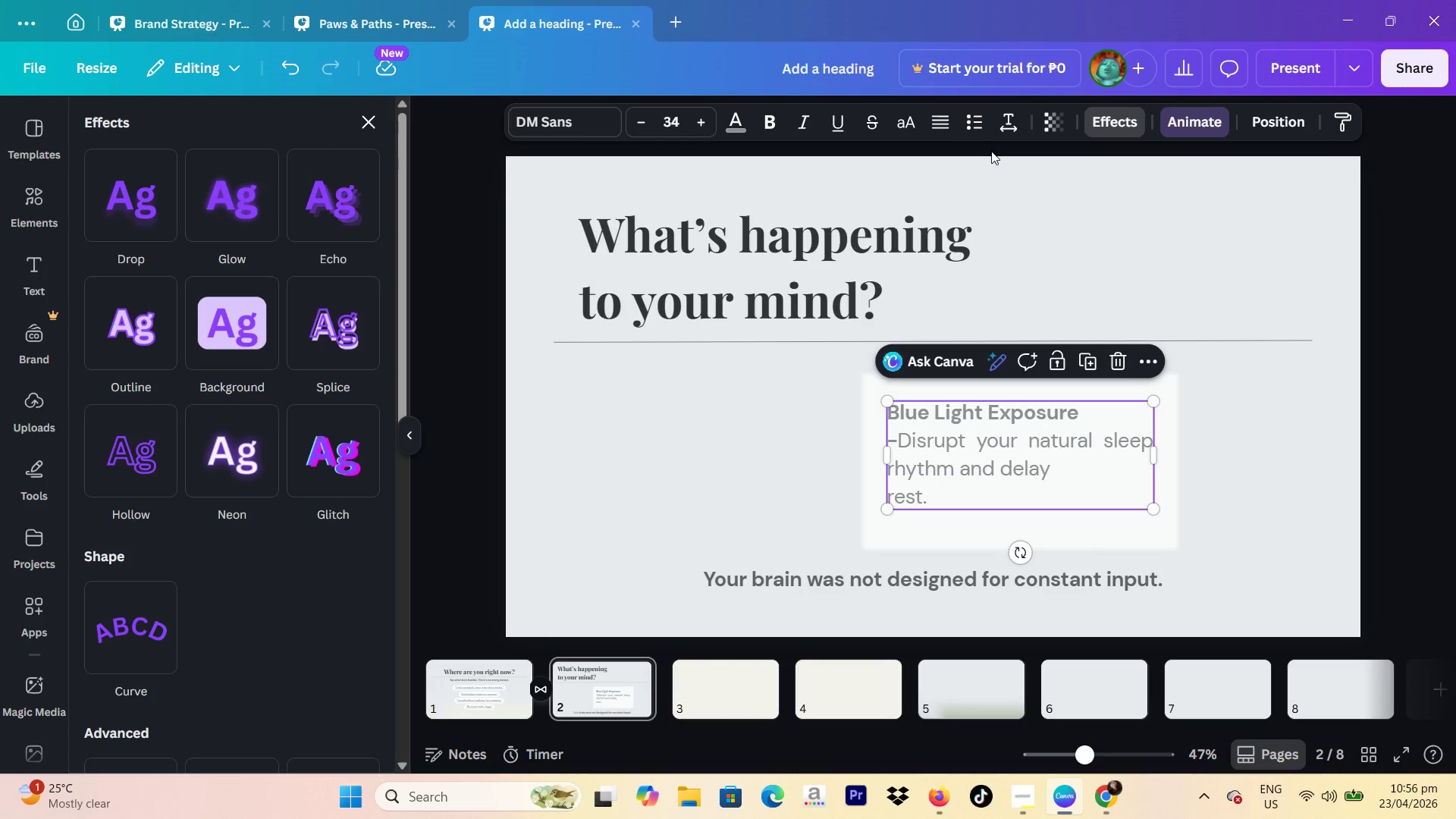 
left_click([934, 123])
 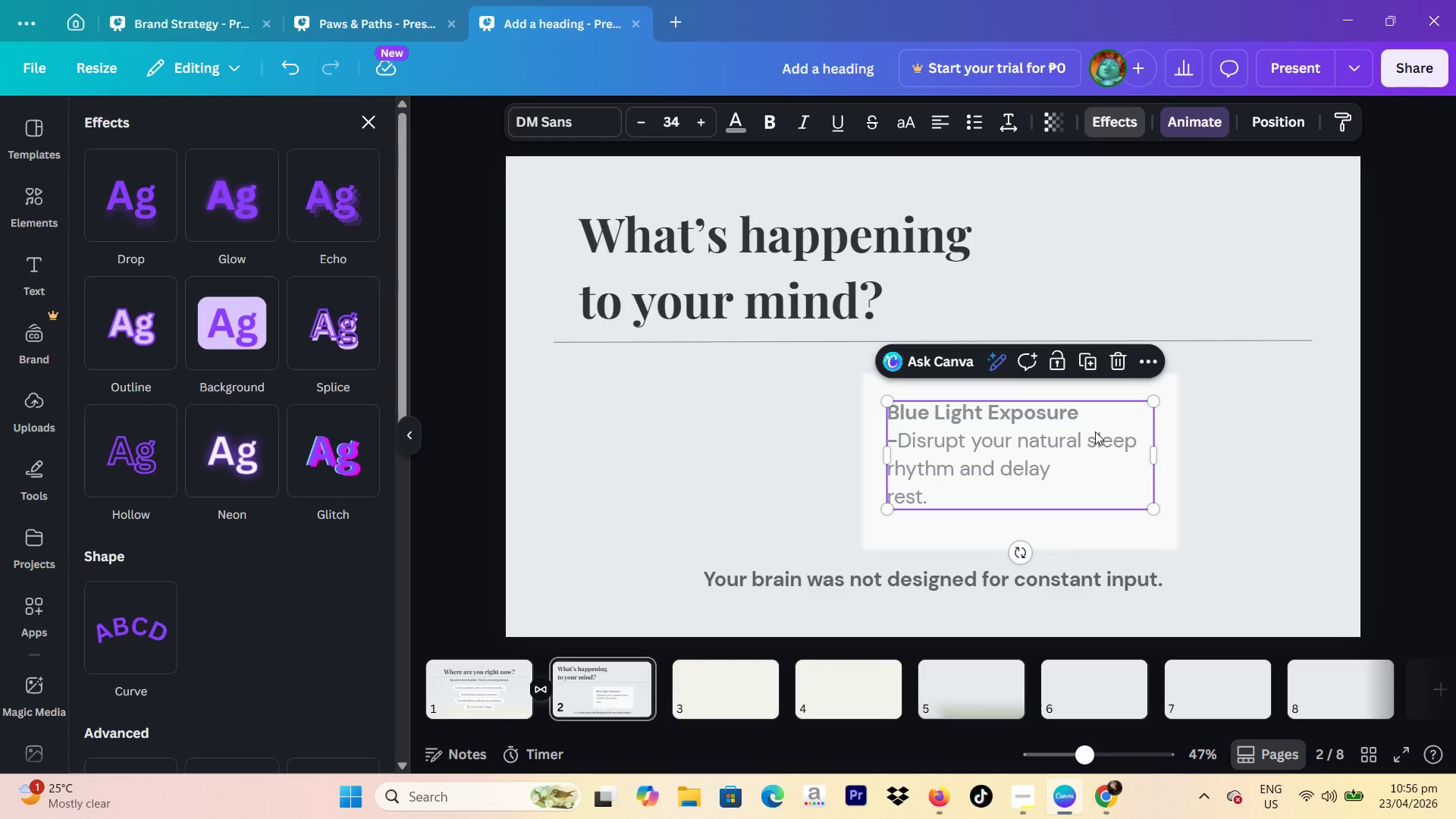 
left_click([1169, 388])
 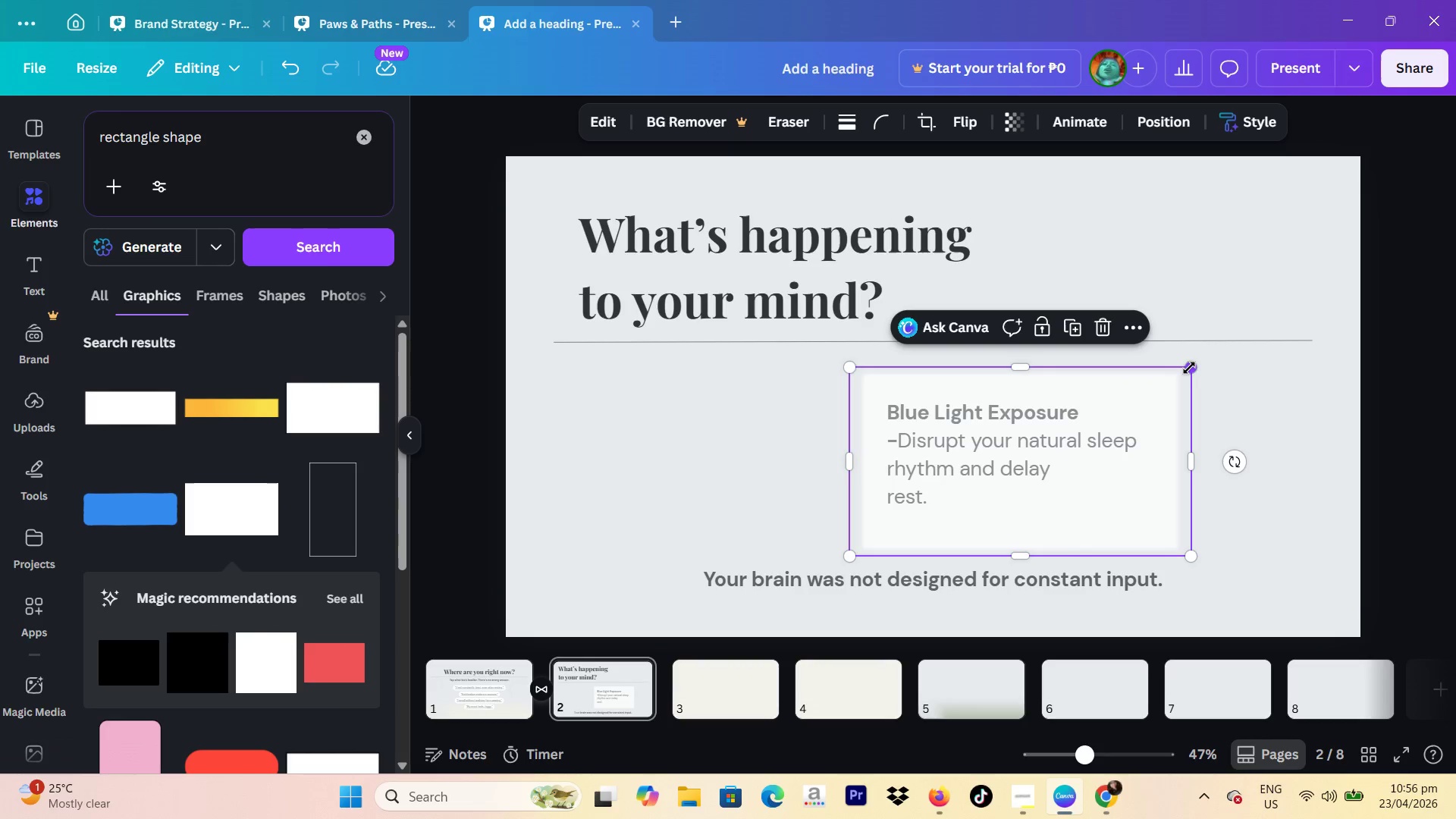 
left_click_drag(start_coordinate=[1189, 368], to_coordinate=[1115, 416])
 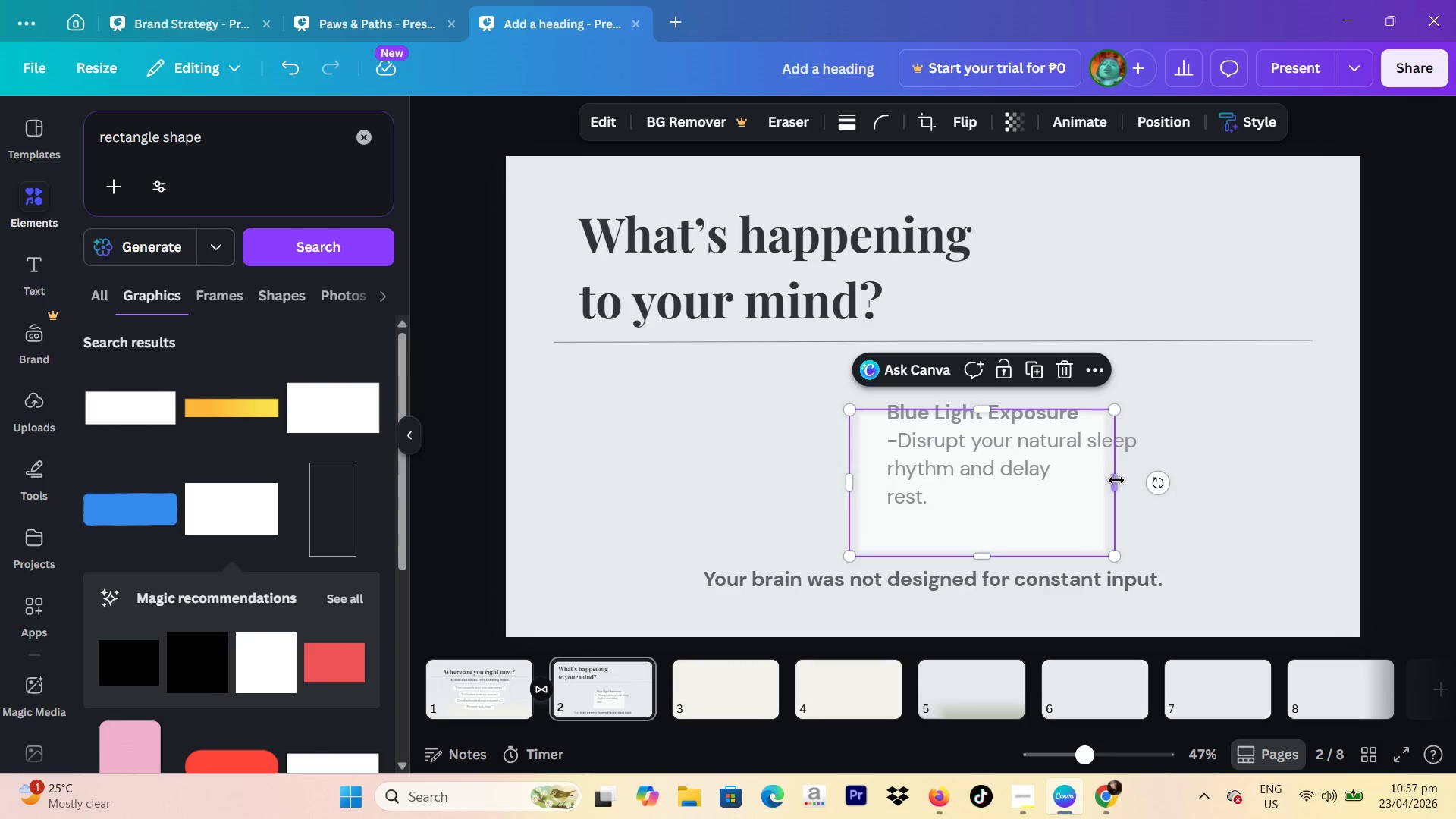 
left_click_drag(start_coordinate=[1115, 480], to_coordinate=[1121, 495])
 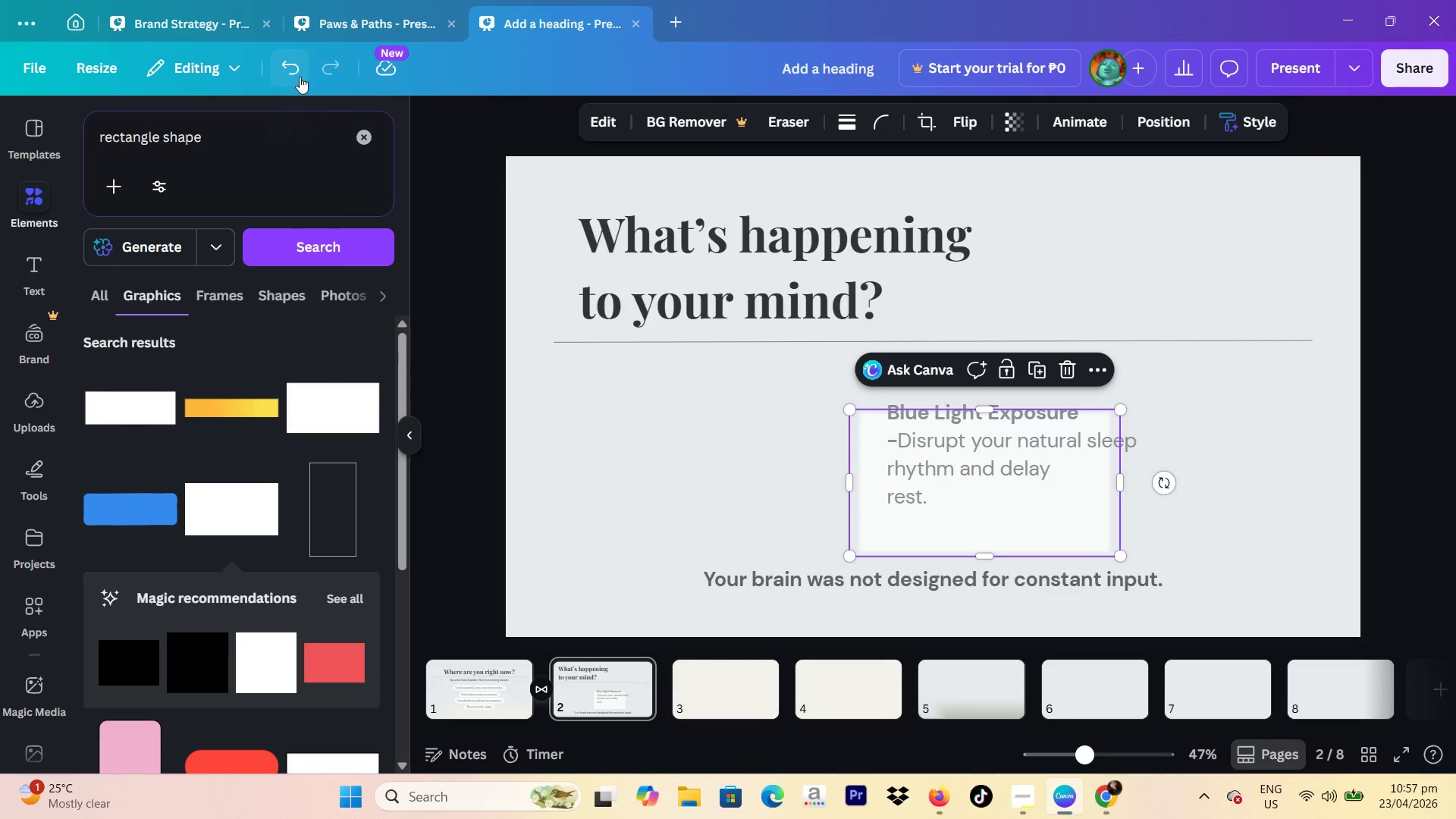 
double_click([294, 76])
 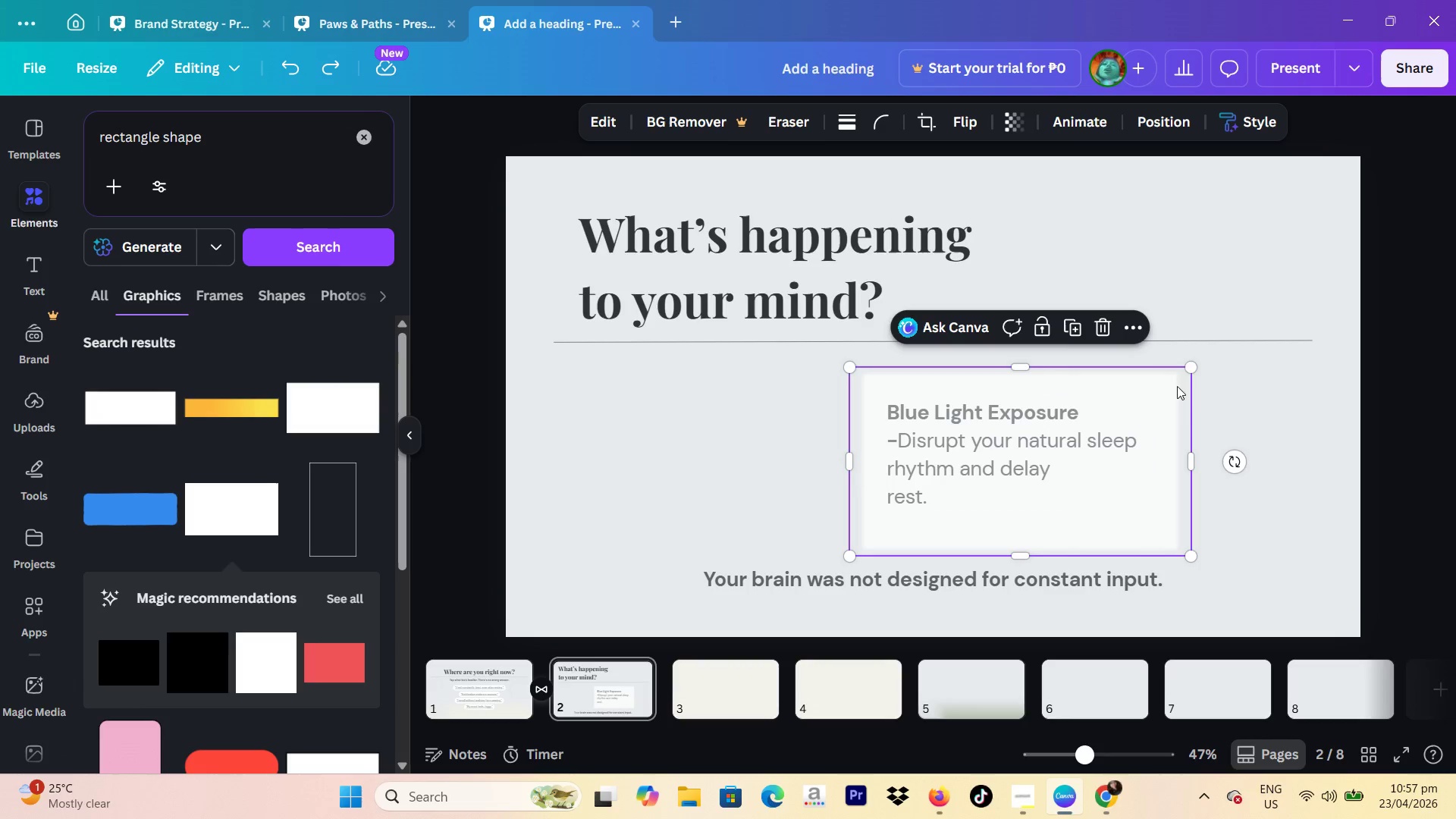 
left_click_drag(start_coordinate=[1191, 372], to_coordinate=[1169, 384])
 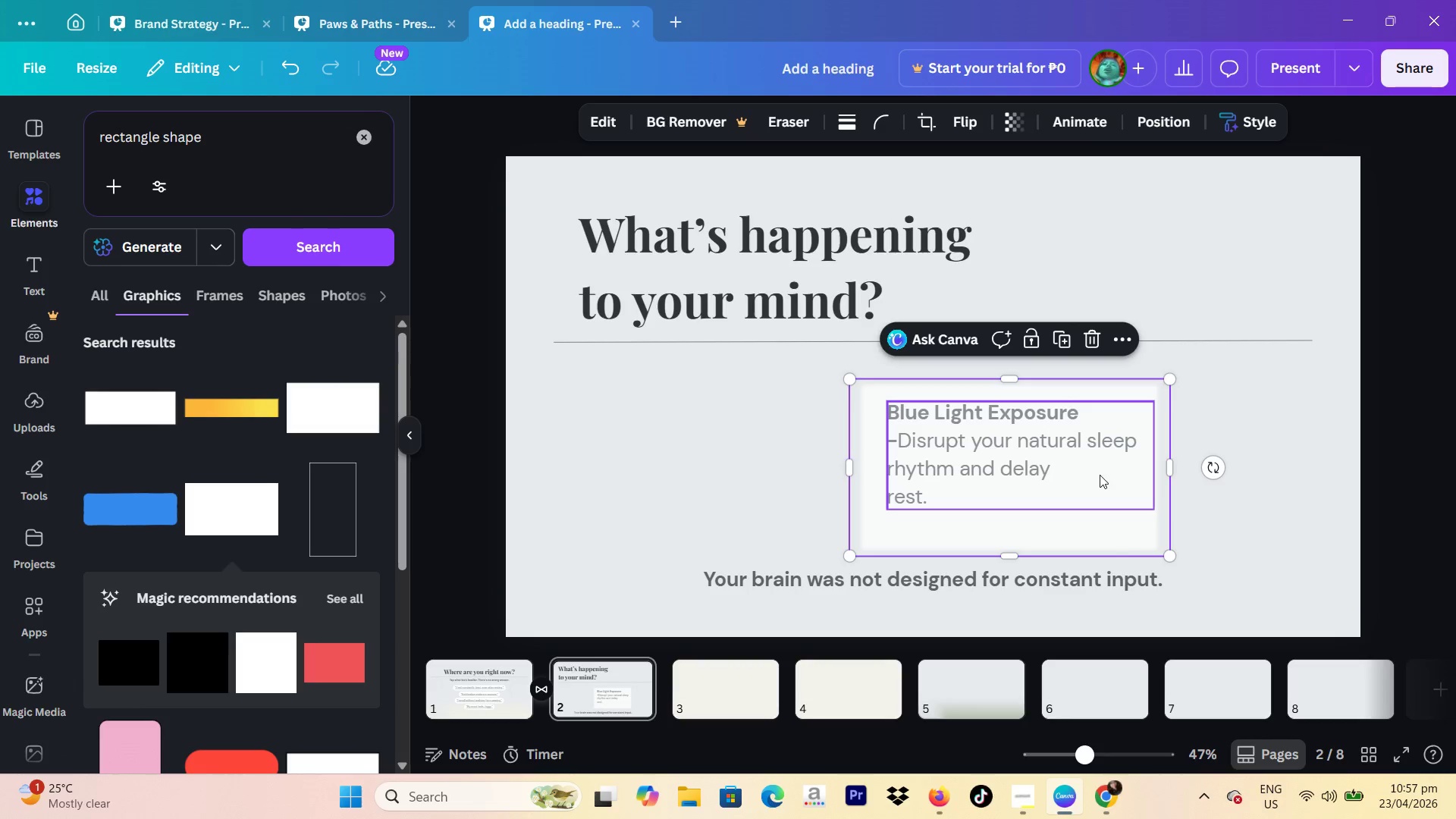 
left_click_drag(start_coordinate=[1100, 475], to_coordinate=[1166, 453])
 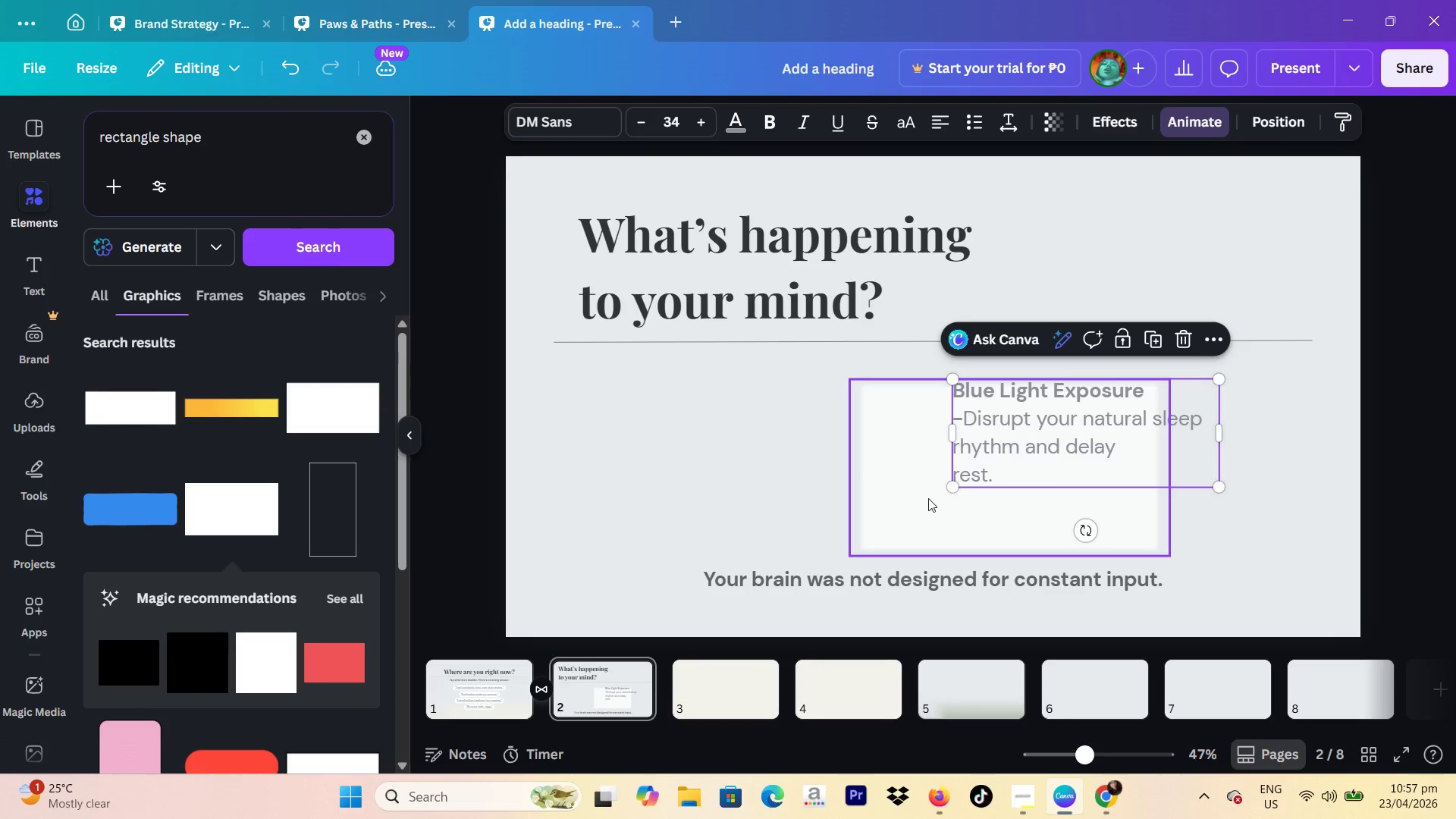 
left_click_drag(start_coordinate=[920, 498], to_coordinate=[731, 462])
 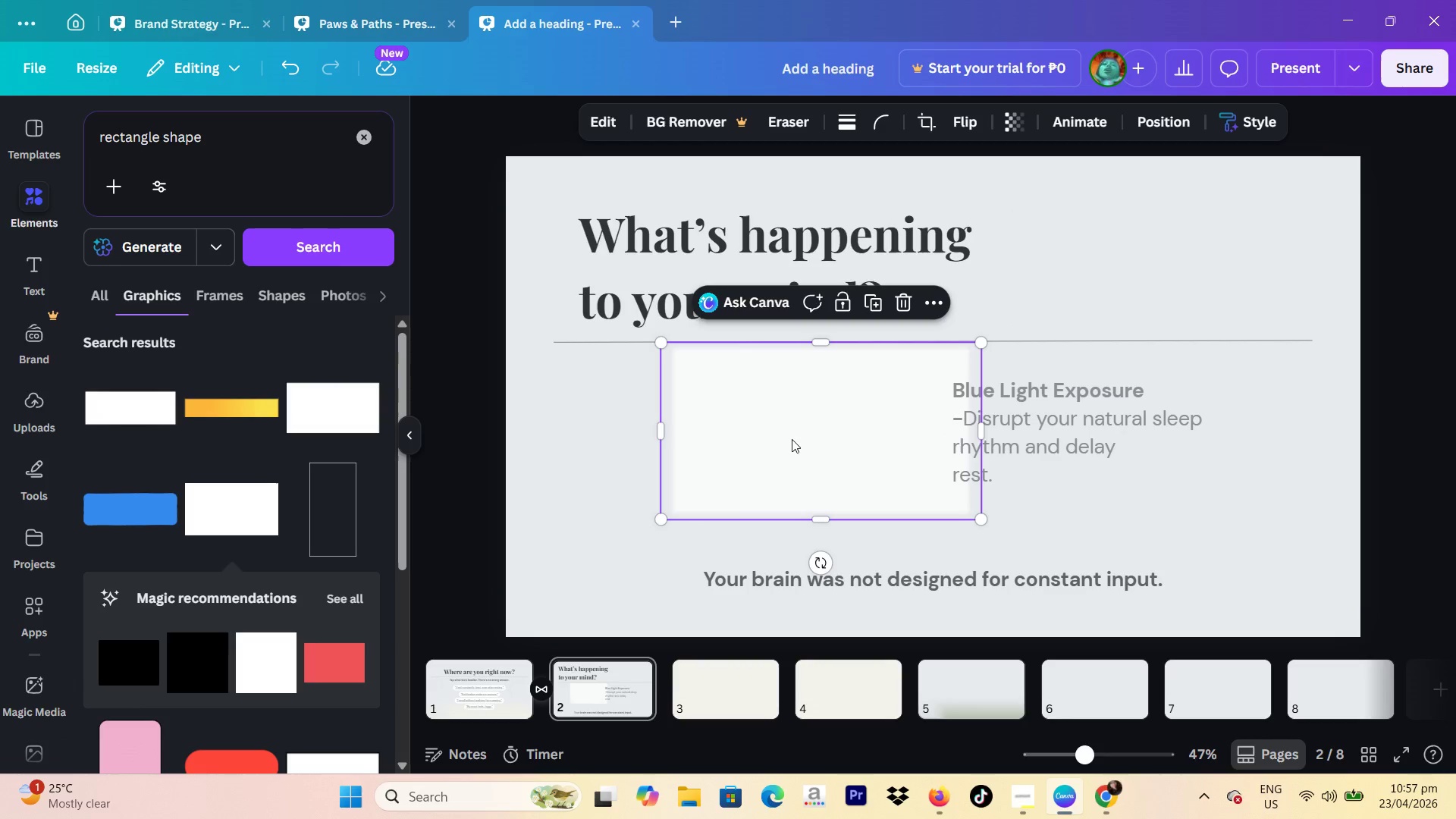 
left_click_drag(start_coordinate=[795, 439], to_coordinate=[688, 450])
 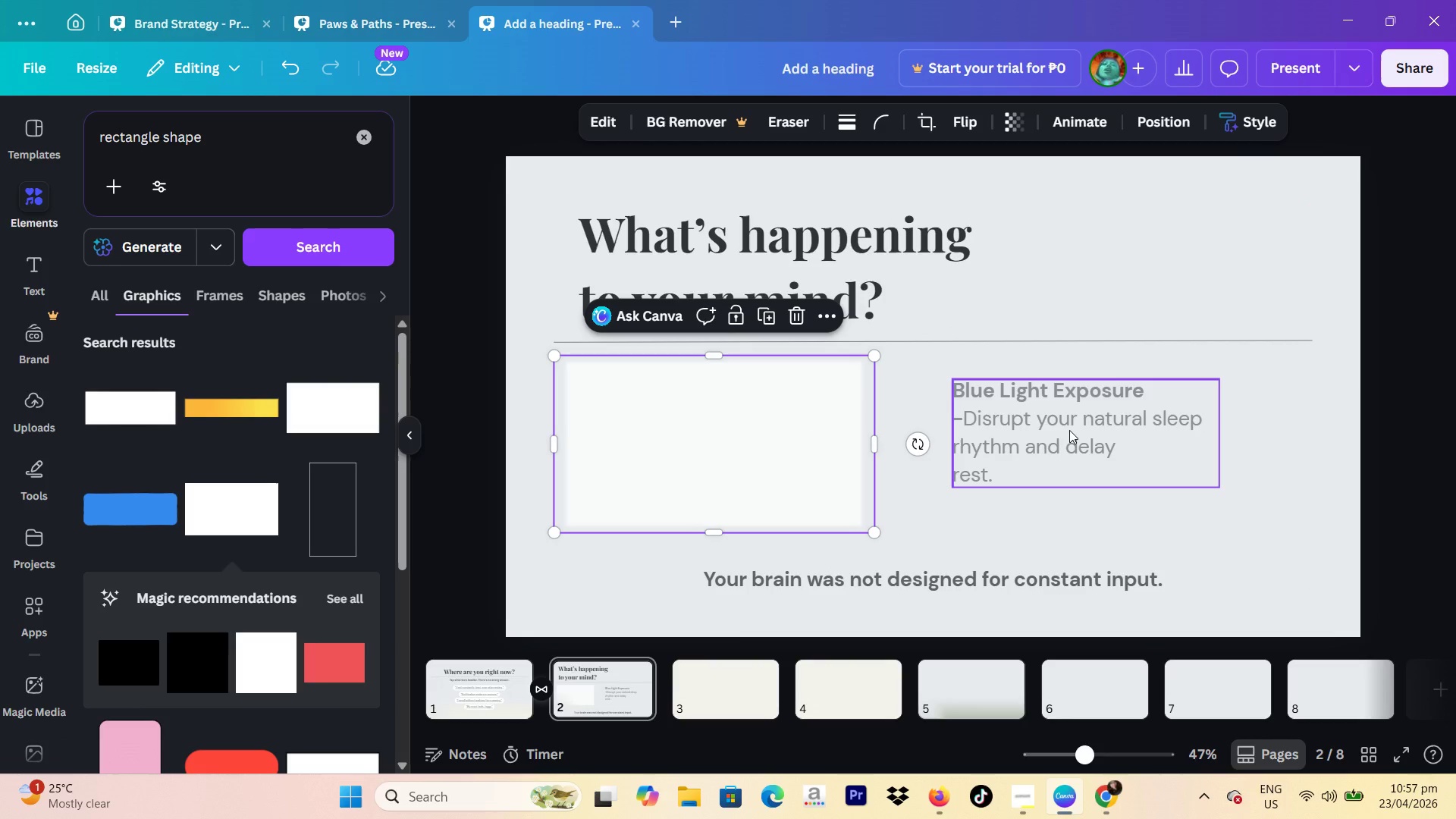 
wait(10.99)
 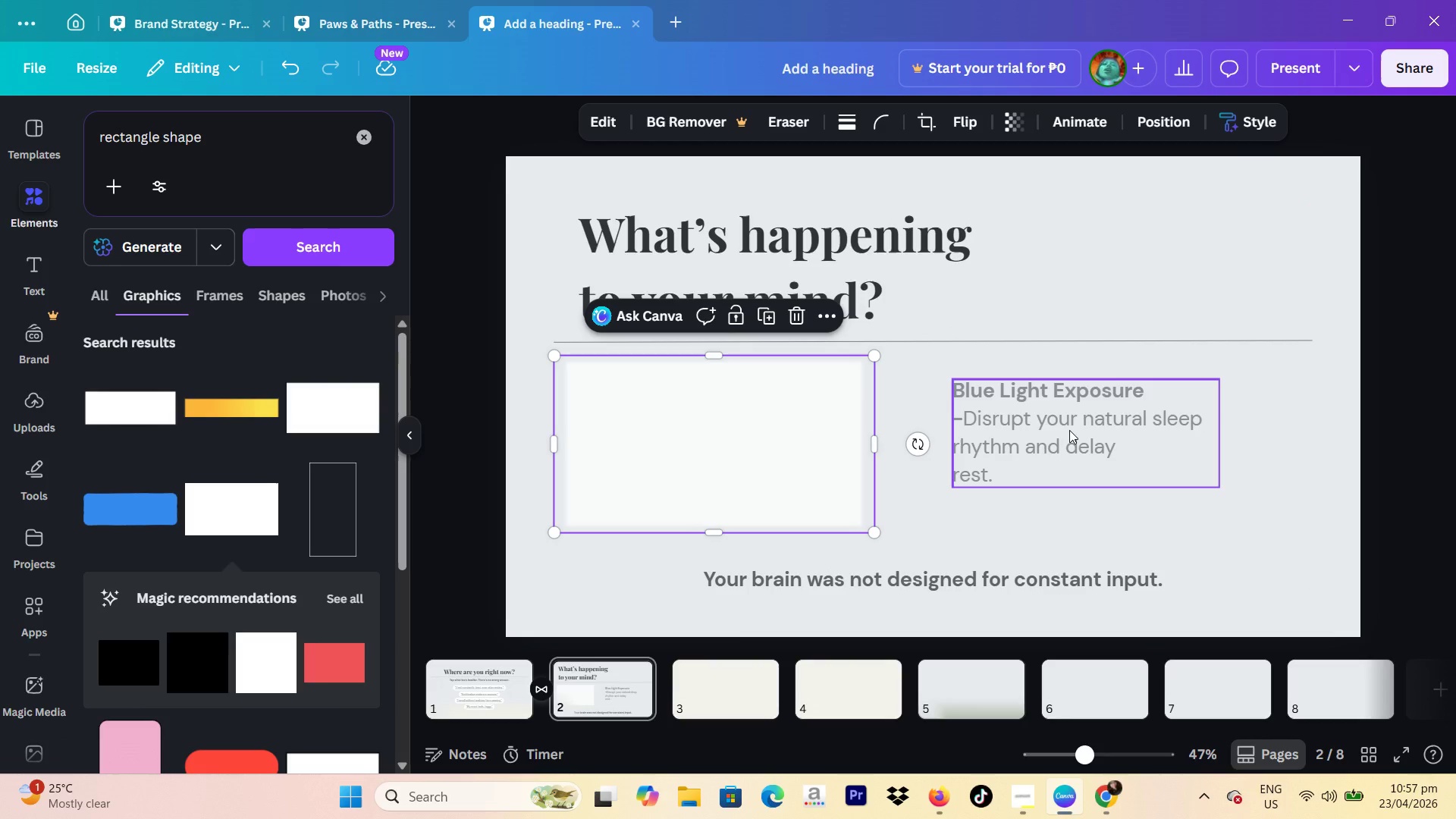 
mouse_move([800, 305])
 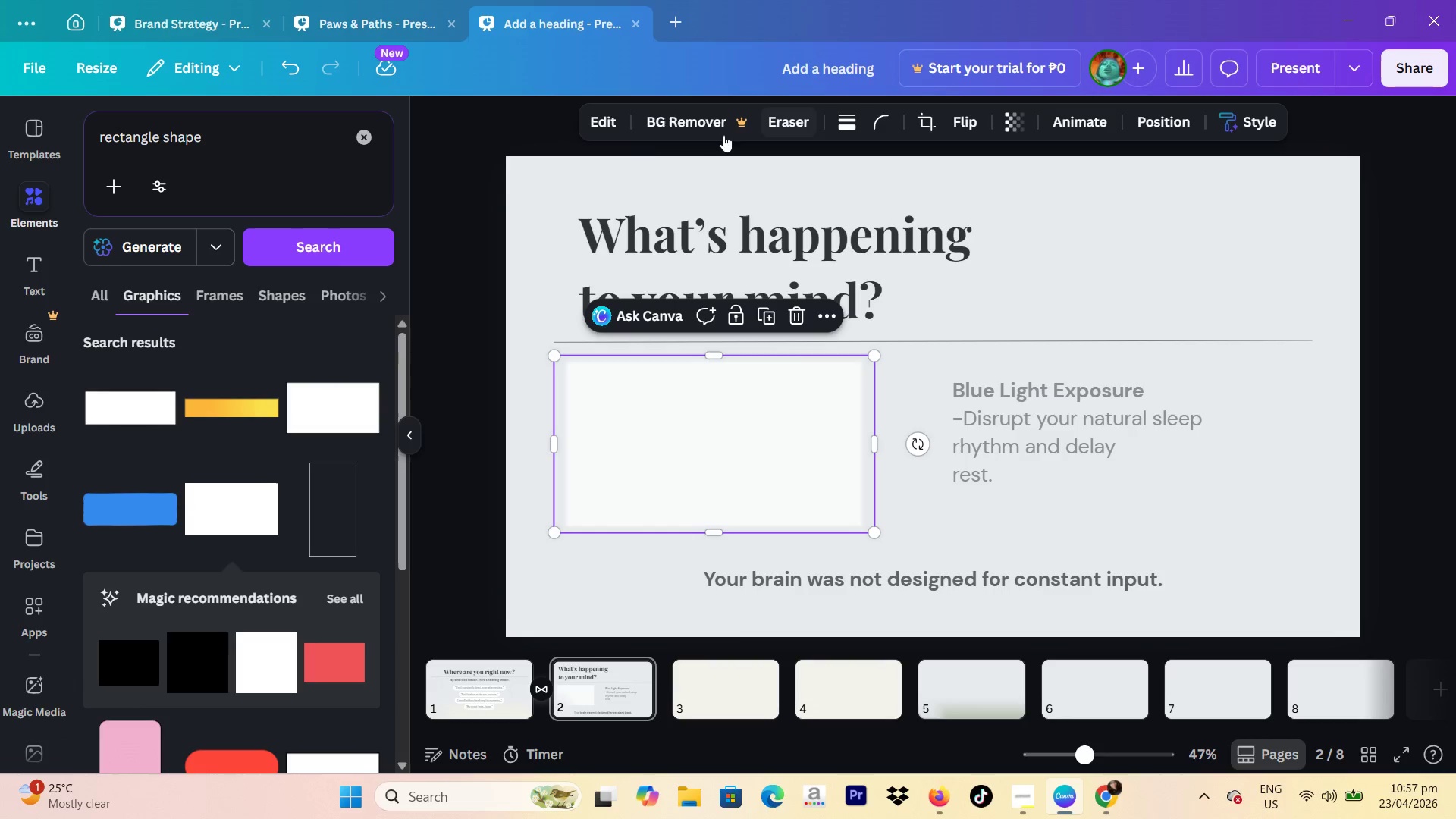 
left_click([600, 127])
 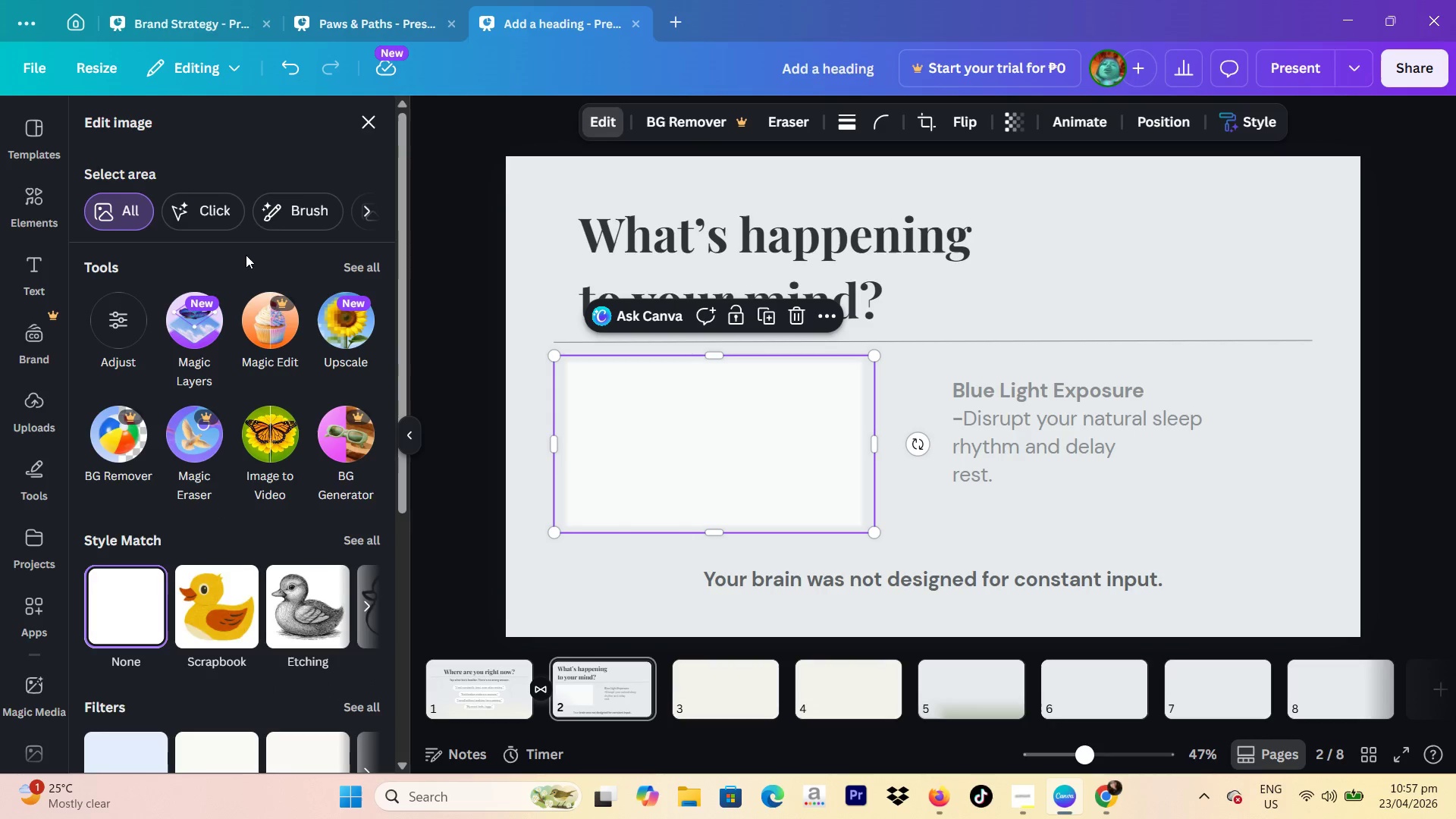 
scroll: coordinate [130, 297], scroll_direction: up, amount: 1.0
 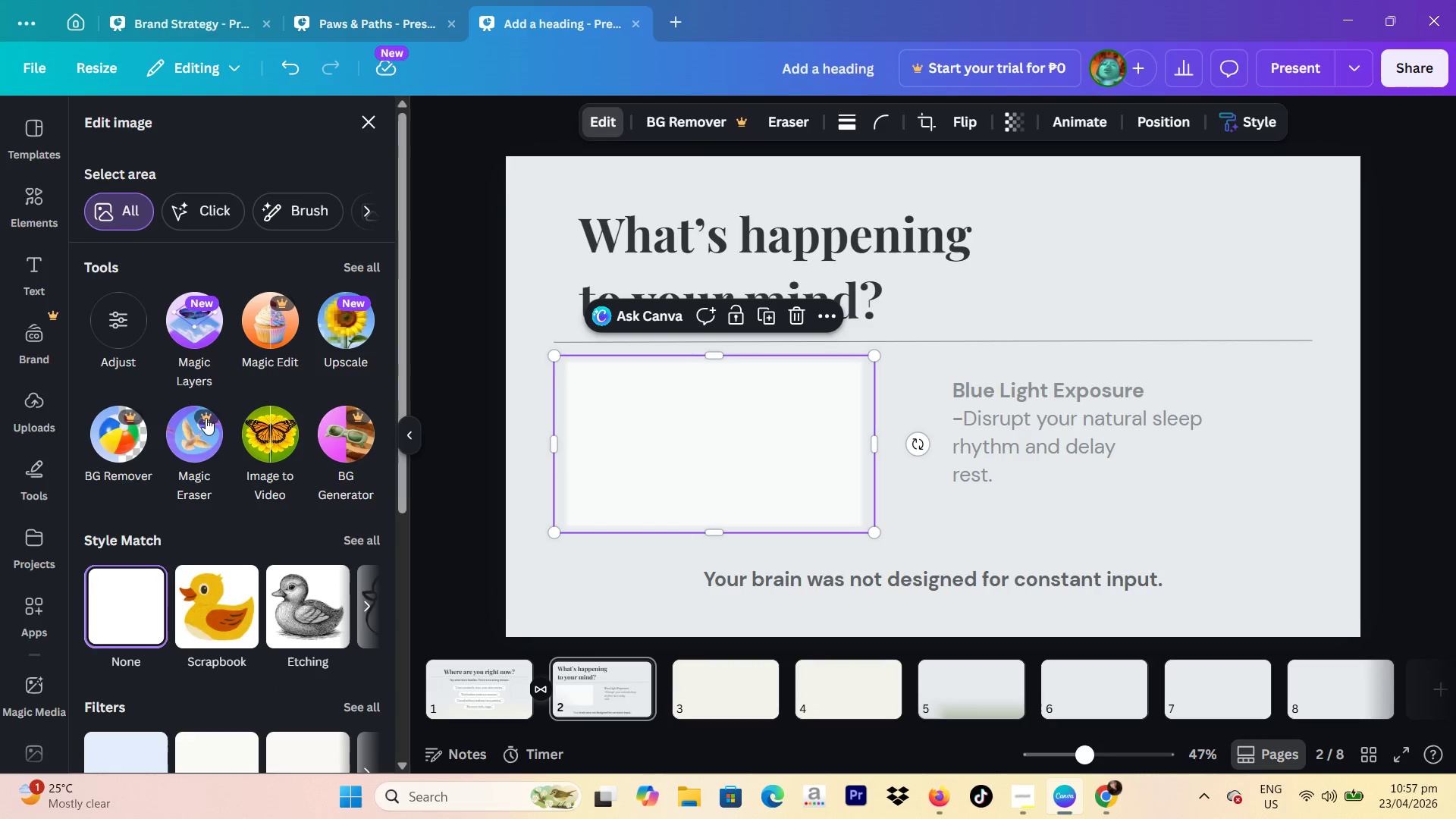 
scroll: coordinate [194, 477], scroll_direction: down, amount: 14.0
 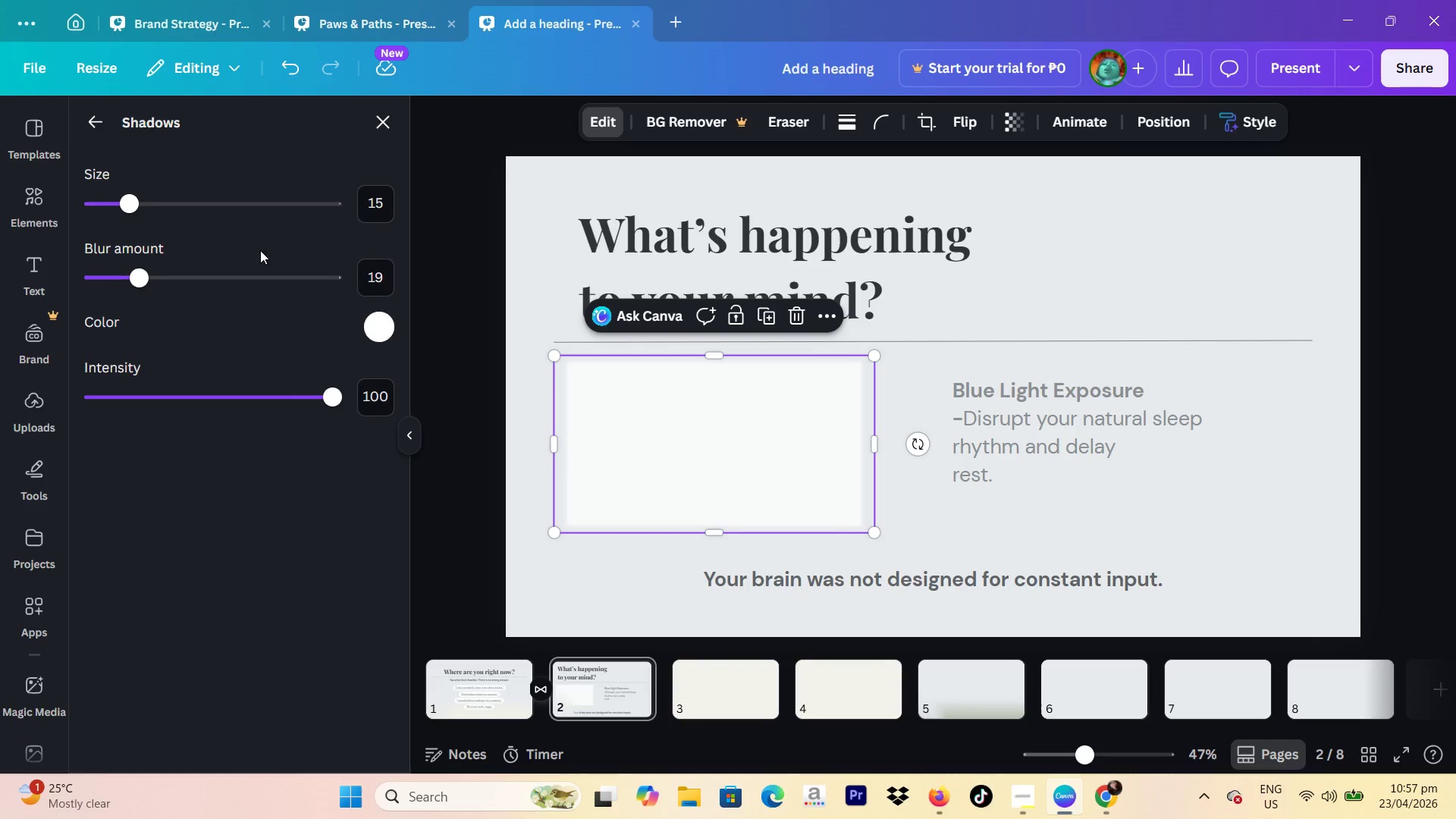 
left_click([87, 119])
 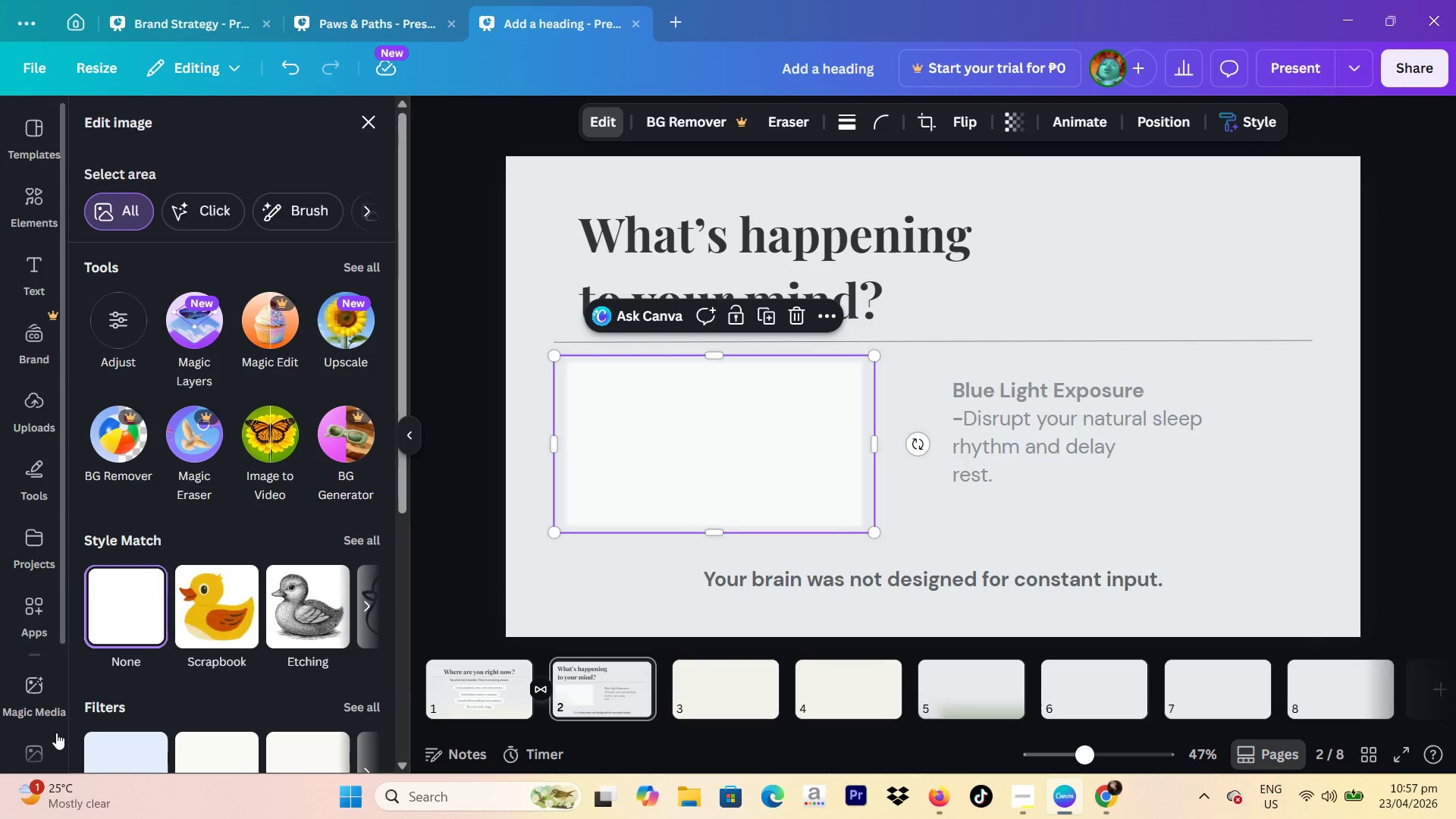 
left_click([124, 675])
 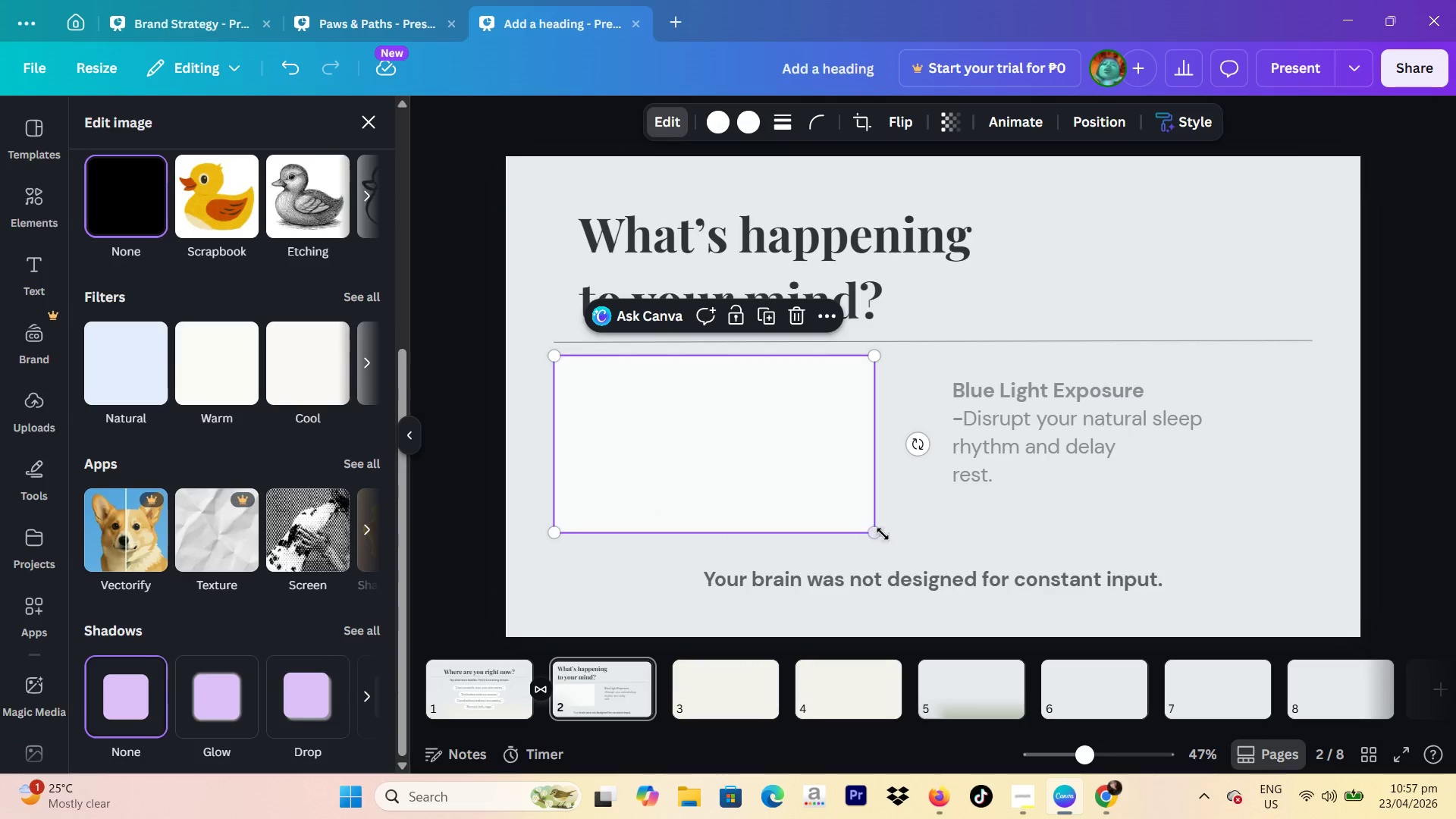 
scroll: coordinate [131, 656], scroll_direction: down, amount: 12.0
 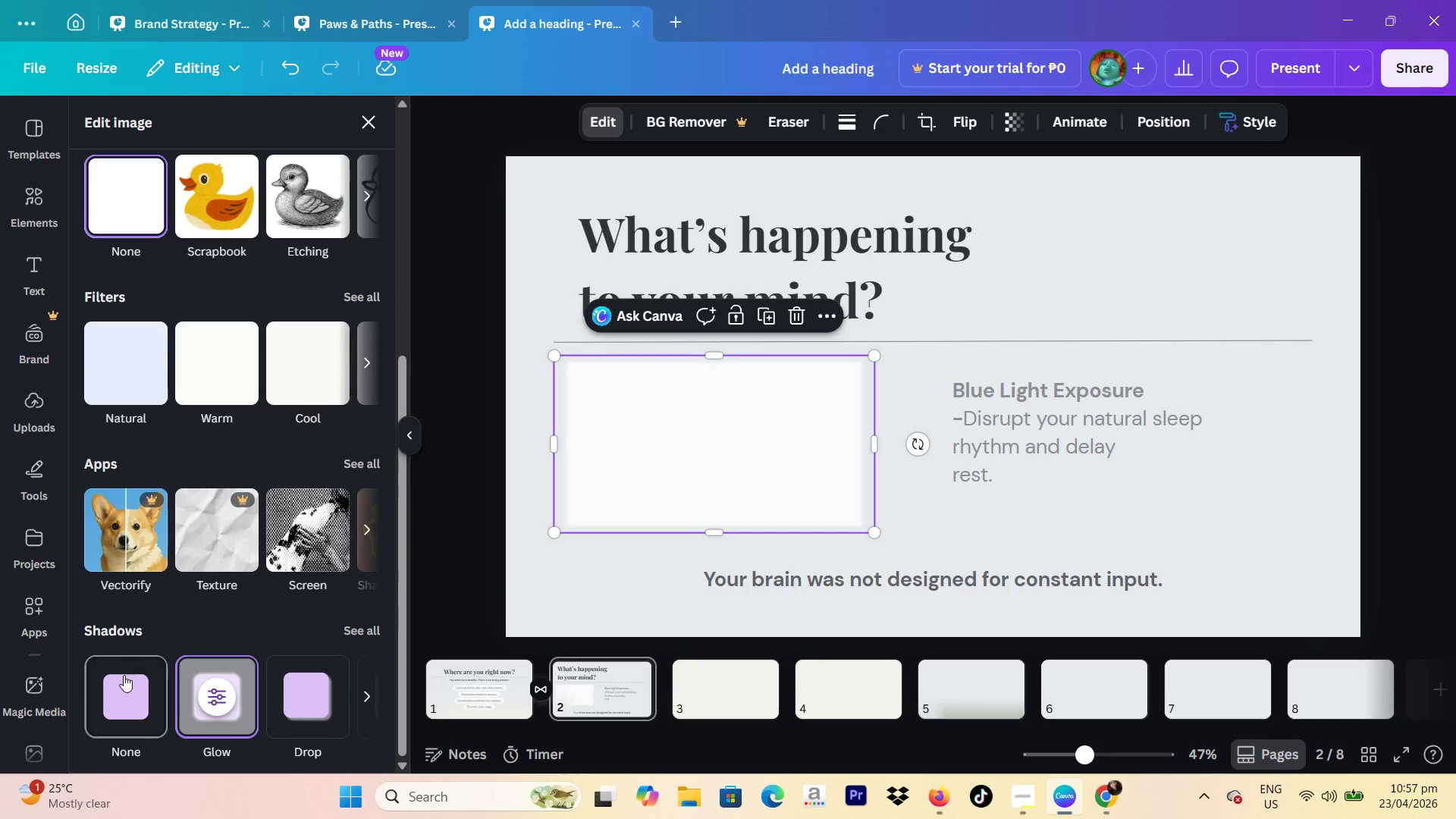 
left_click_drag(start_coordinate=[868, 532], to_coordinate=[760, 474])
 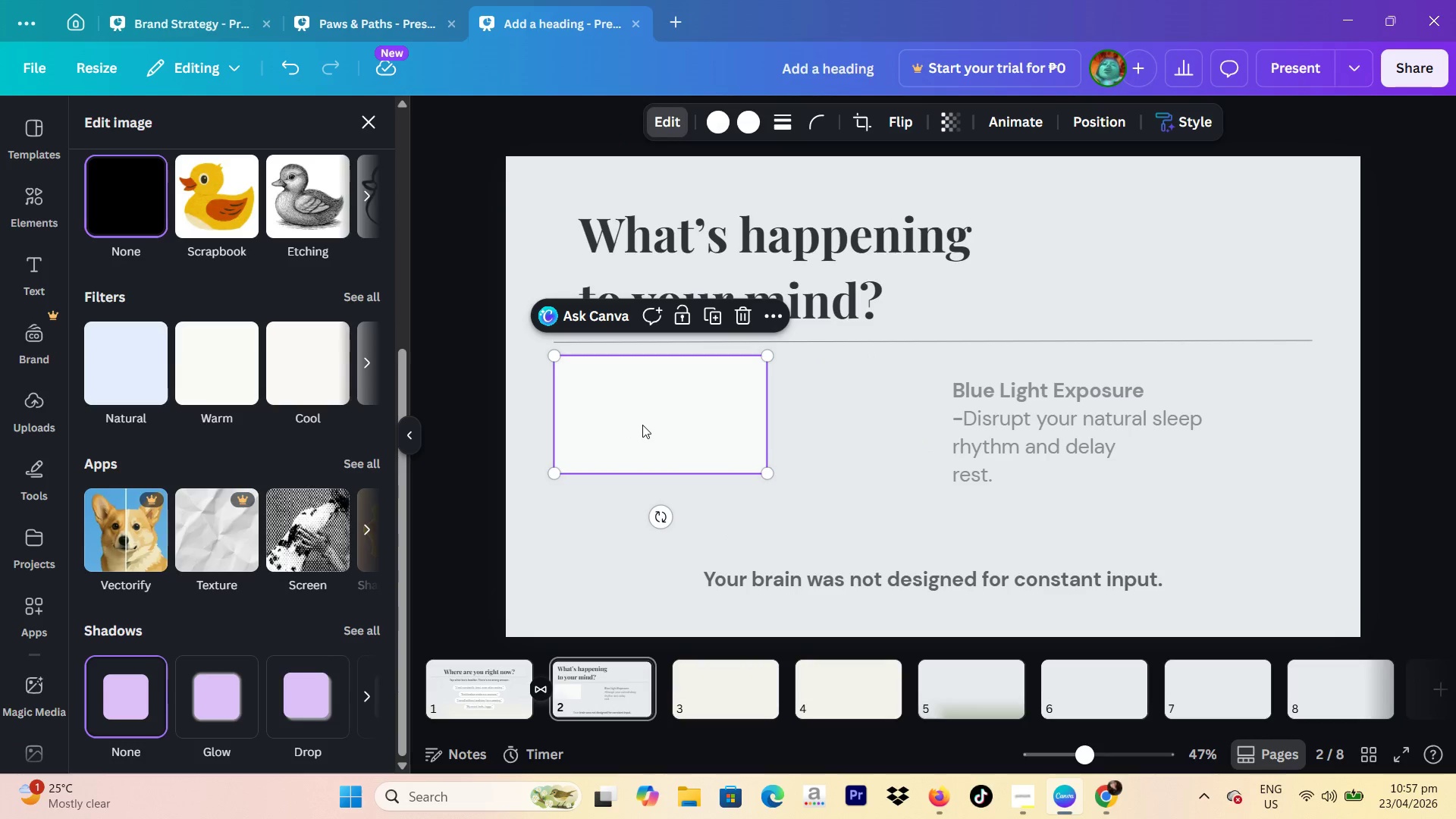 
left_click_drag(start_coordinate=[646, 423], to_coordinate=[670, 428])
 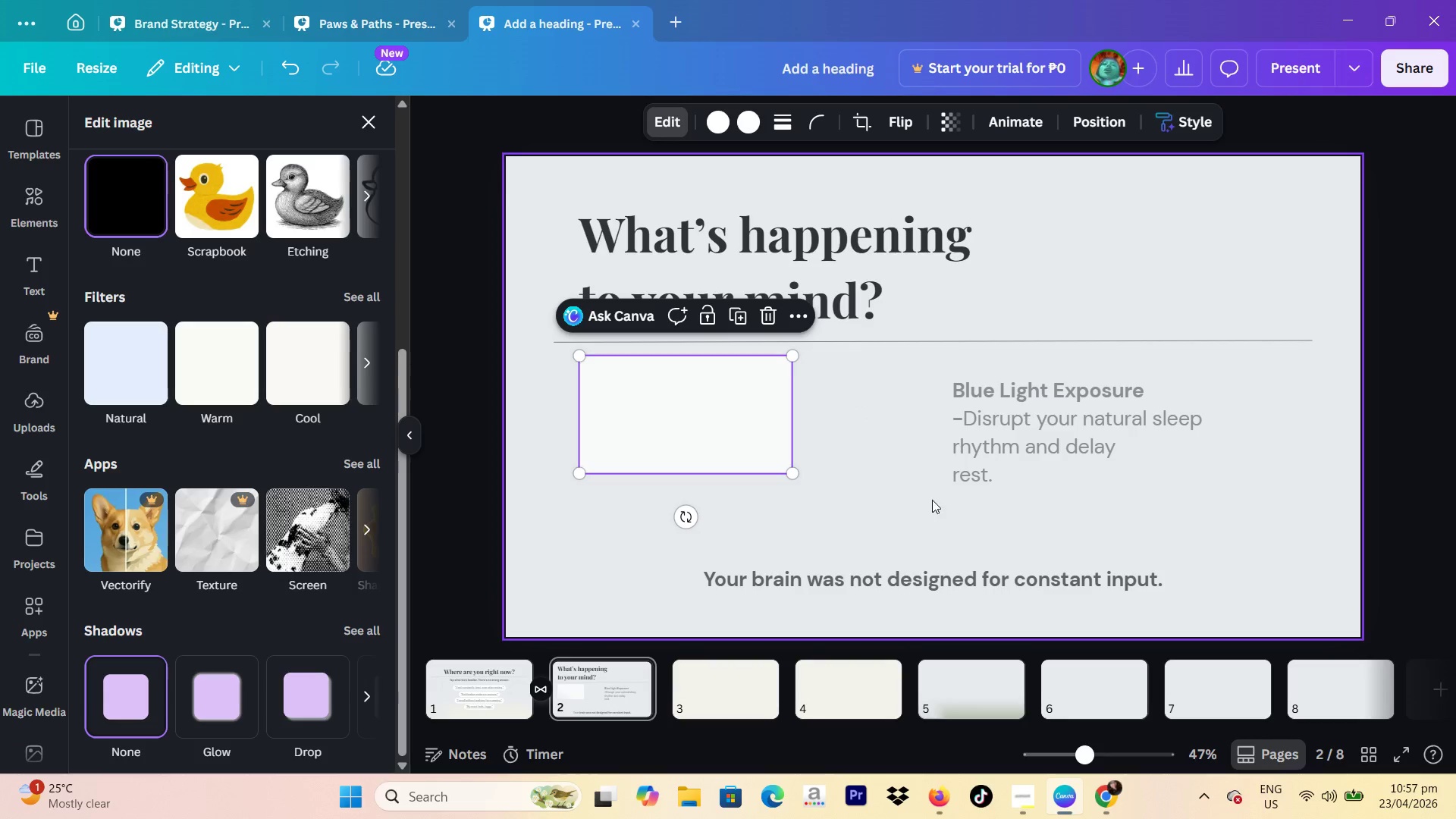 
left_click_drag(start_coordinate=[799, 472], to_coordinate=[875, 501])
 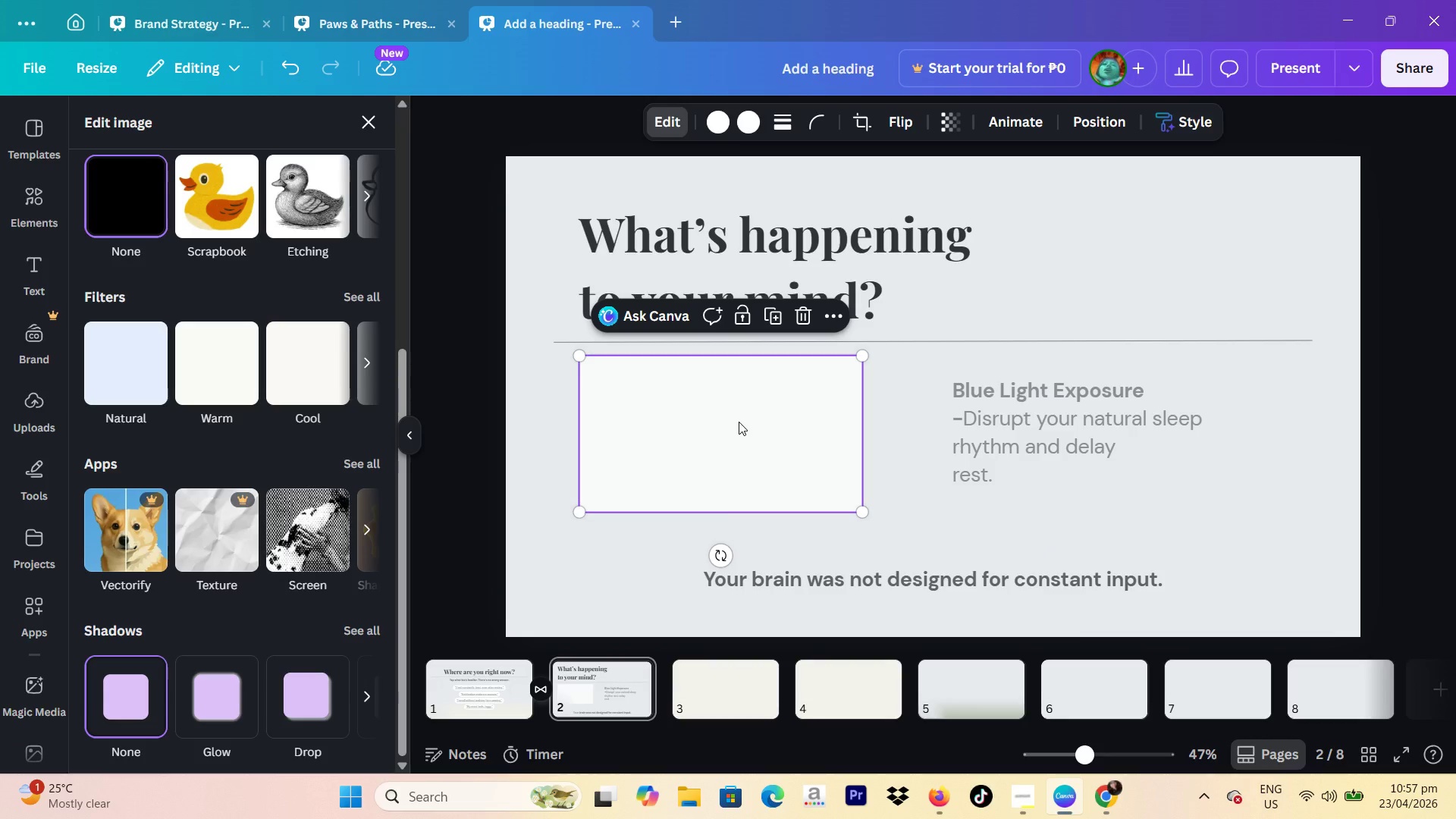 
left_click_drag(start_coordinate=[791, 400], to_coordinate=[787, 422])
 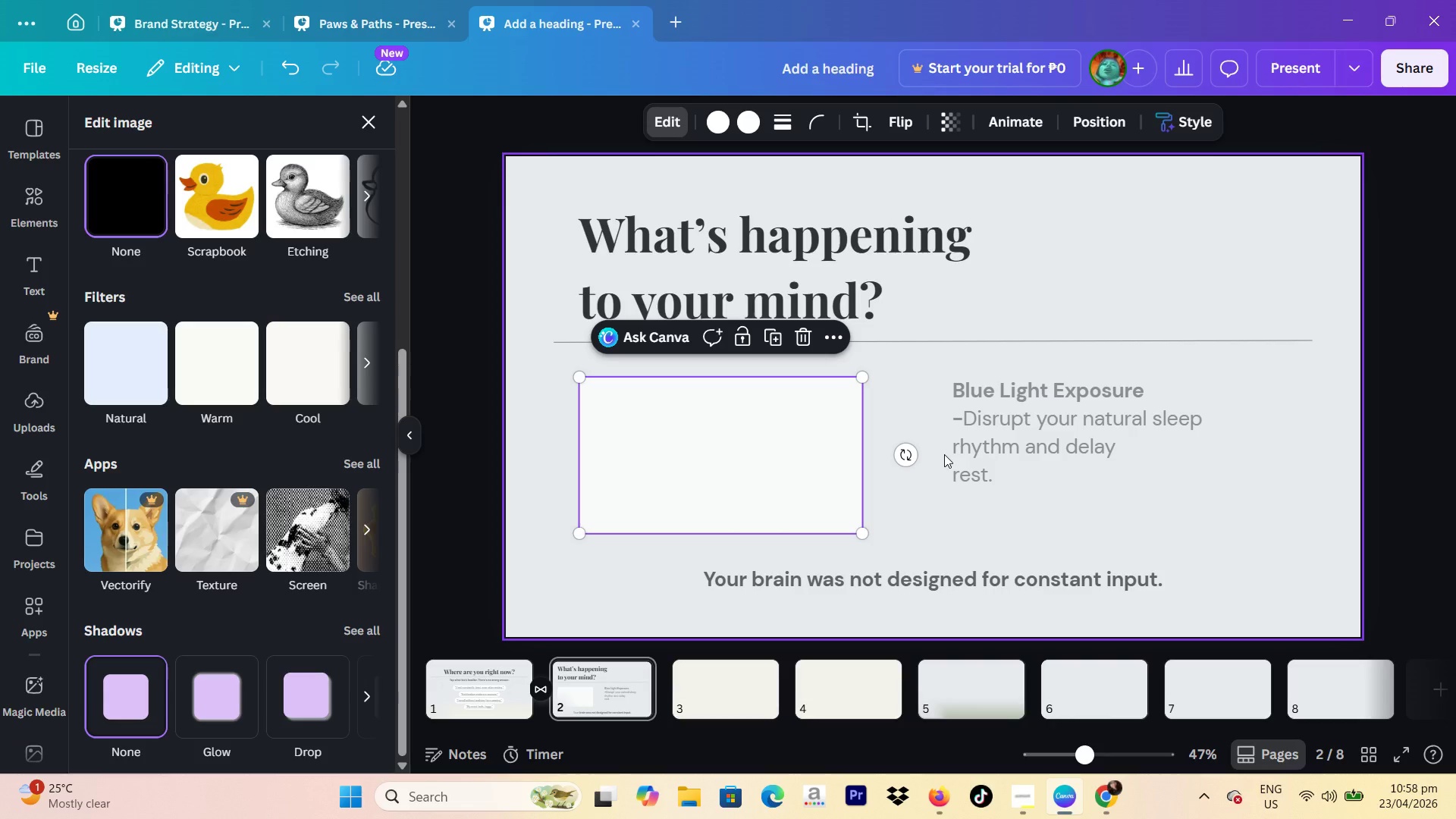 
wait(8.58)
 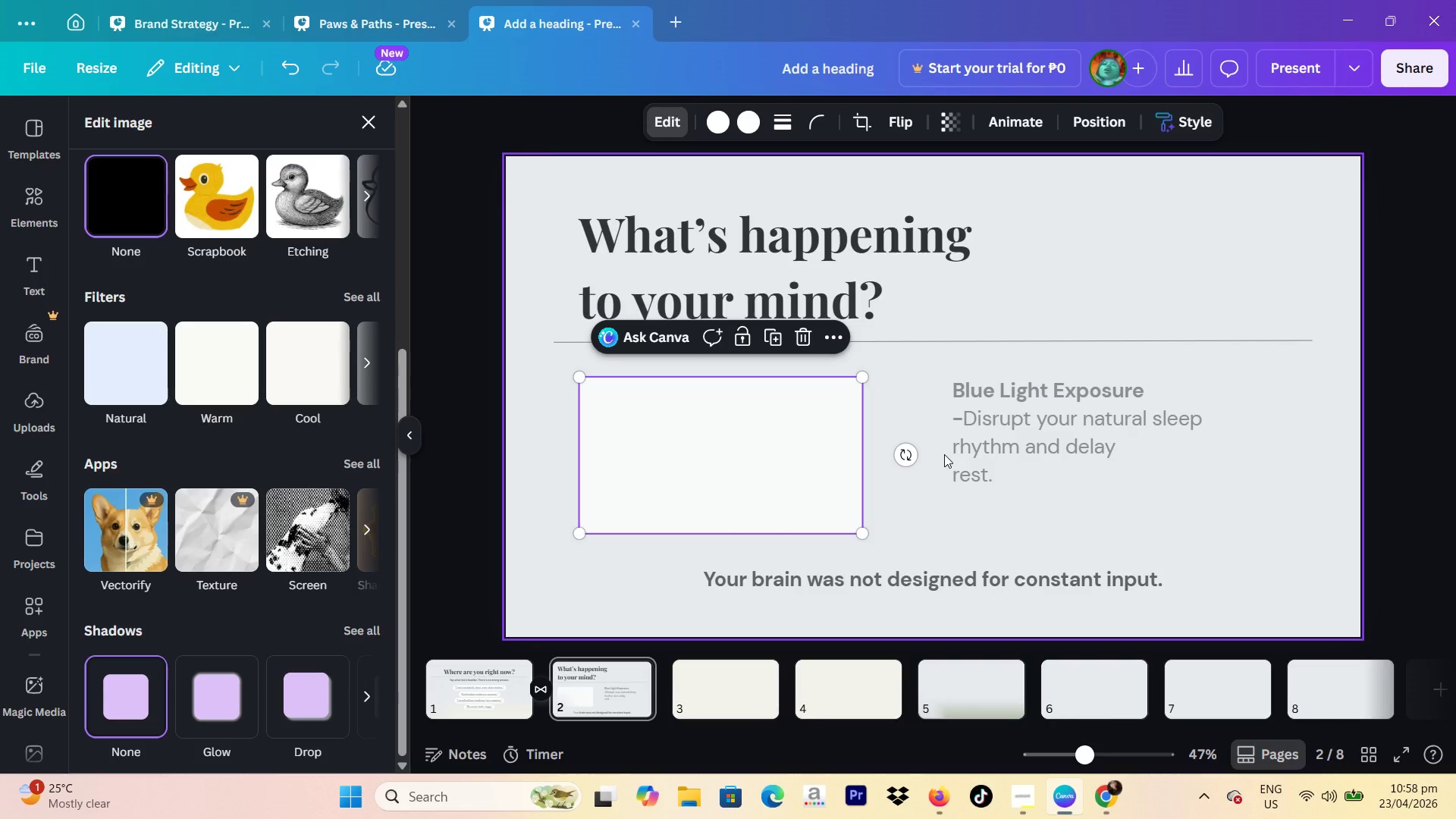 
left_click_drag(start_coordinate=[865, 540], to_coordinate=[864, 550])
 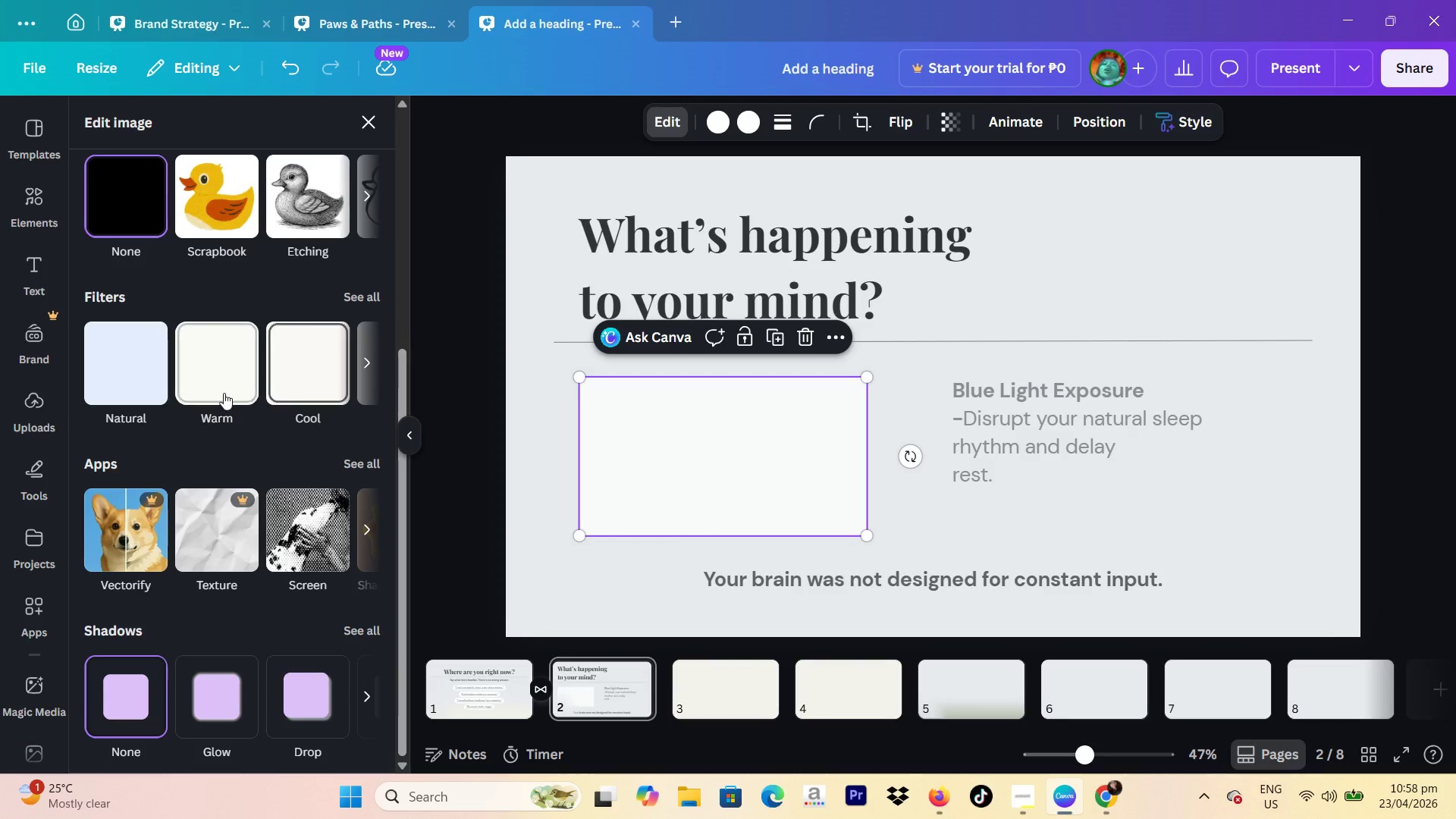 
scroll: coordinate [206, 380], scroll_direction: up, amount: 9.0
 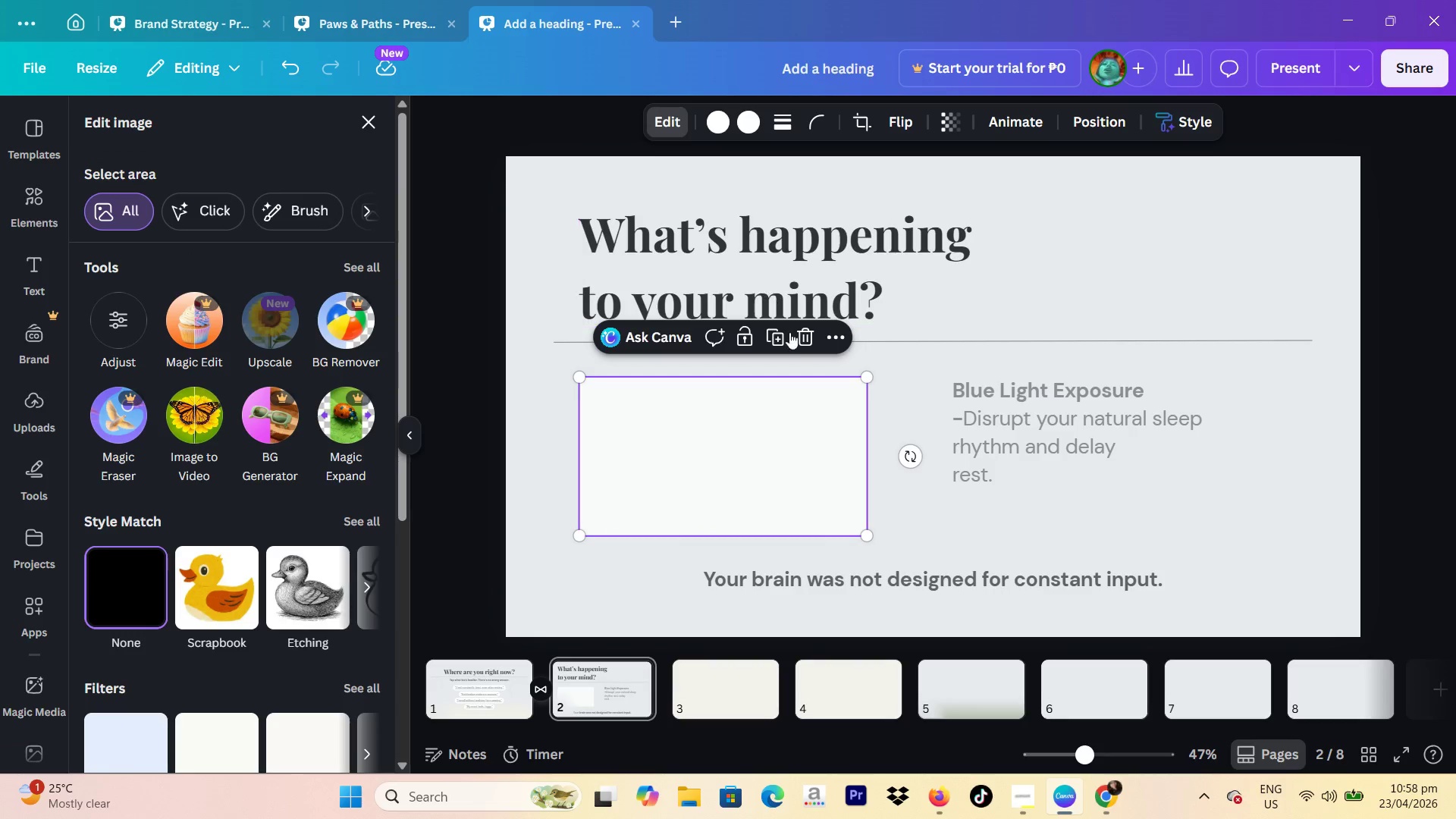 
left_click([803, 339])
 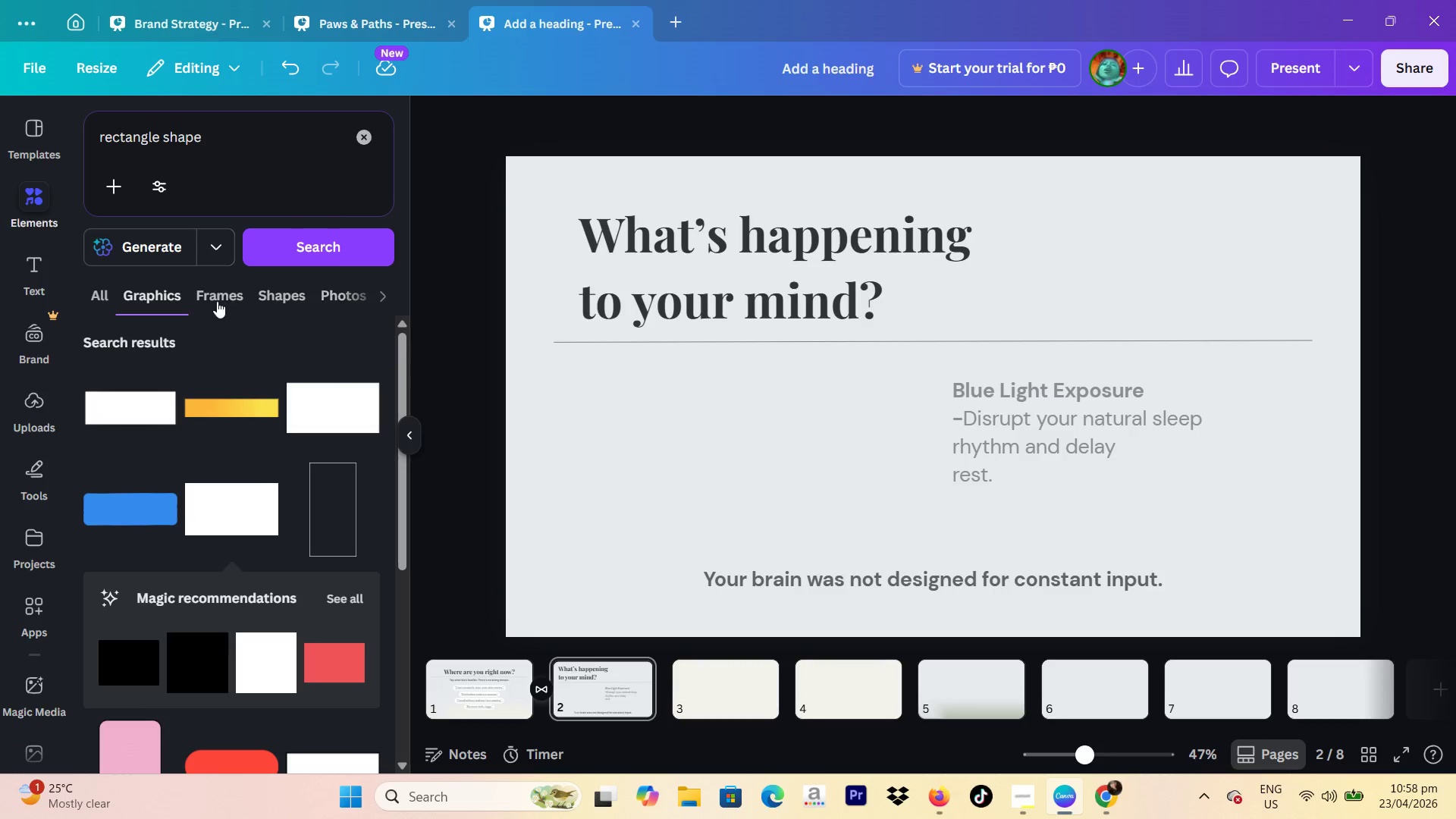 
left_click([268, 470])
 